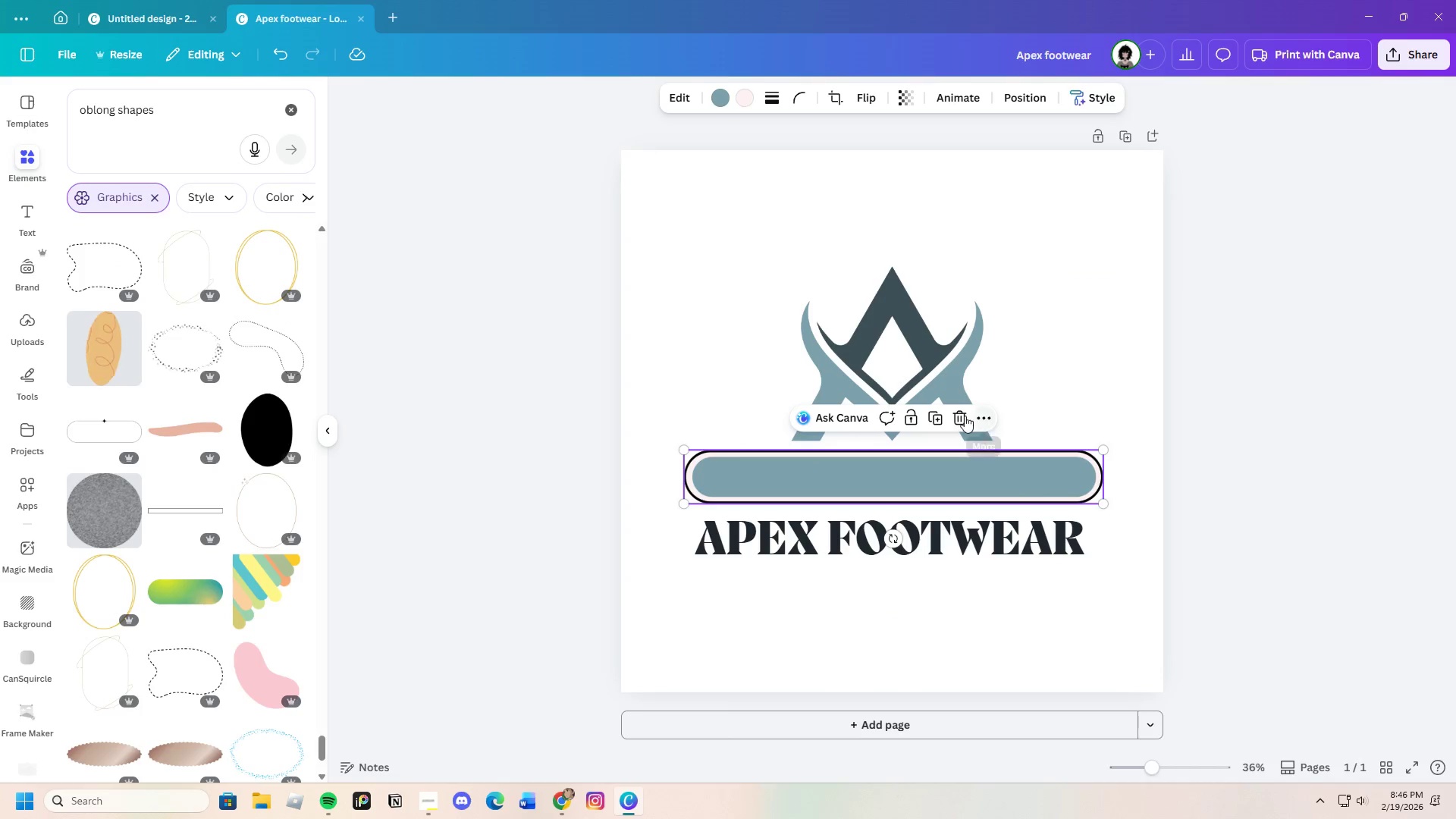 
left_click([964, 416])
 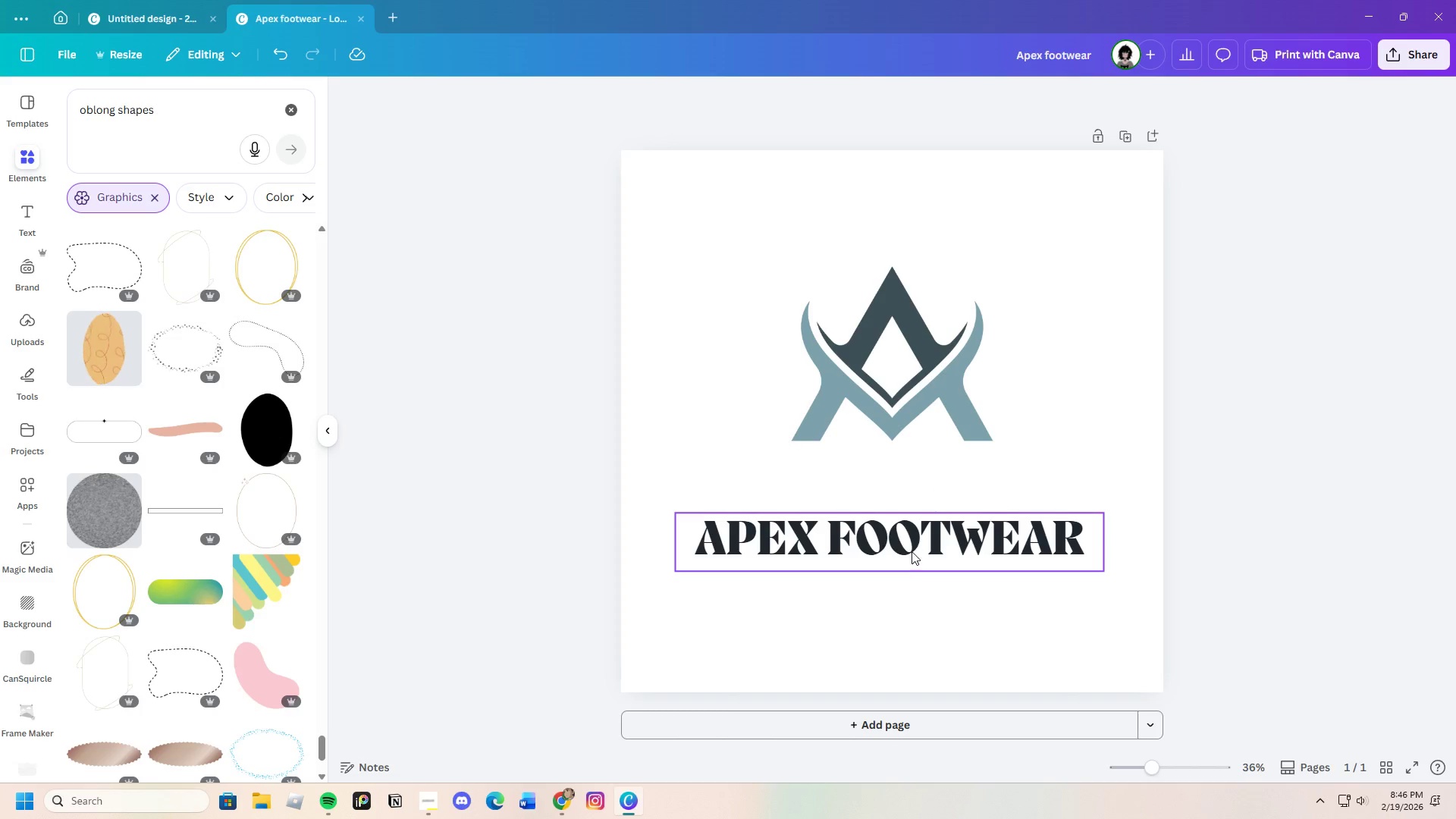 
left_click_drag(start_coordinate=[912, 538], to_coordinate=[921, 475])
 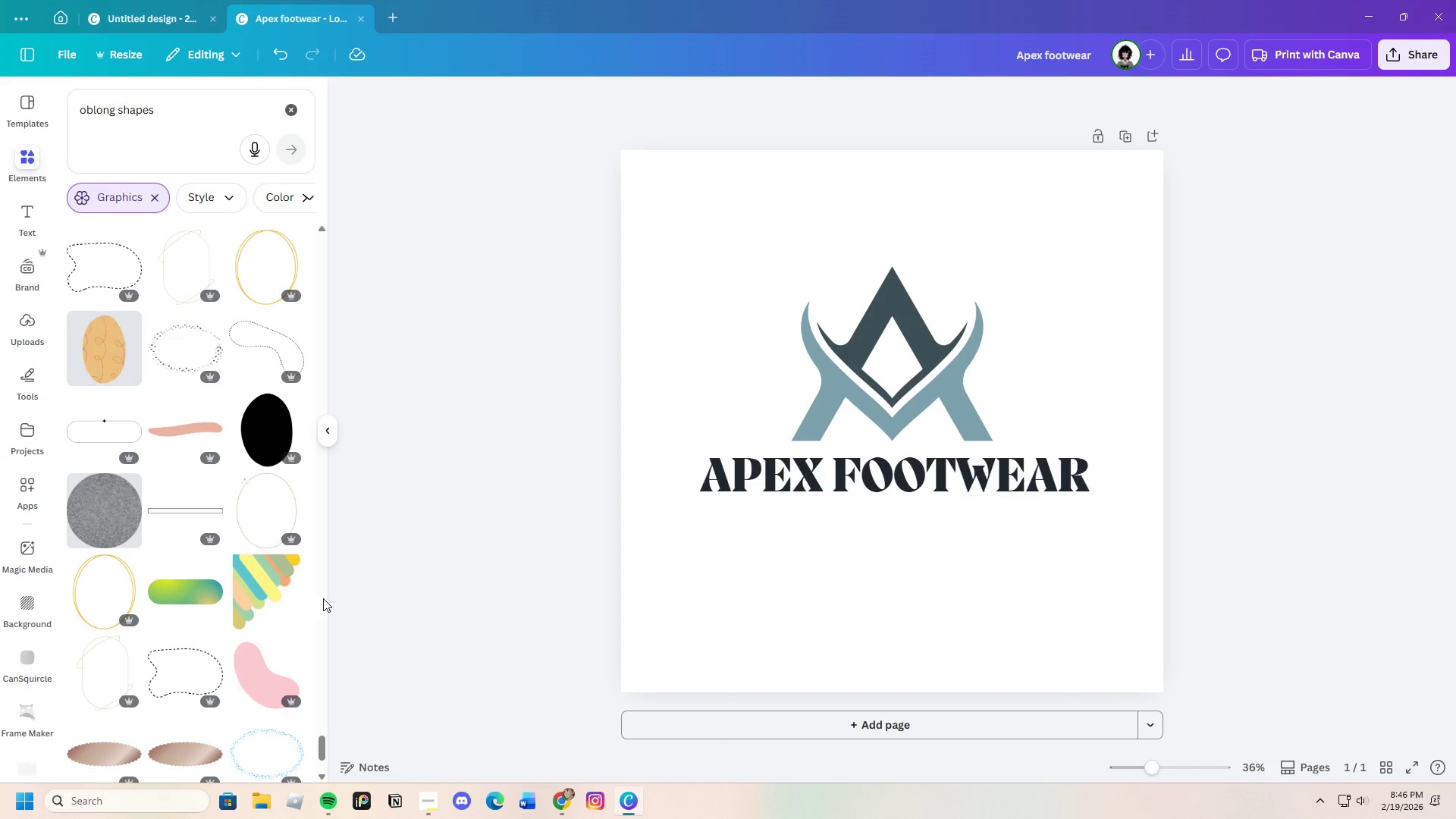 
scroll: coordinate [160, 573], scroll_direction: down, amount: 4.0
 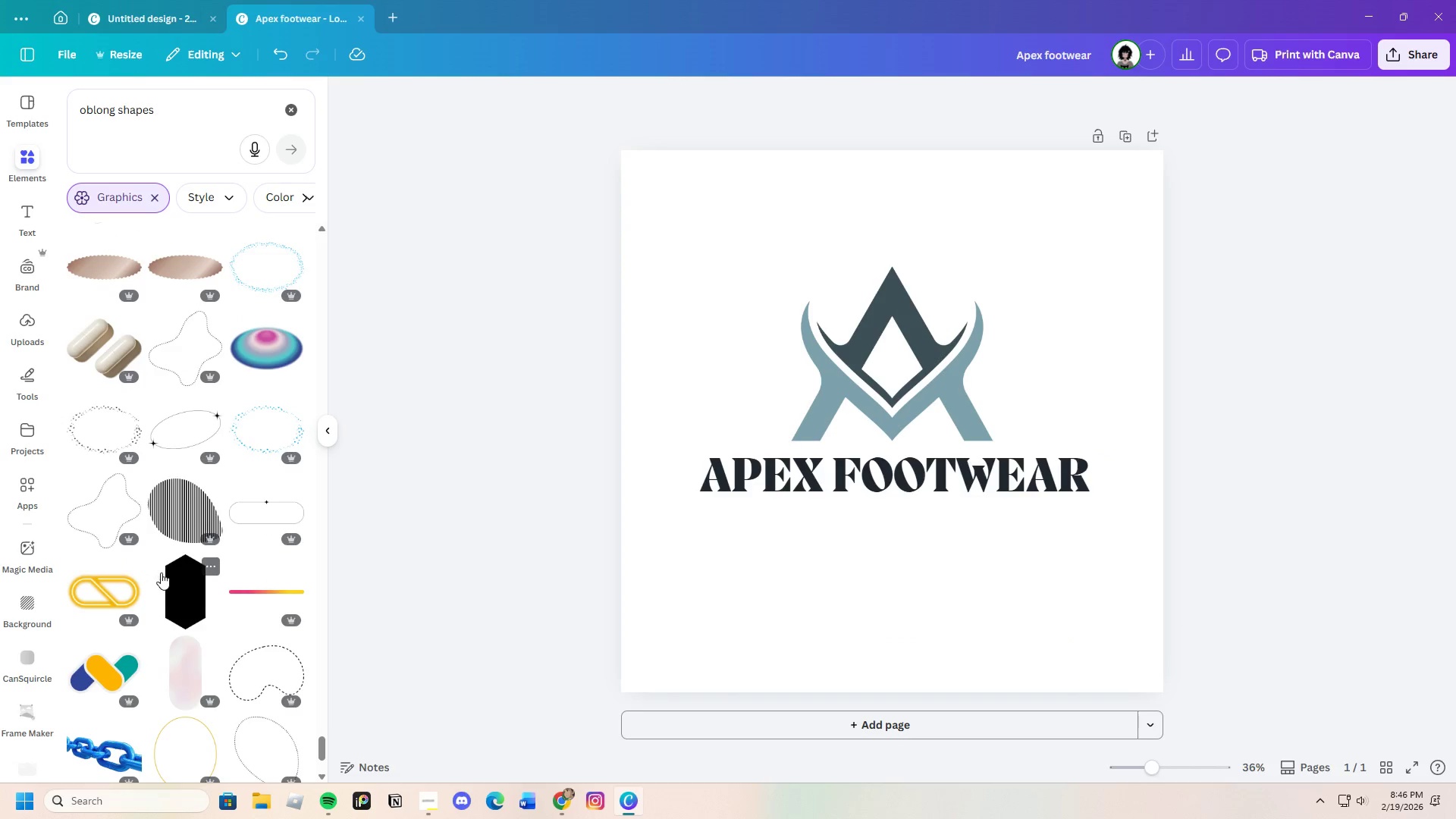 
left_click([180, 592])
 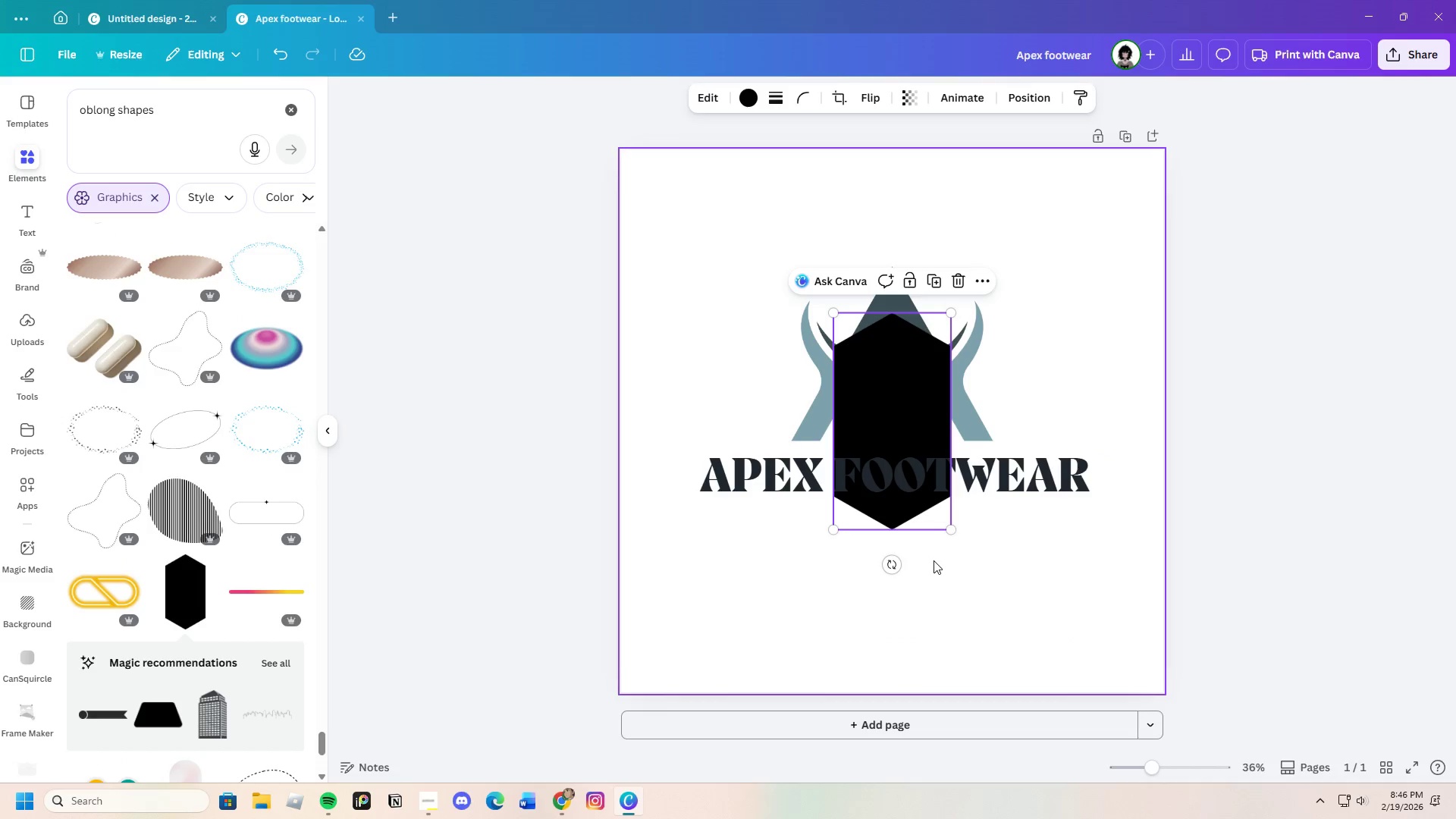 
left_click_drag(start_coordinate=[896, 566], to_coordinate=[740, 425])
 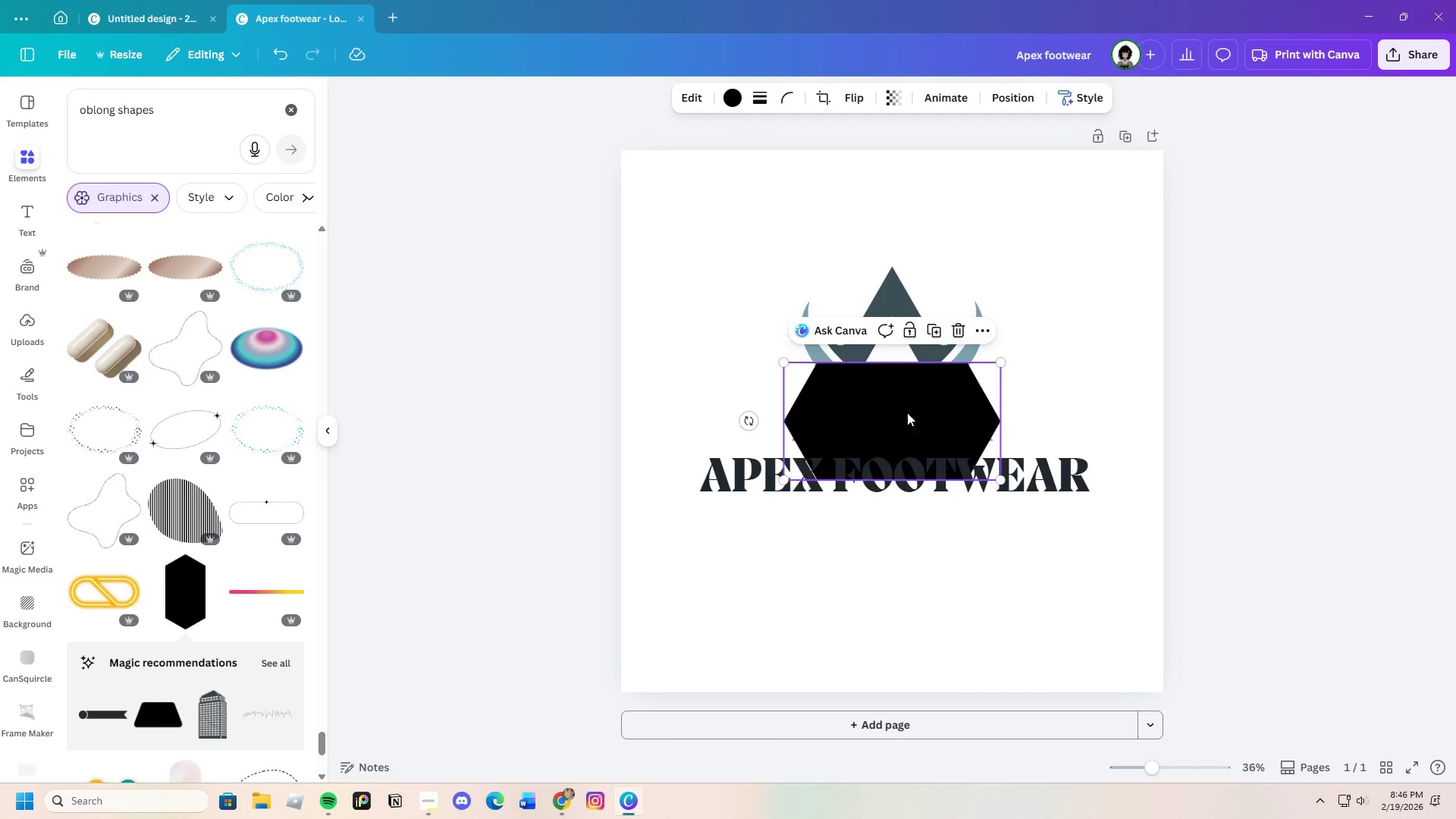 
left_click_drag(start_coordinate=[914, 425], to_coordinate=[881, 370])
 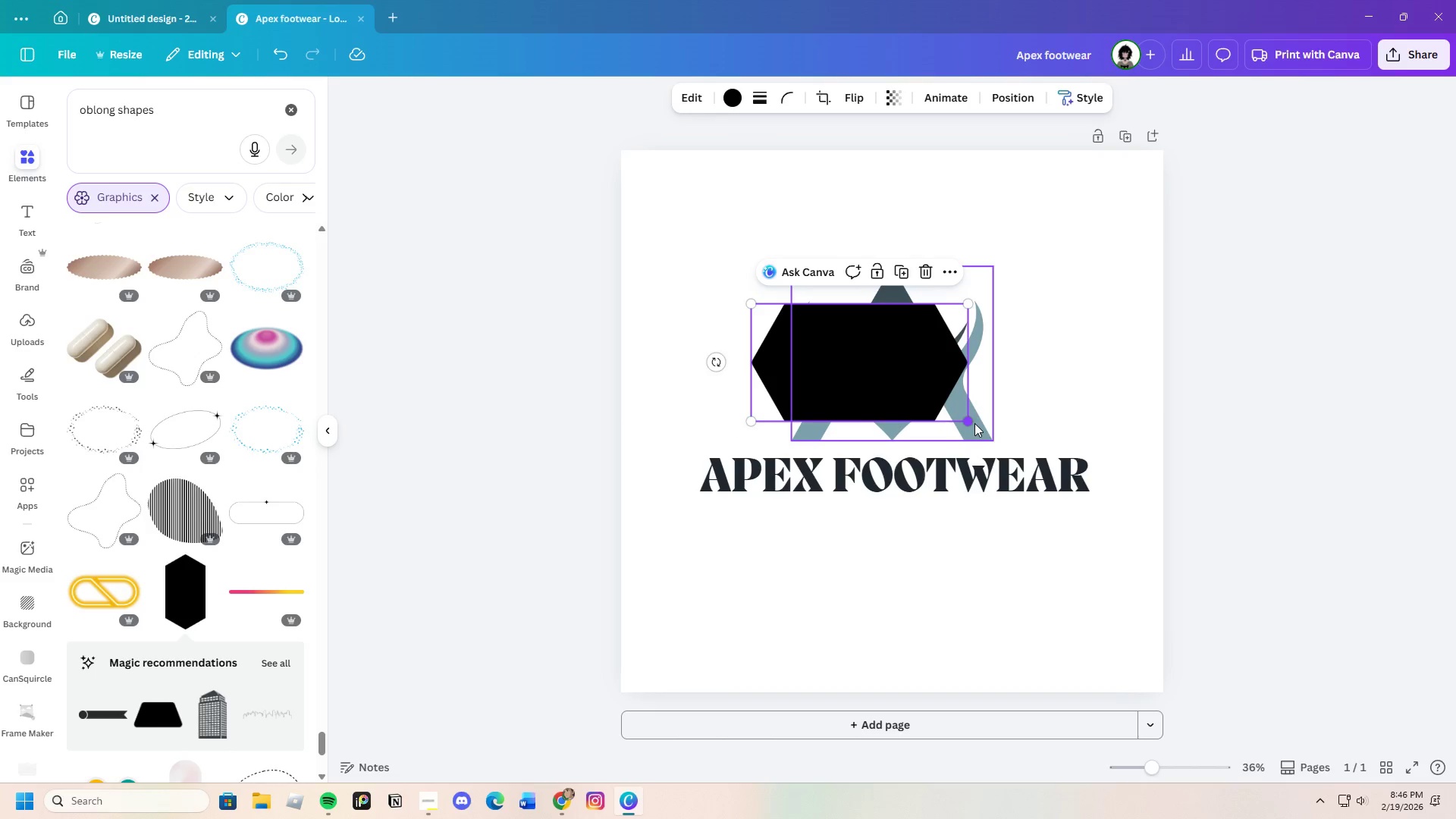 
left_click_drag(start_coordinate=[974, 423], to_coordinate=[1034, 423])
 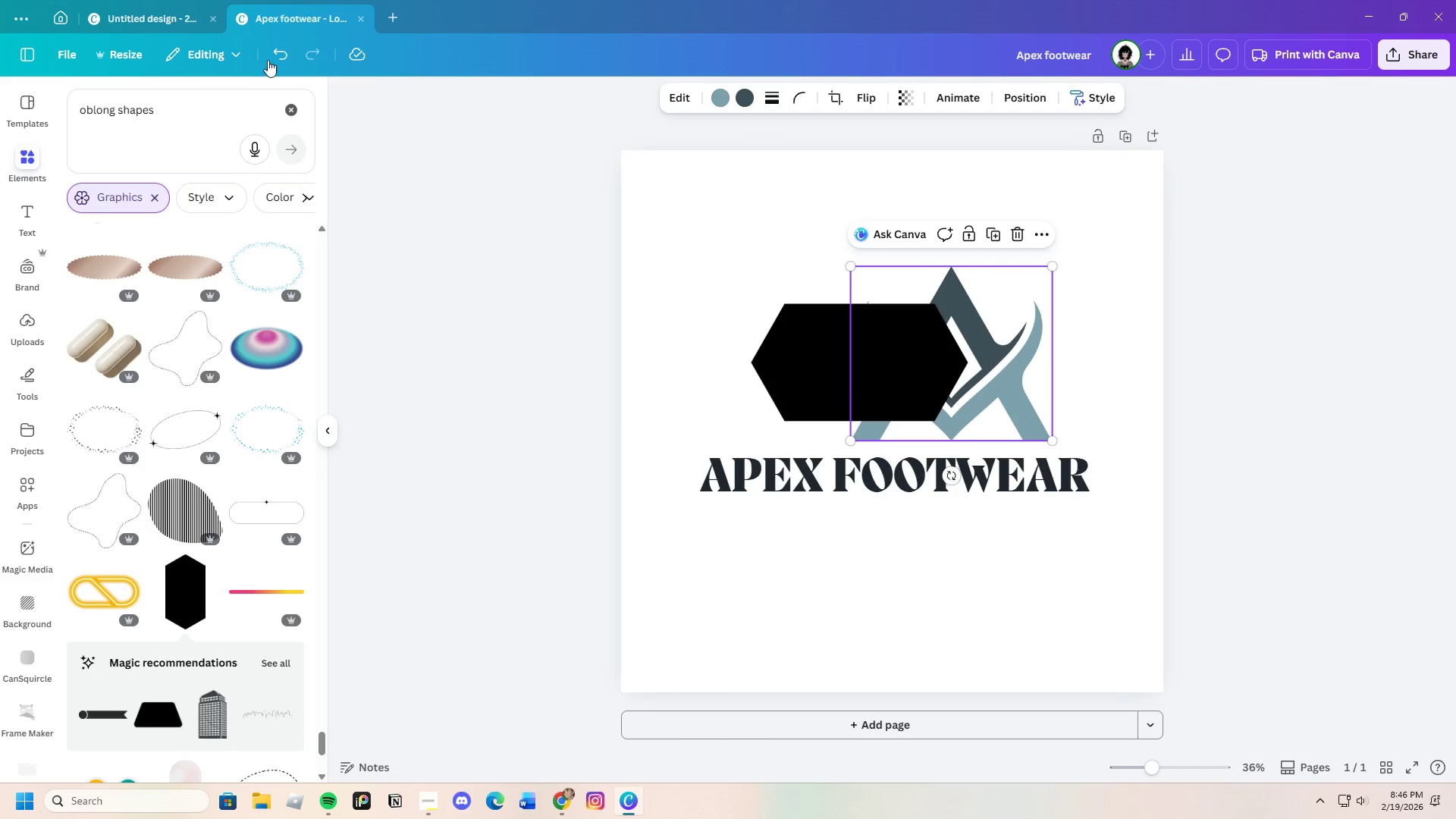 
left_click([279, 50])
 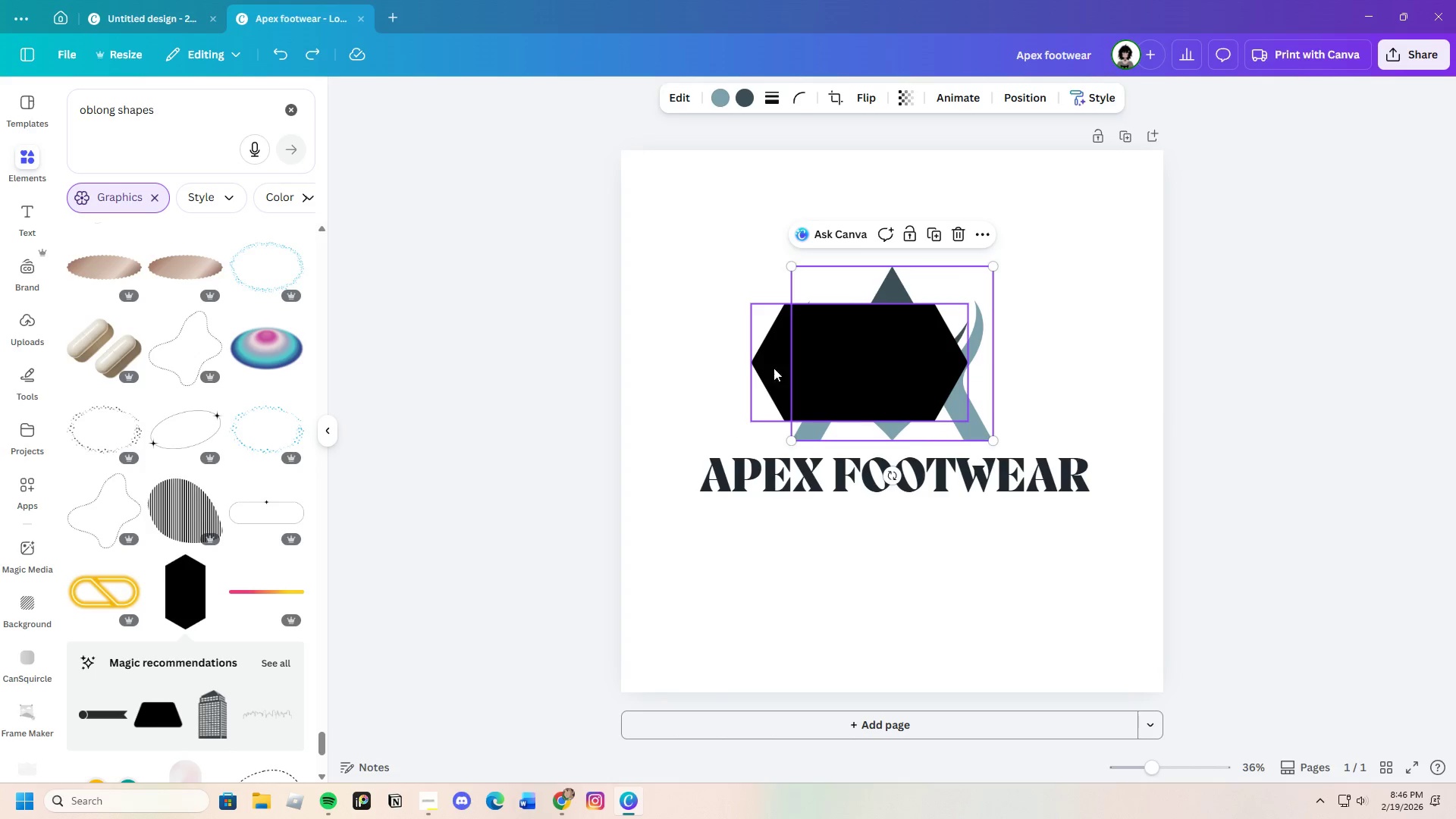 
left_click([761, 363])
 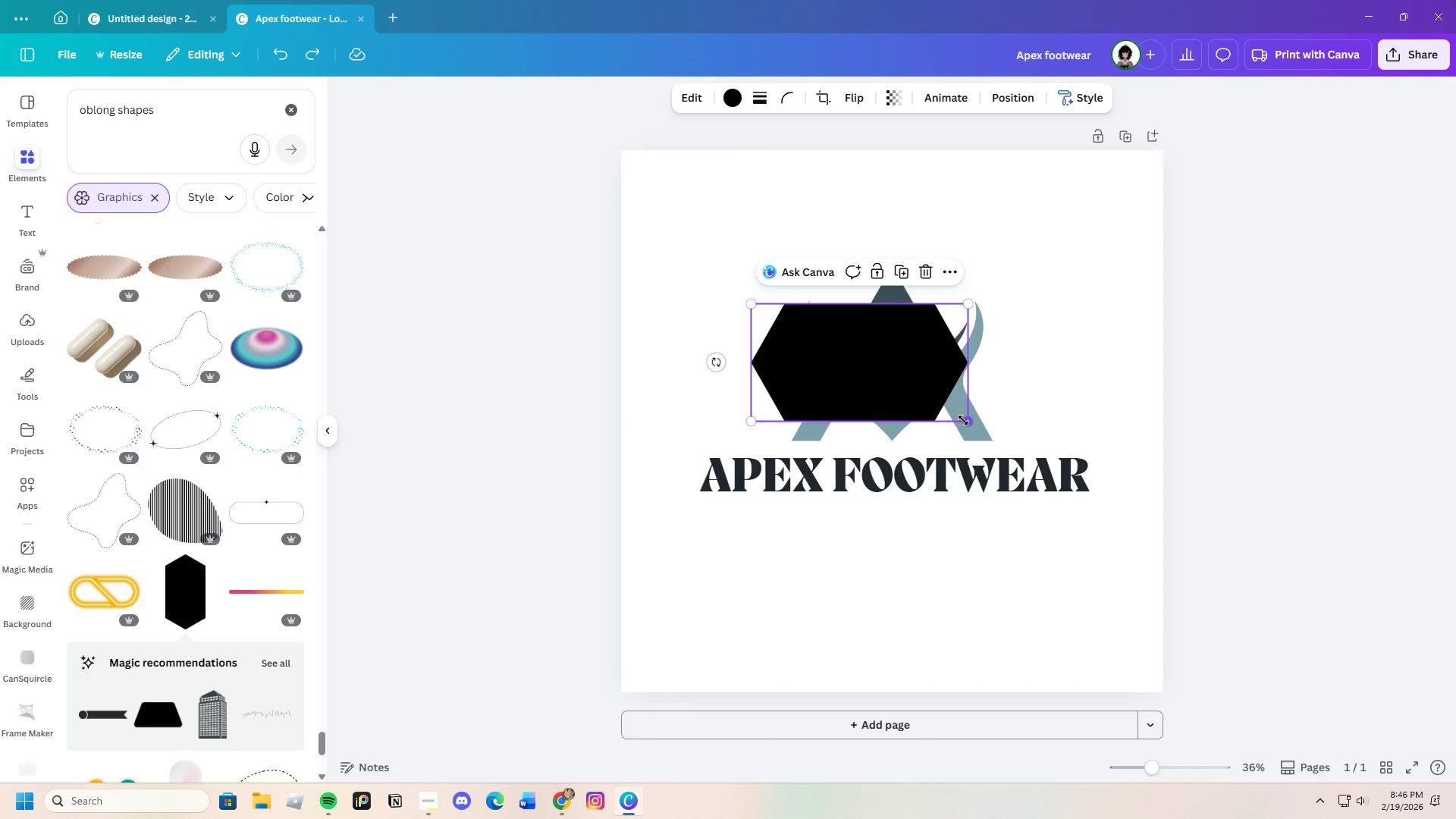 
left_click_drag(start_coordinate=[966, 419], to_coordinate=[1031, 442])
 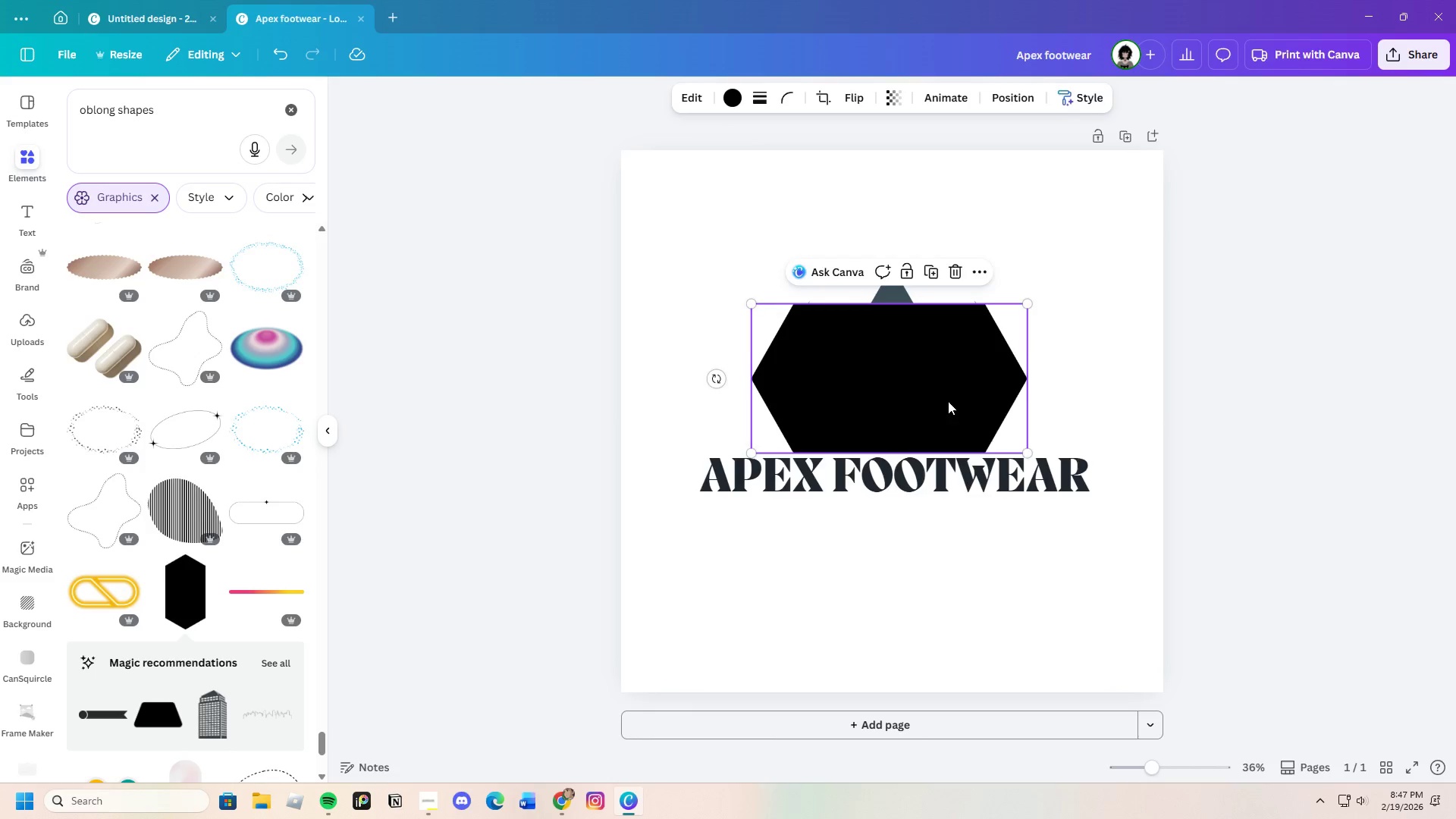 
left_click_drag(start_coordinate=[948, 401], to_coordinate=[956, 397])
 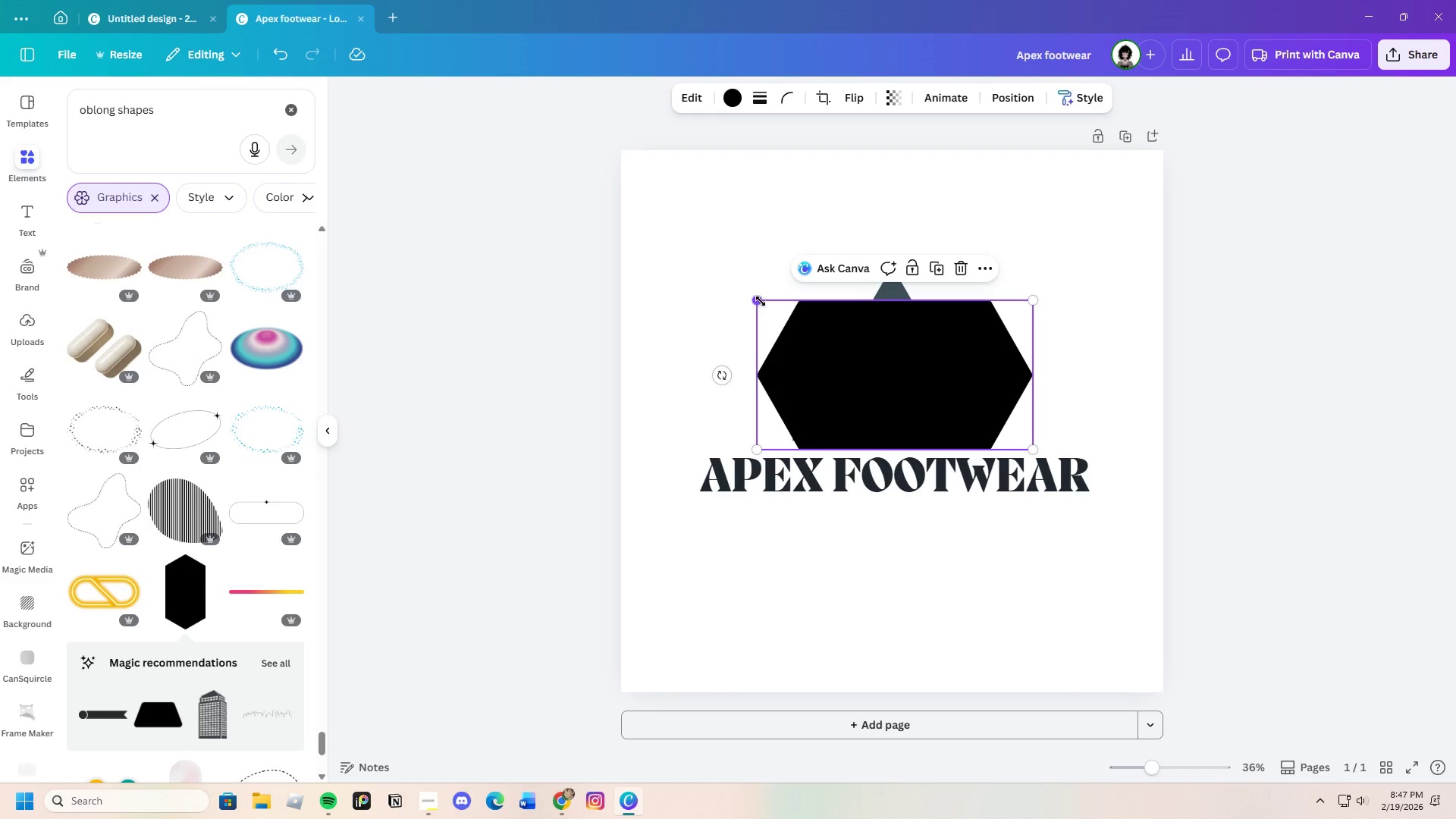 
left_click_drag(start_coordinate=[761, 300], to_coordinate=[755, 293])
 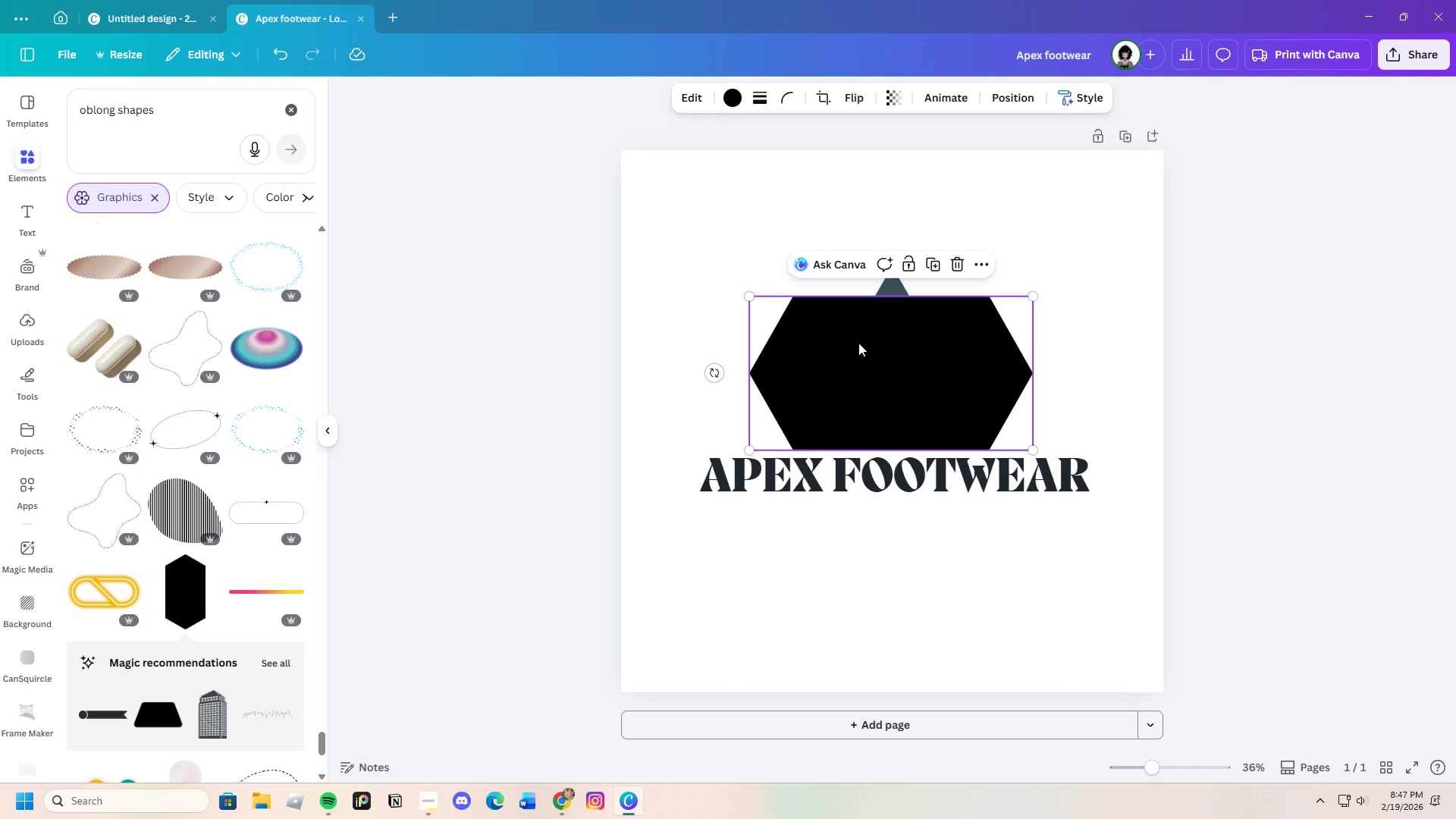 
left_click_drag(start_coordinate=[858, 343], to_coordinate=[863, 343])
 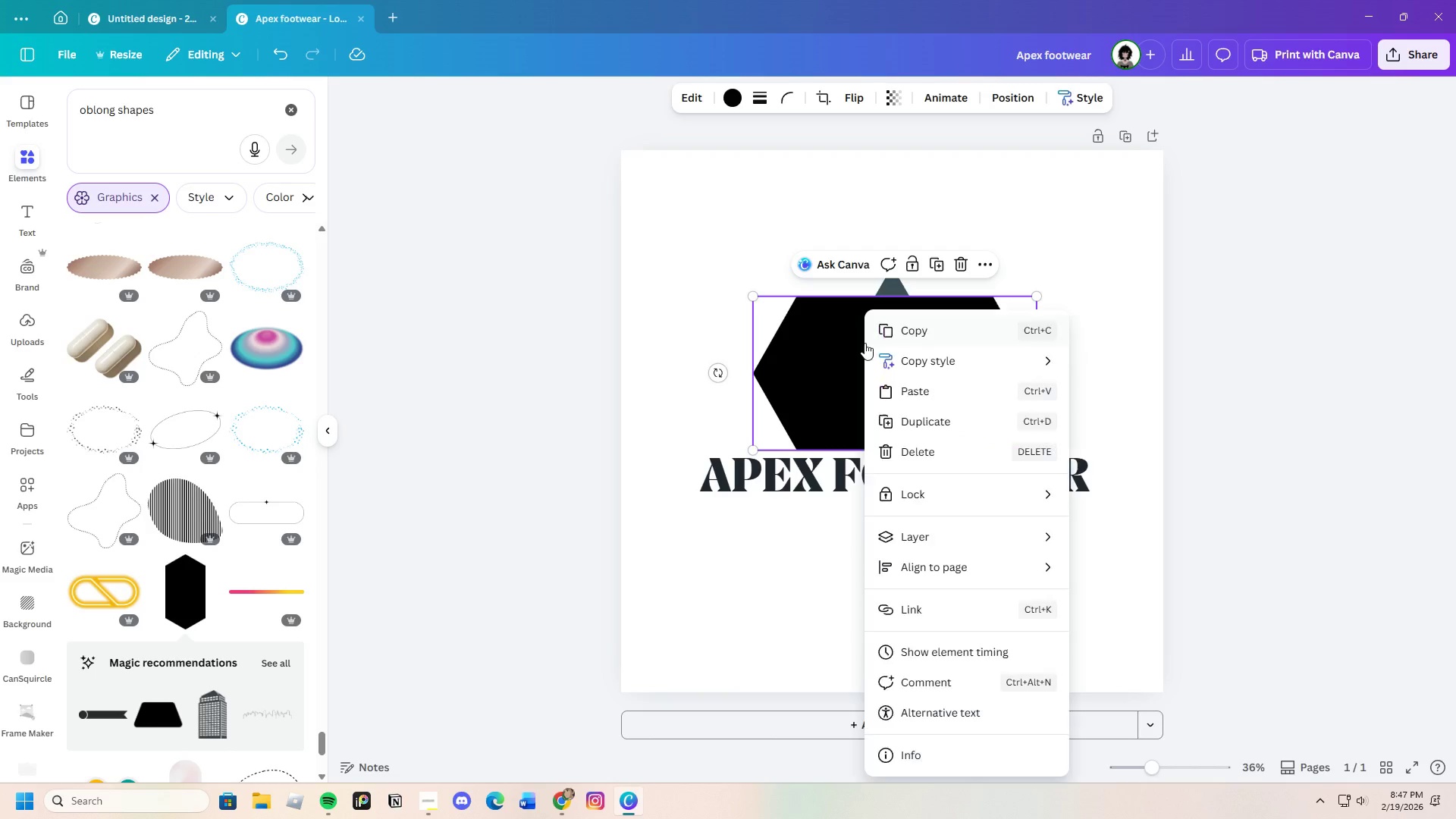 
right_click([864, 343])
 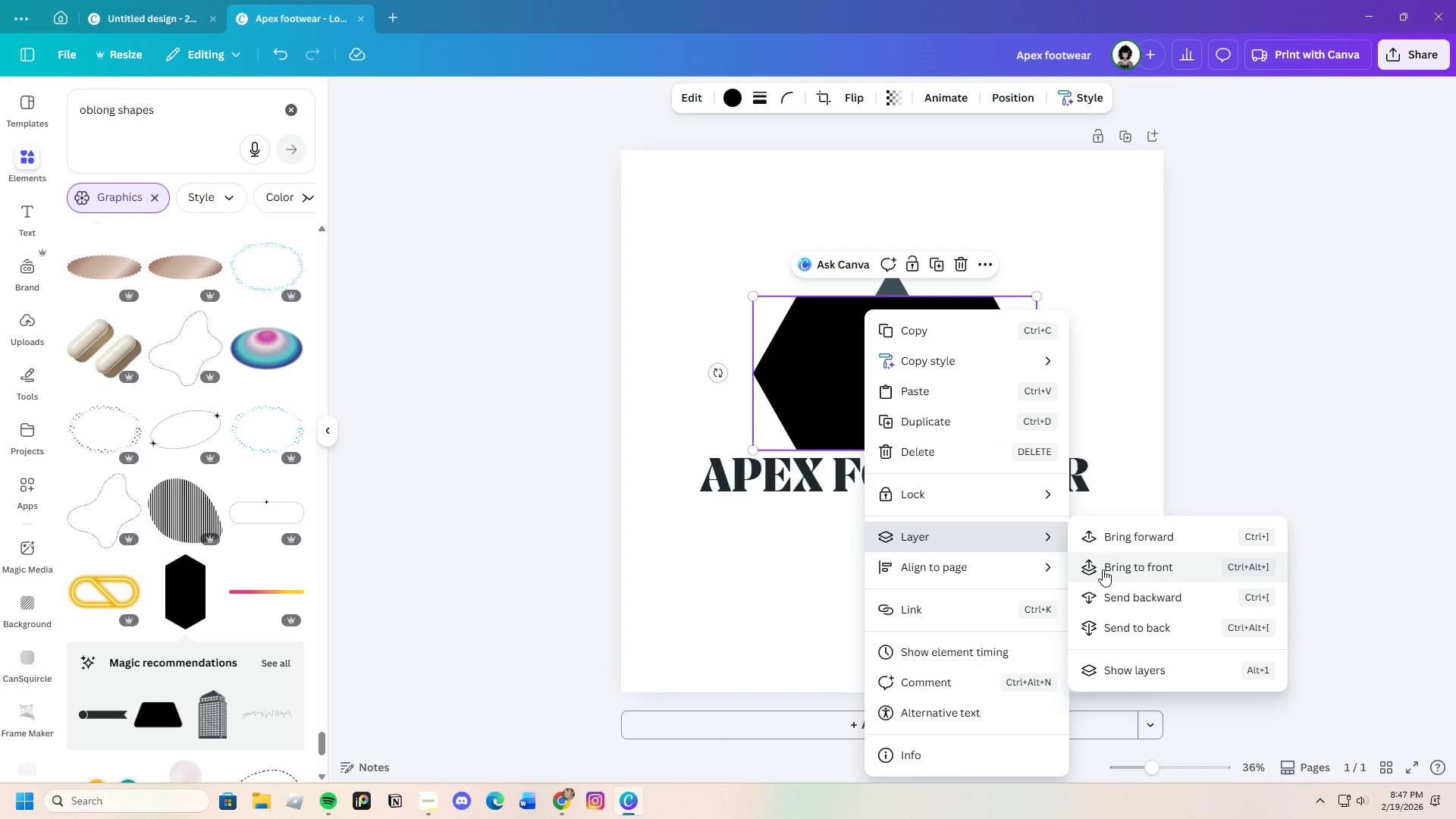 
left_click([1127, 601])
 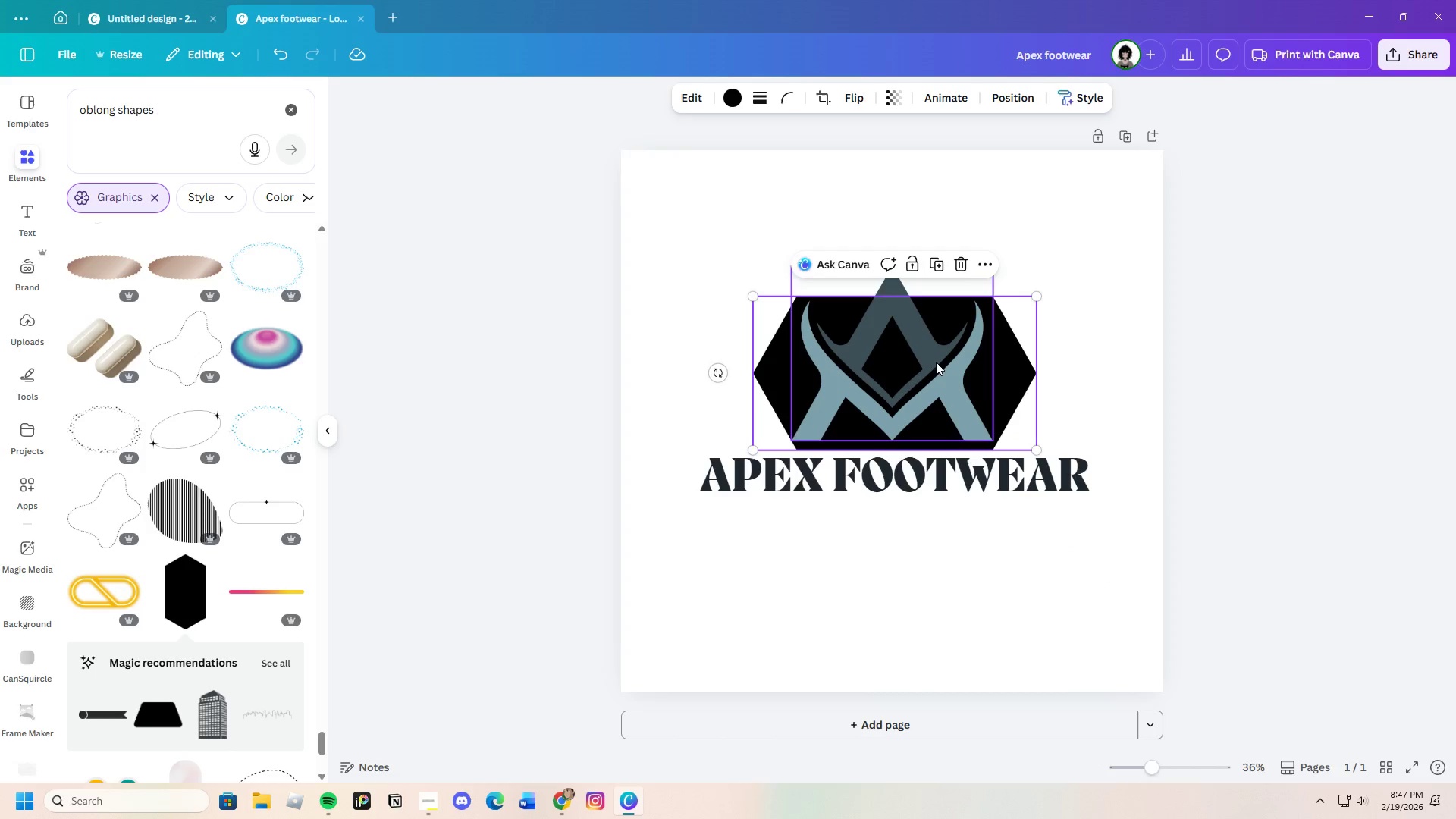 
left_click([1122, 362])
 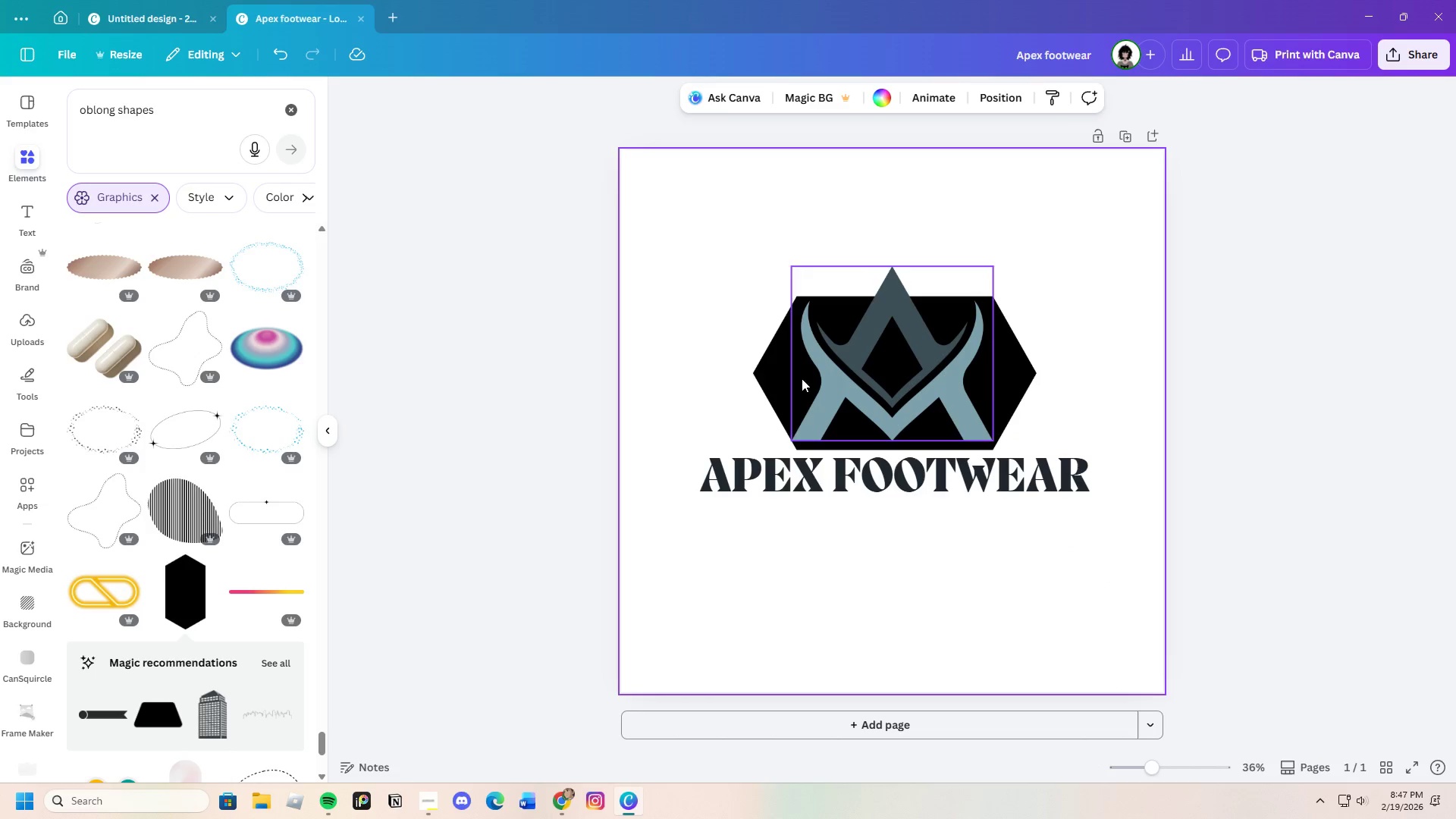 
left_click([764, 369])
 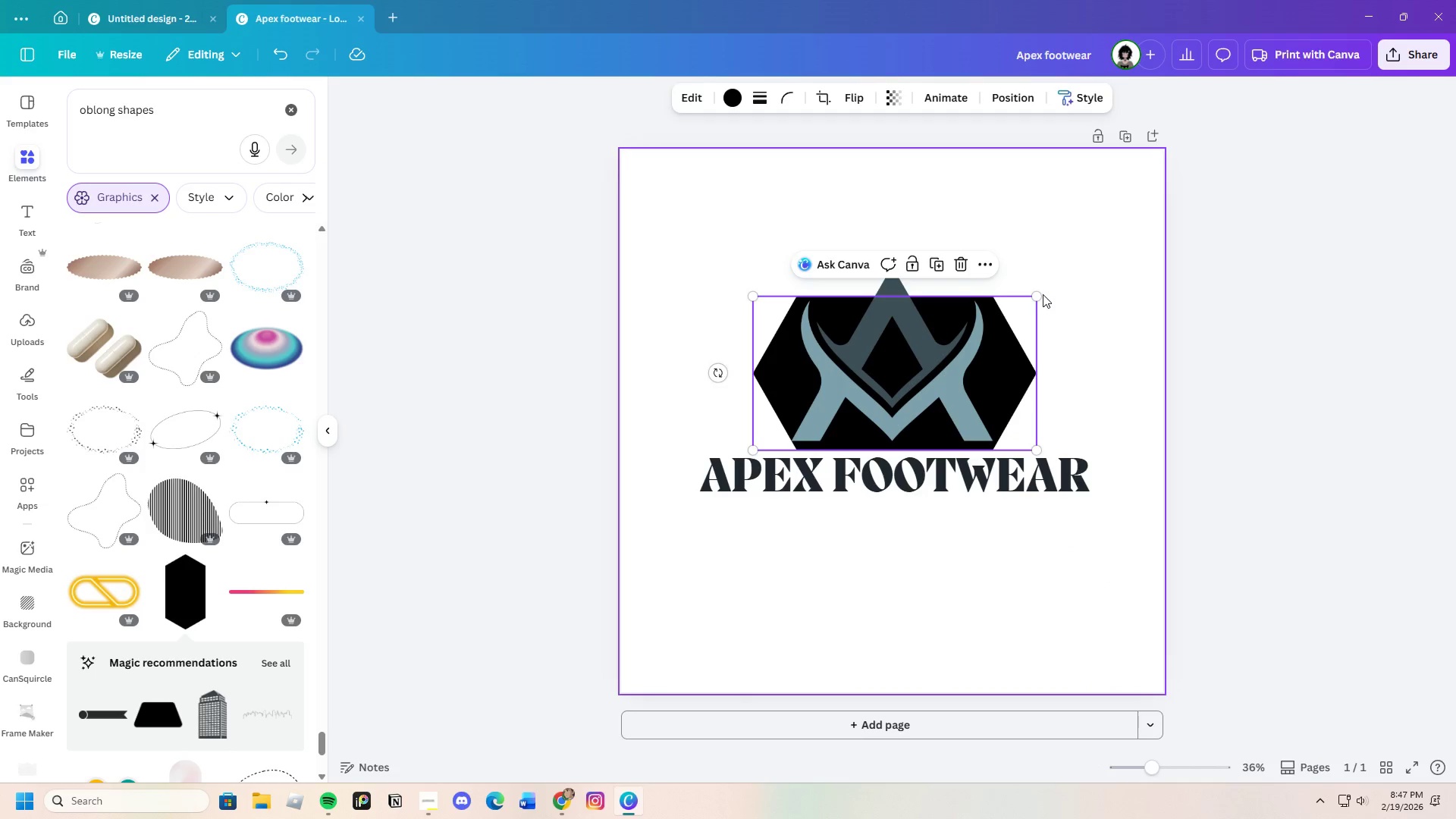 
left_click_drag(start_coordinate=[1038, 294], to_coordinate=[1069, 243])
 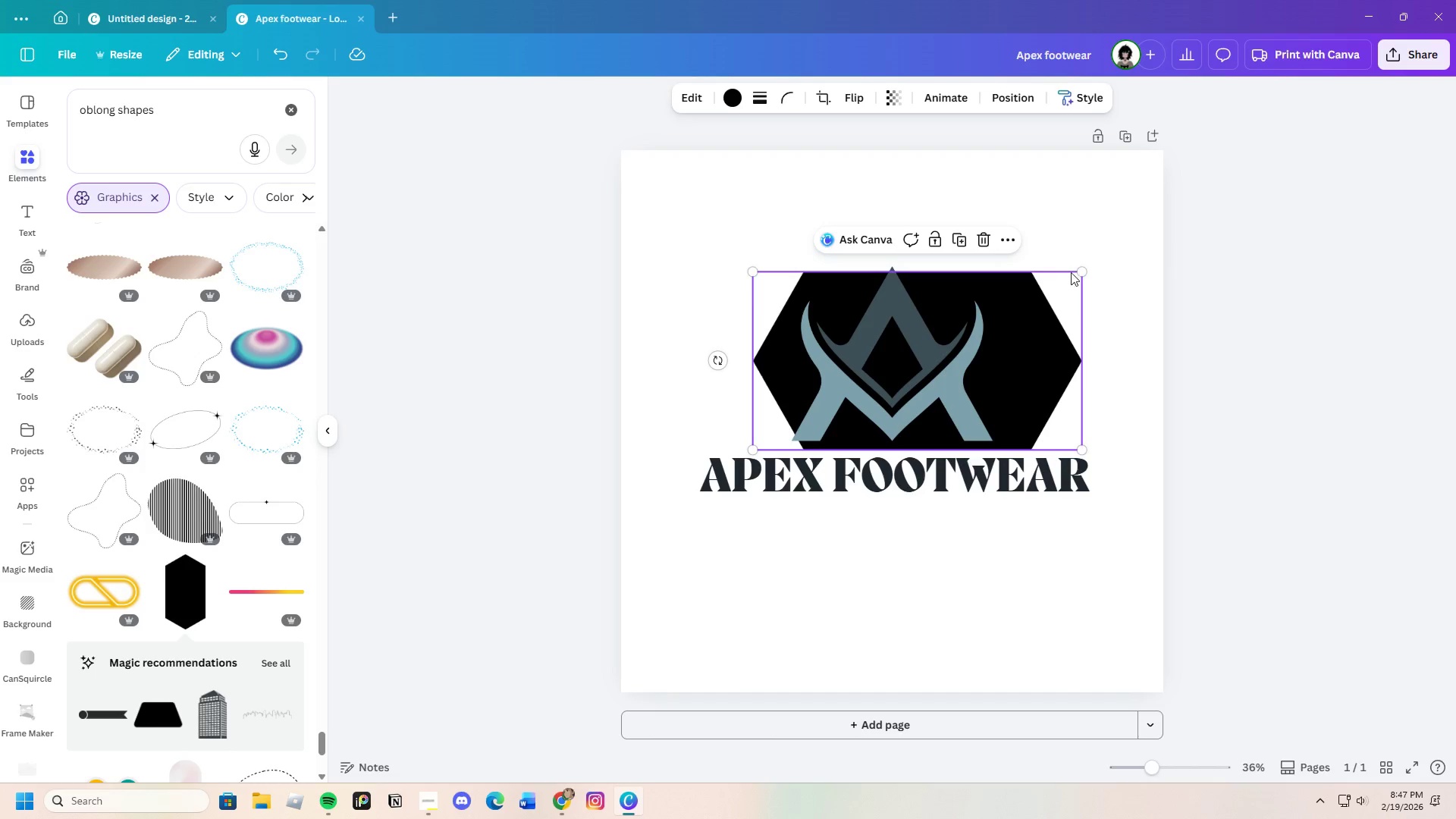 
left_click_drag(start_coordinate=[1077, 268], to_coordinate=[1100, 249])
 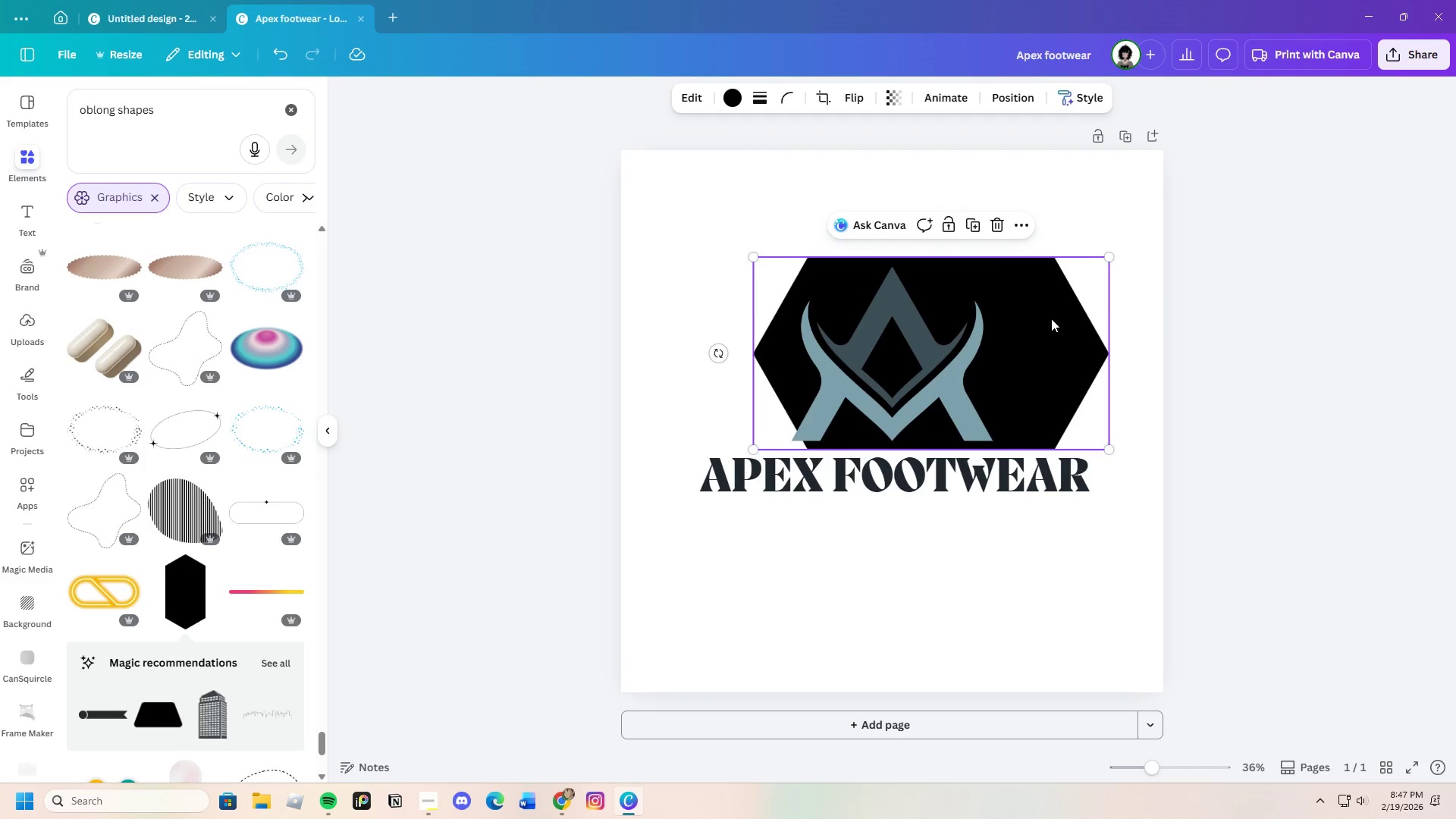 
left_click_drag(start_coordinate=[1052, 318], to_coordinate=[1002, 320])
 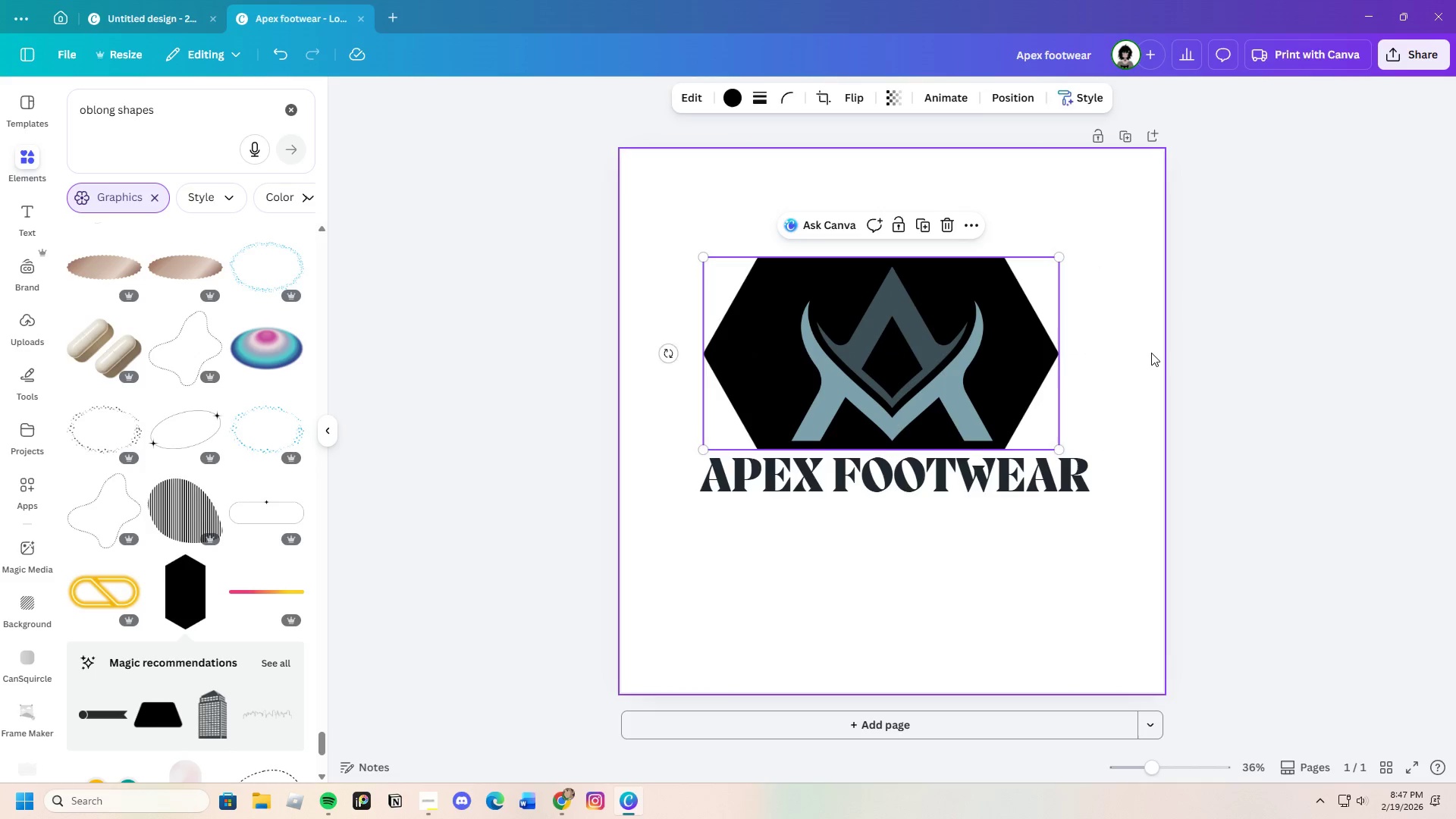 
left_click([1151, 353])
 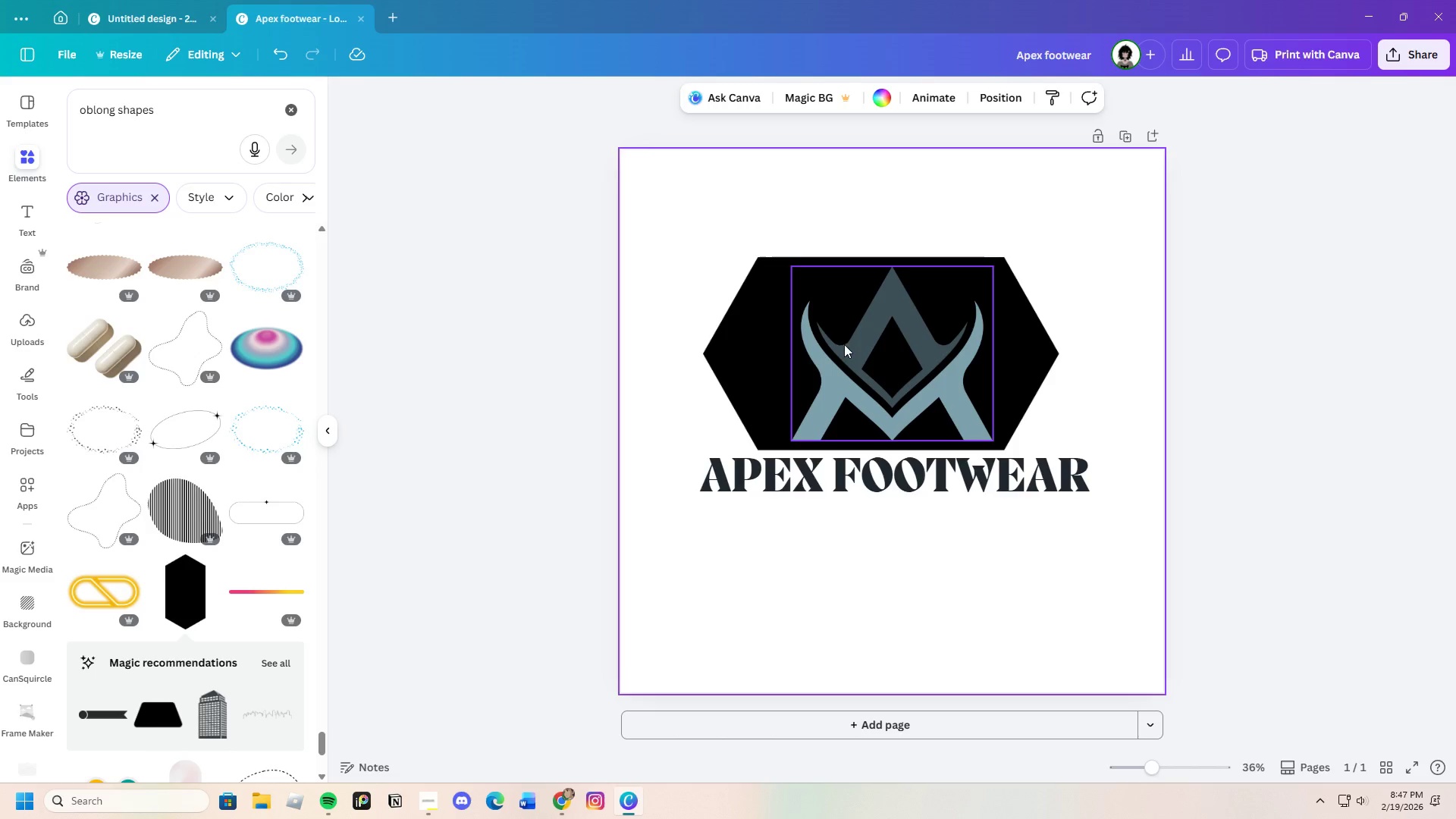 
left_click_drag(start_coordinate=[752, 353], to_coordinate=[760, 351])
 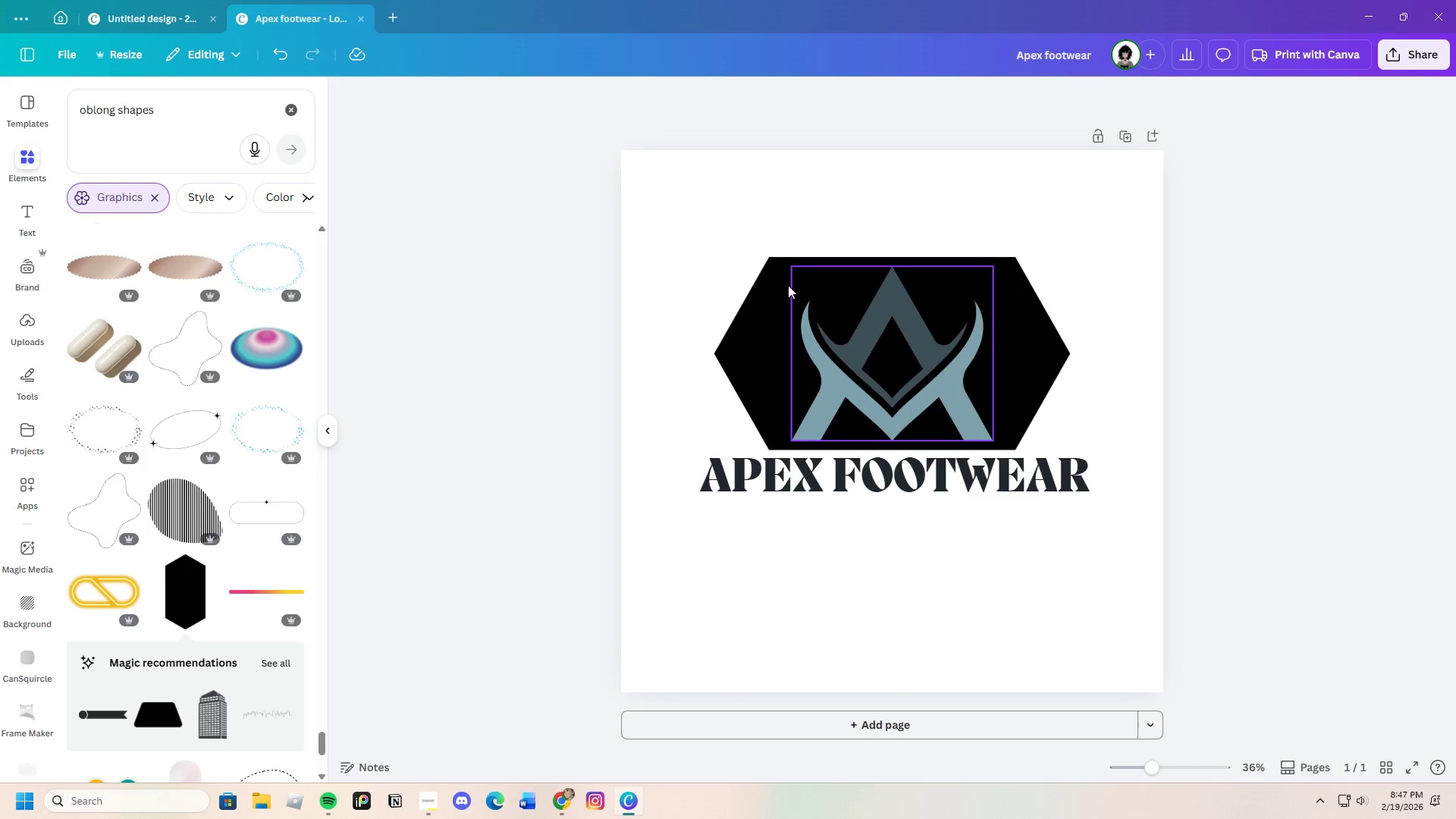 
left_click([743, 315])
 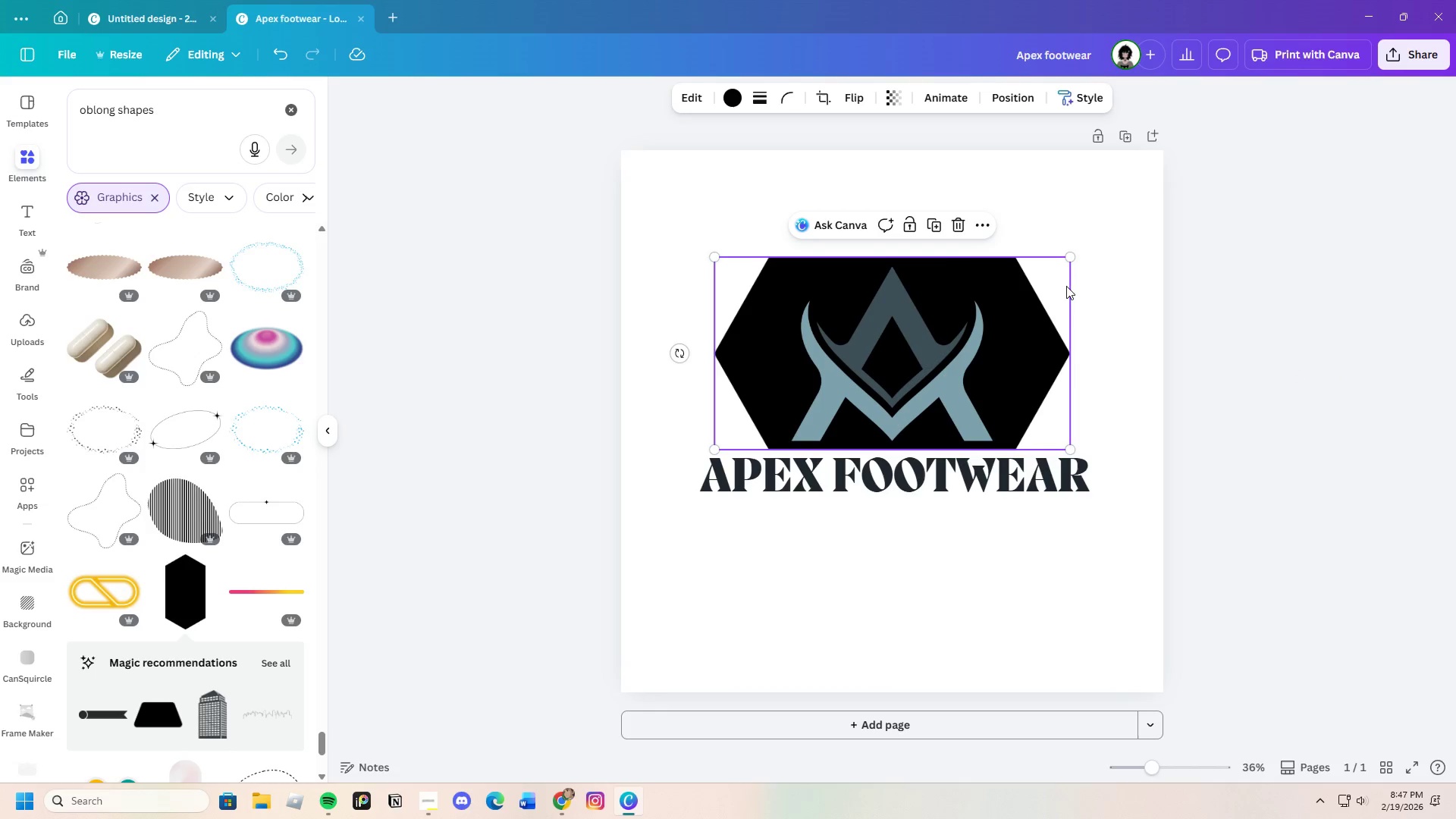 
left_click([1019, 271])
 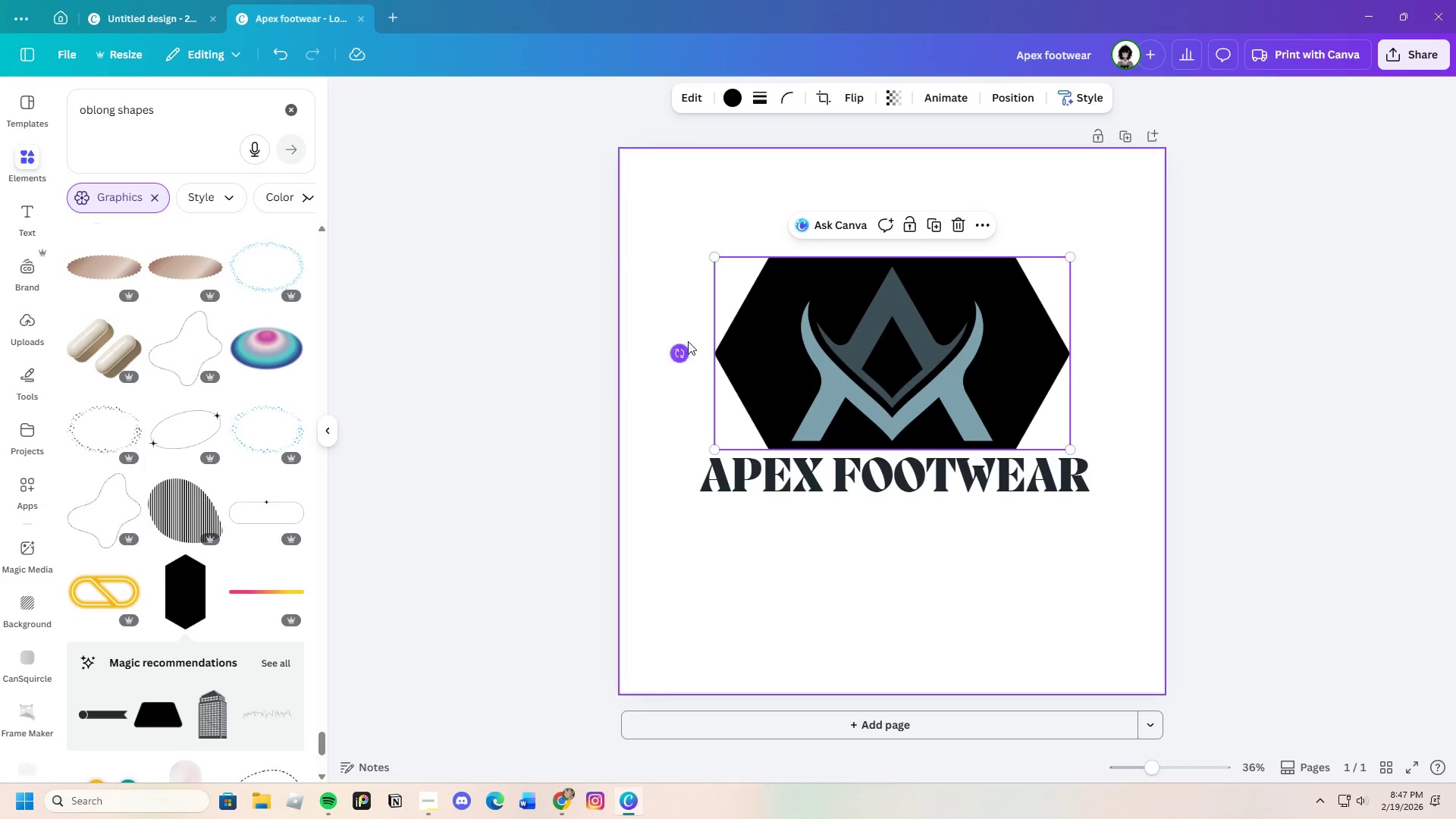 
left_click_drag(start_coordinate=[680, 347], to_coordinate=[893, 235])
 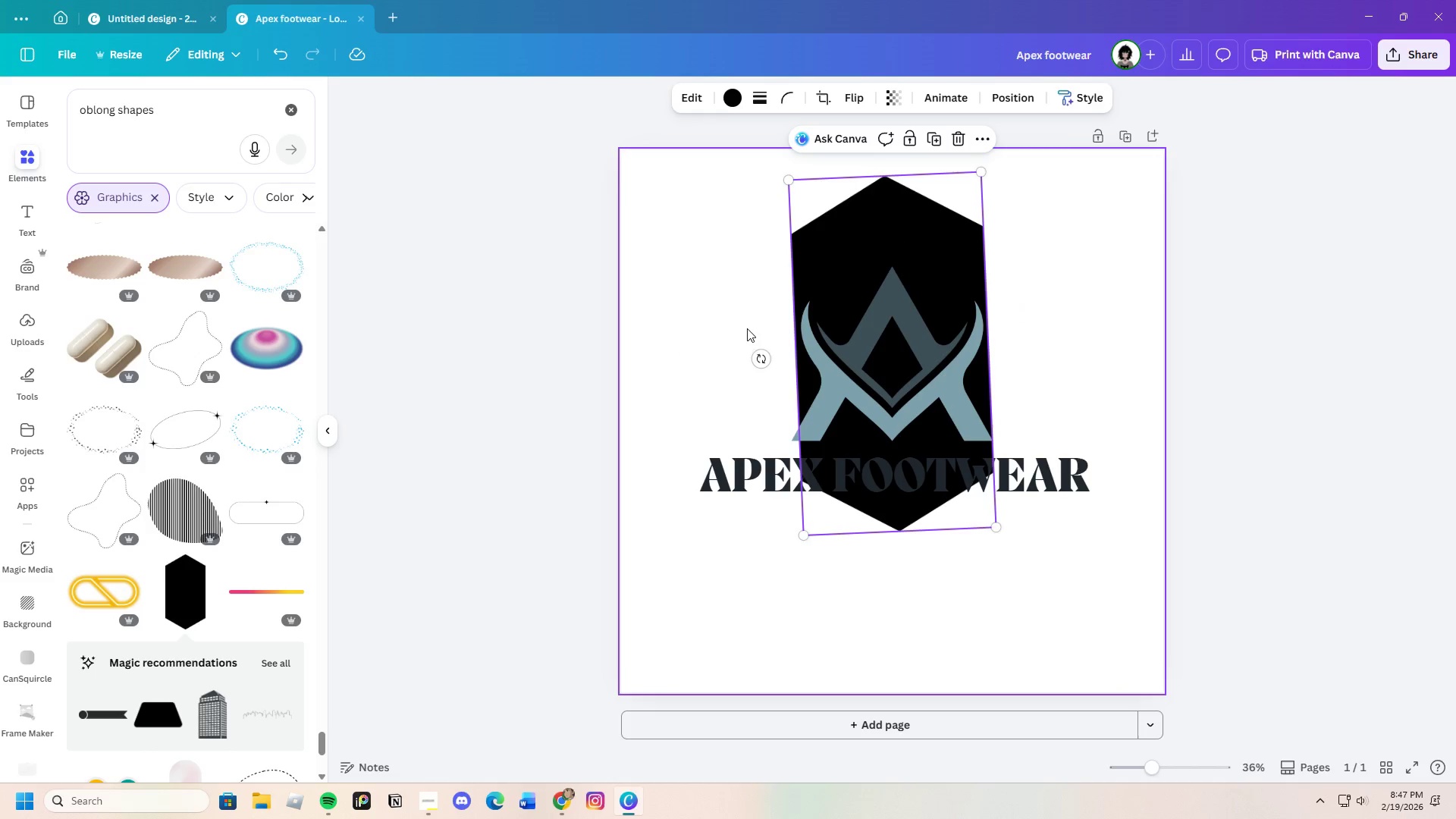 
left_click_drag(start_coordinate=[759, 355], to_coordinate=[759, 350])
 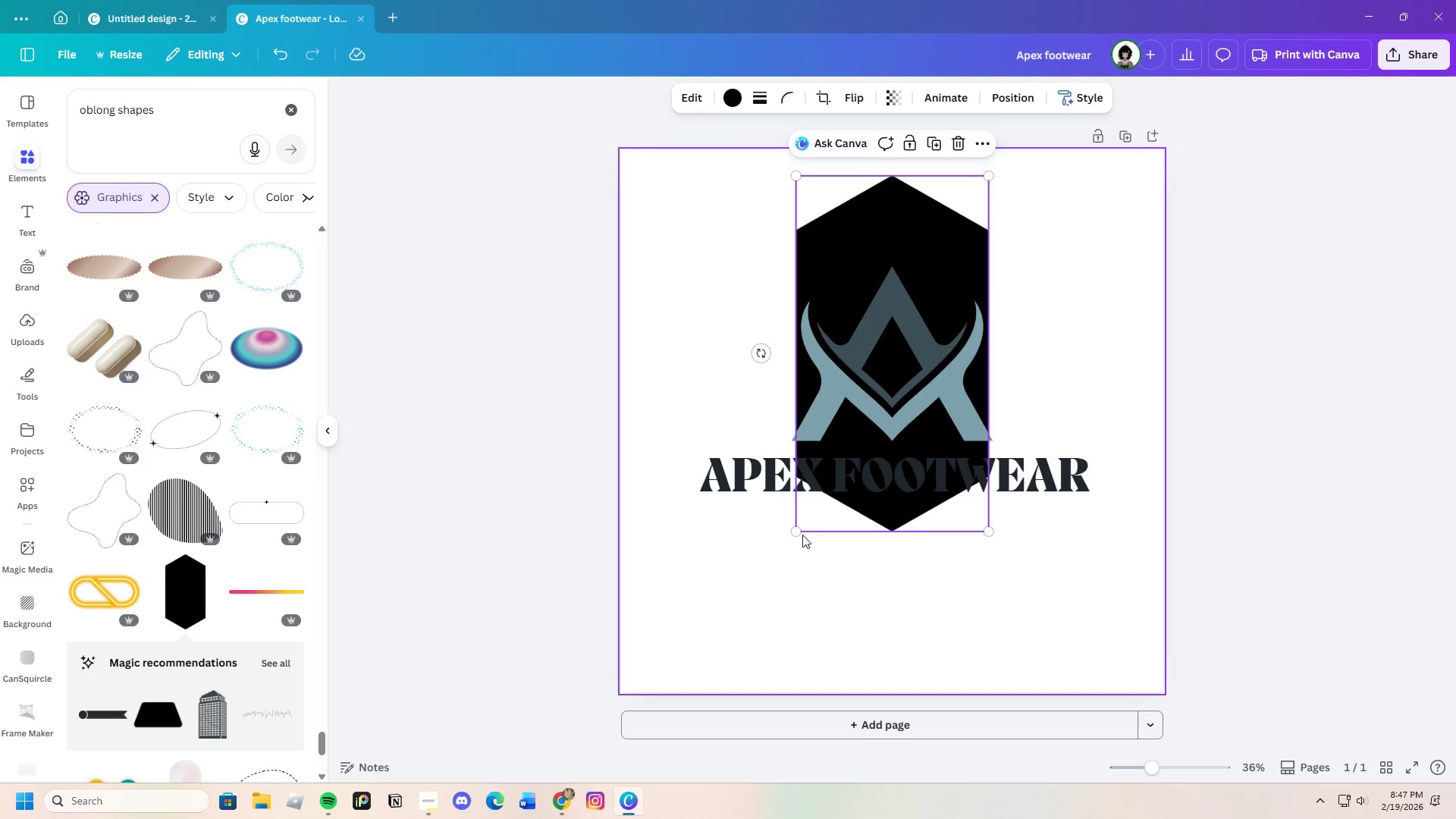 
left_click_drag(start_coordinate=[796, 532], to_coordinate=[770, 562])
 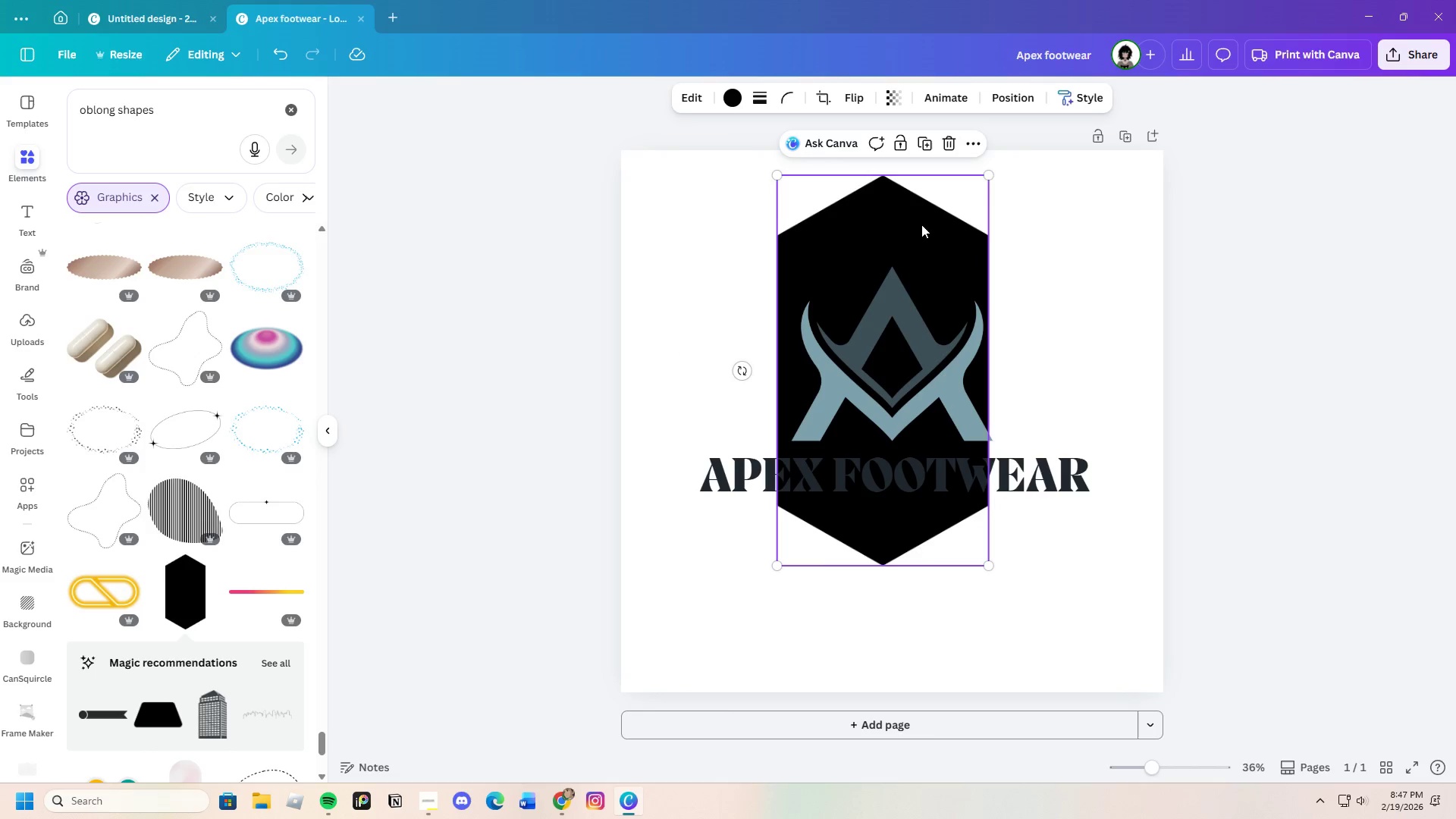 
left_click_drag(start_coordinate=[921, 222], to_coordinate=[923, 268])
 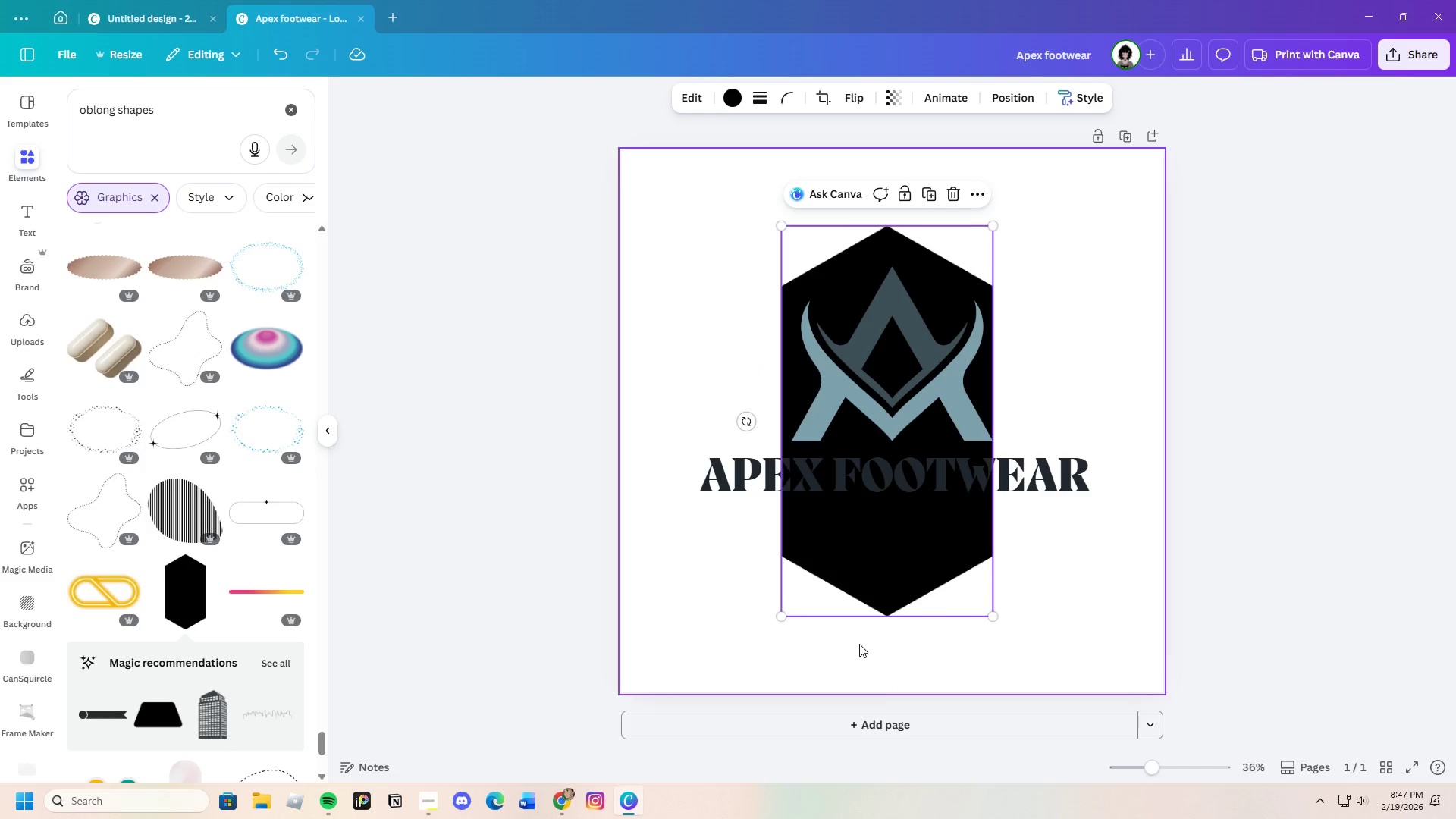 
double_click([883, 581])
 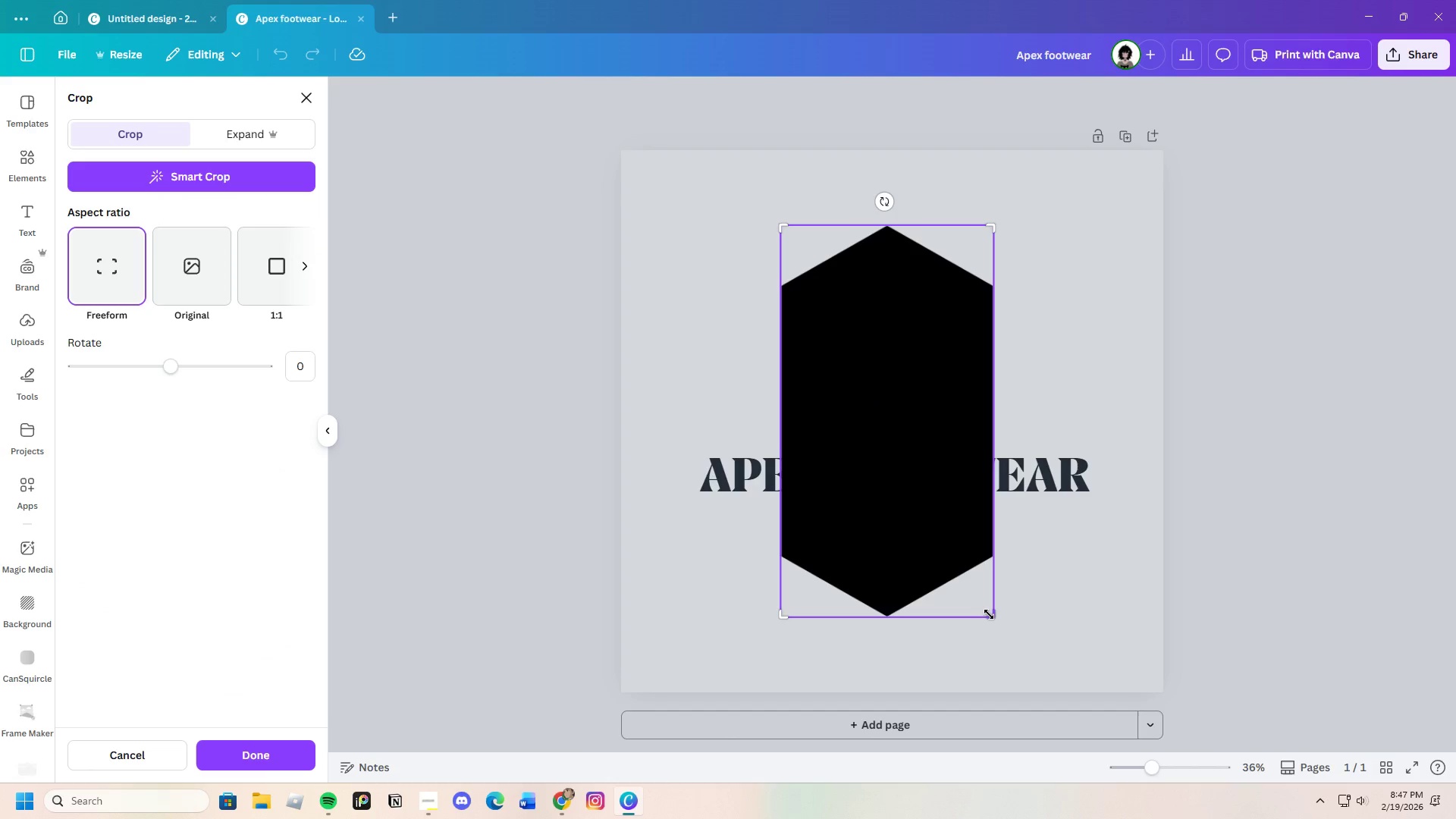 
left_click_drag(start_coordinate=[990, 613], to_coordinate=[1025, 453])
 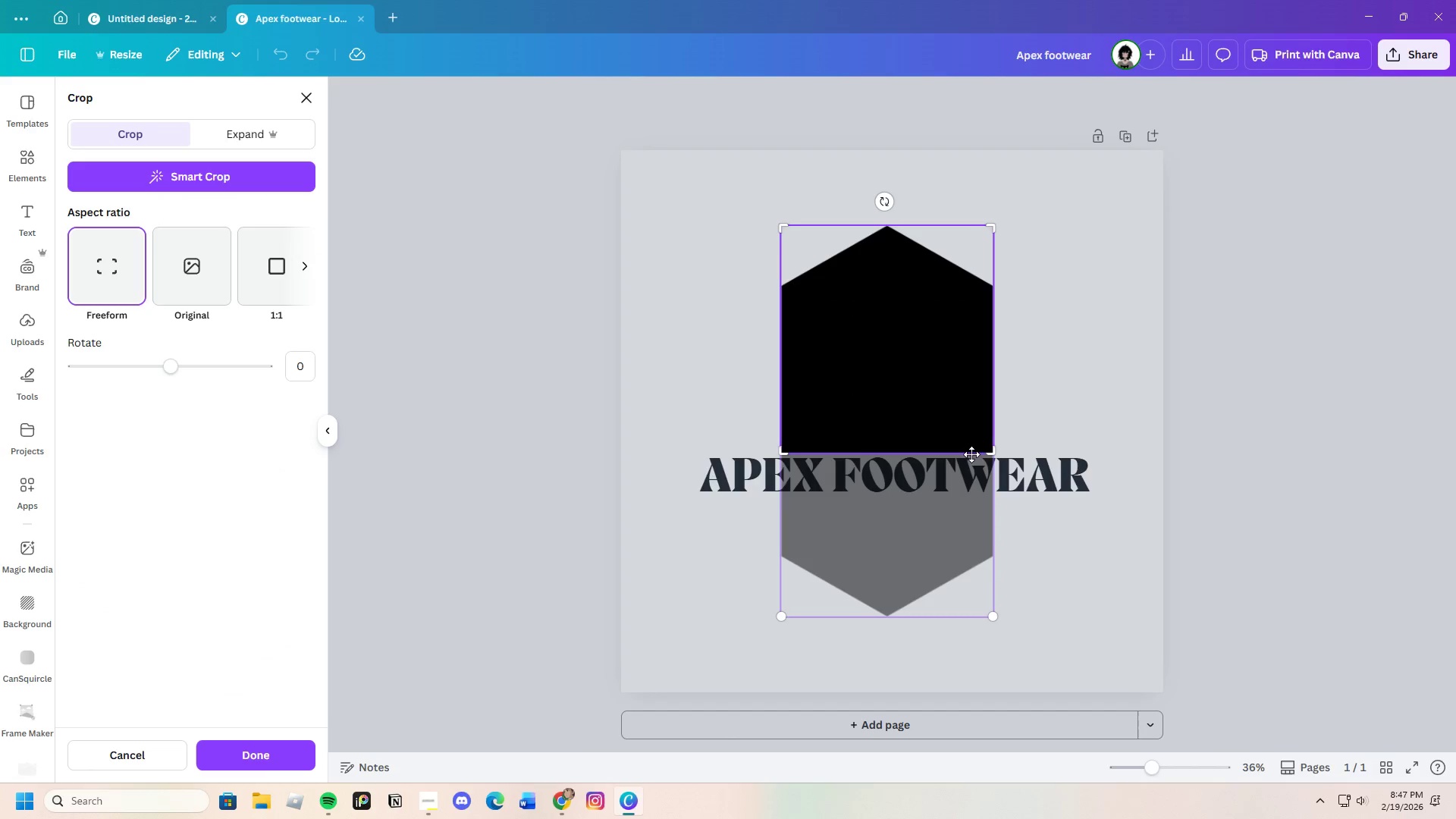 
key(Enter)
 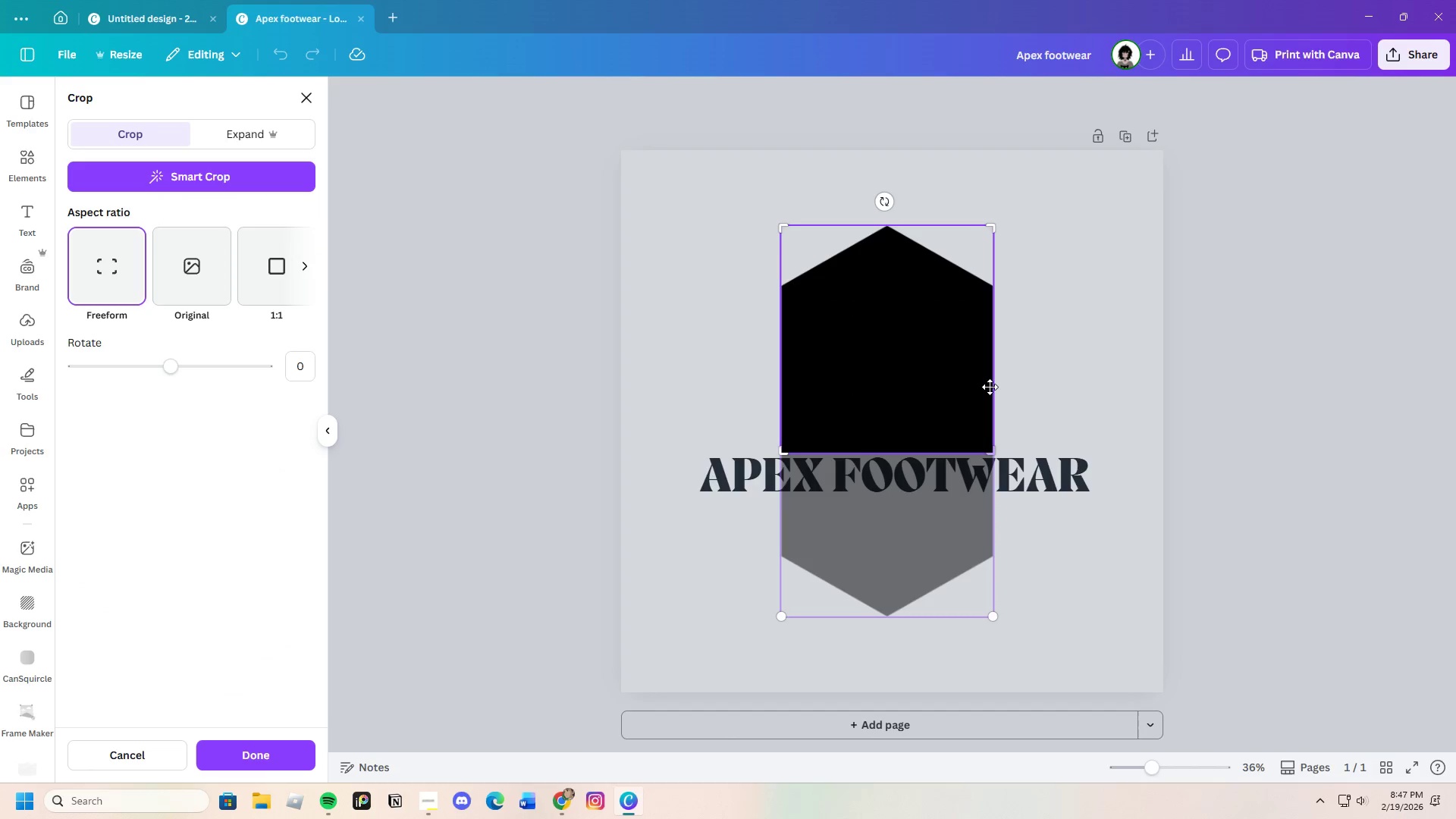 
left_click([971, 378])
 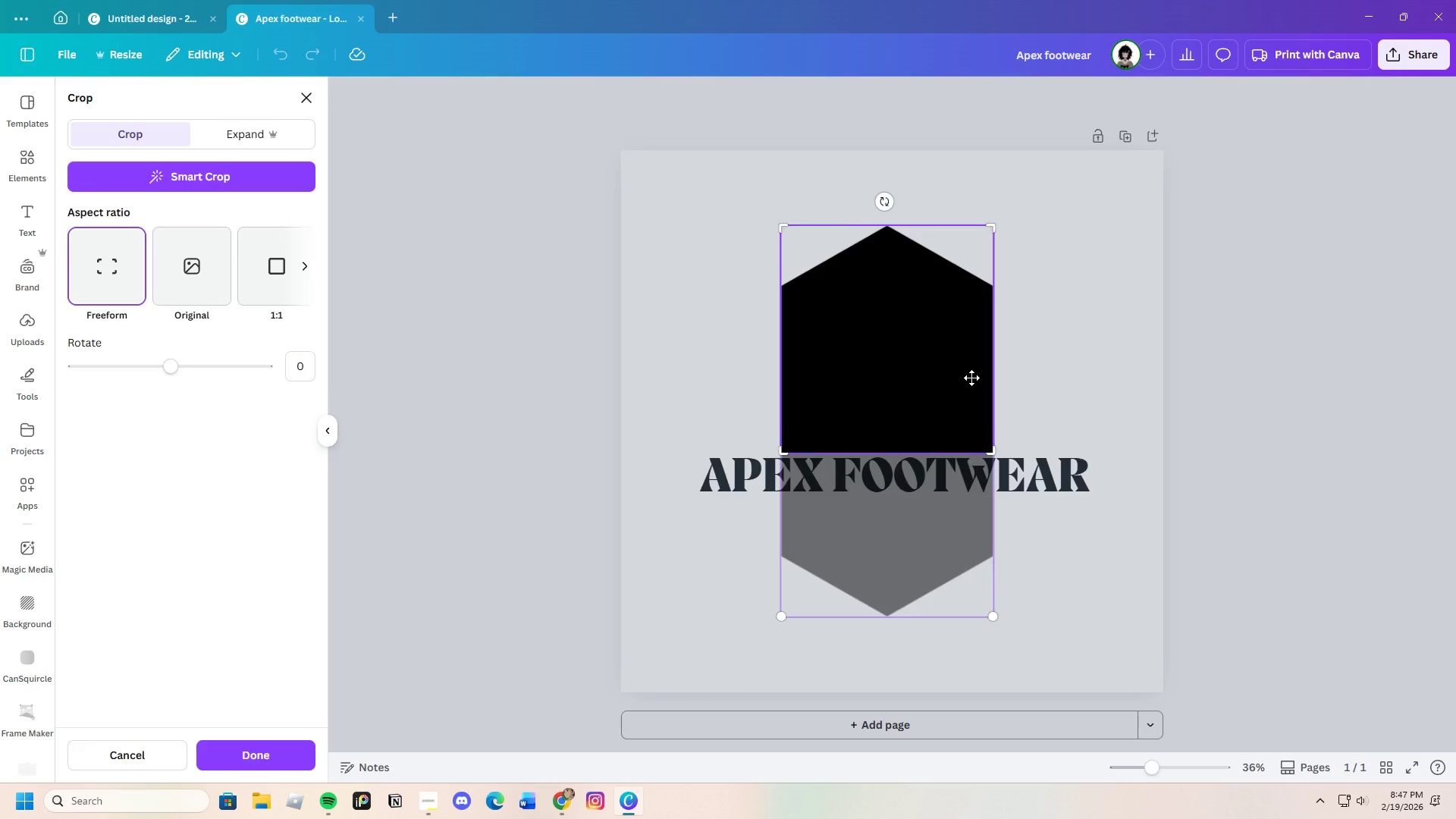 
key(Enter)
 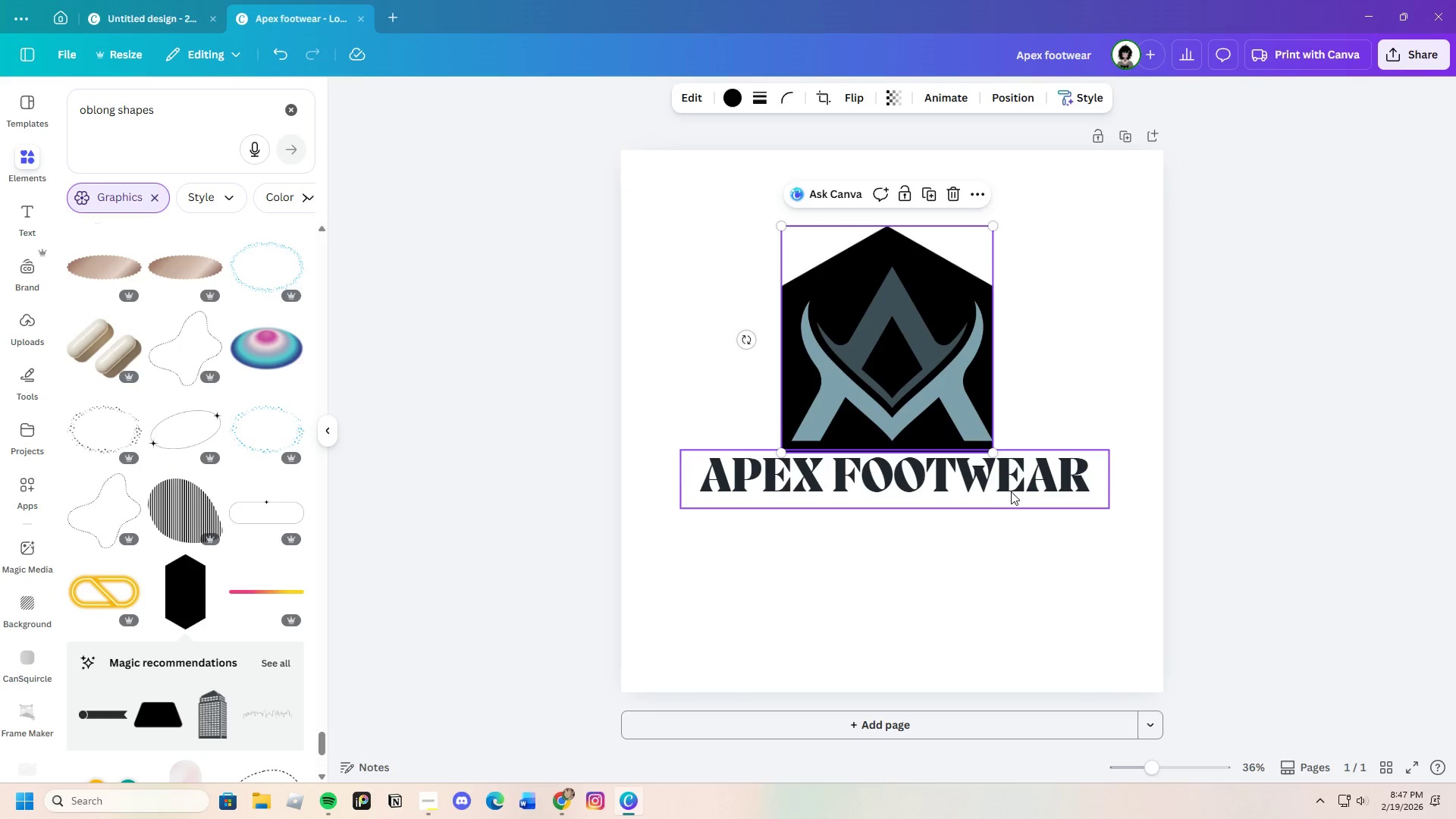 
left_click([1014, 503])
 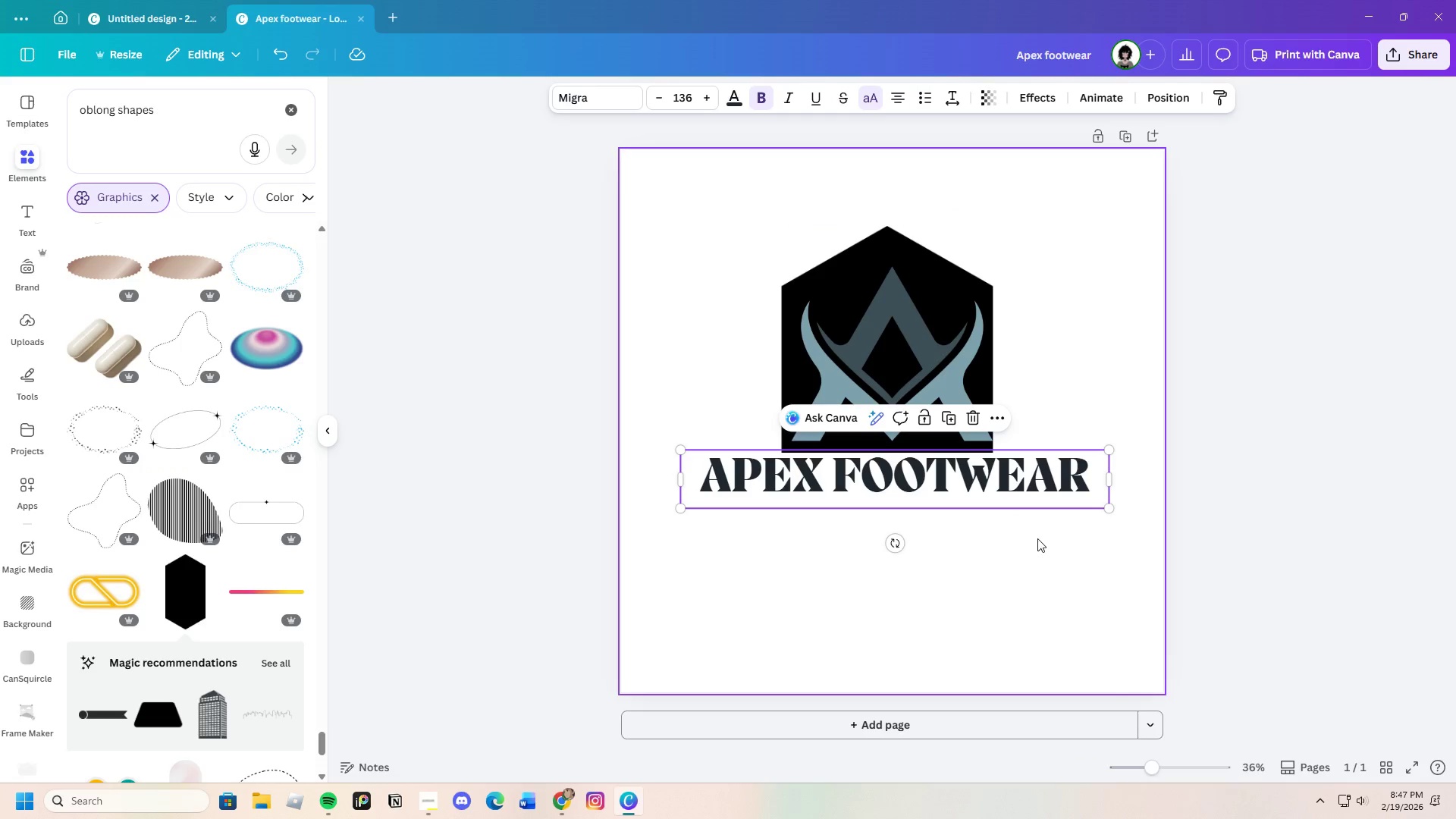 
left_click([1037, 539])
 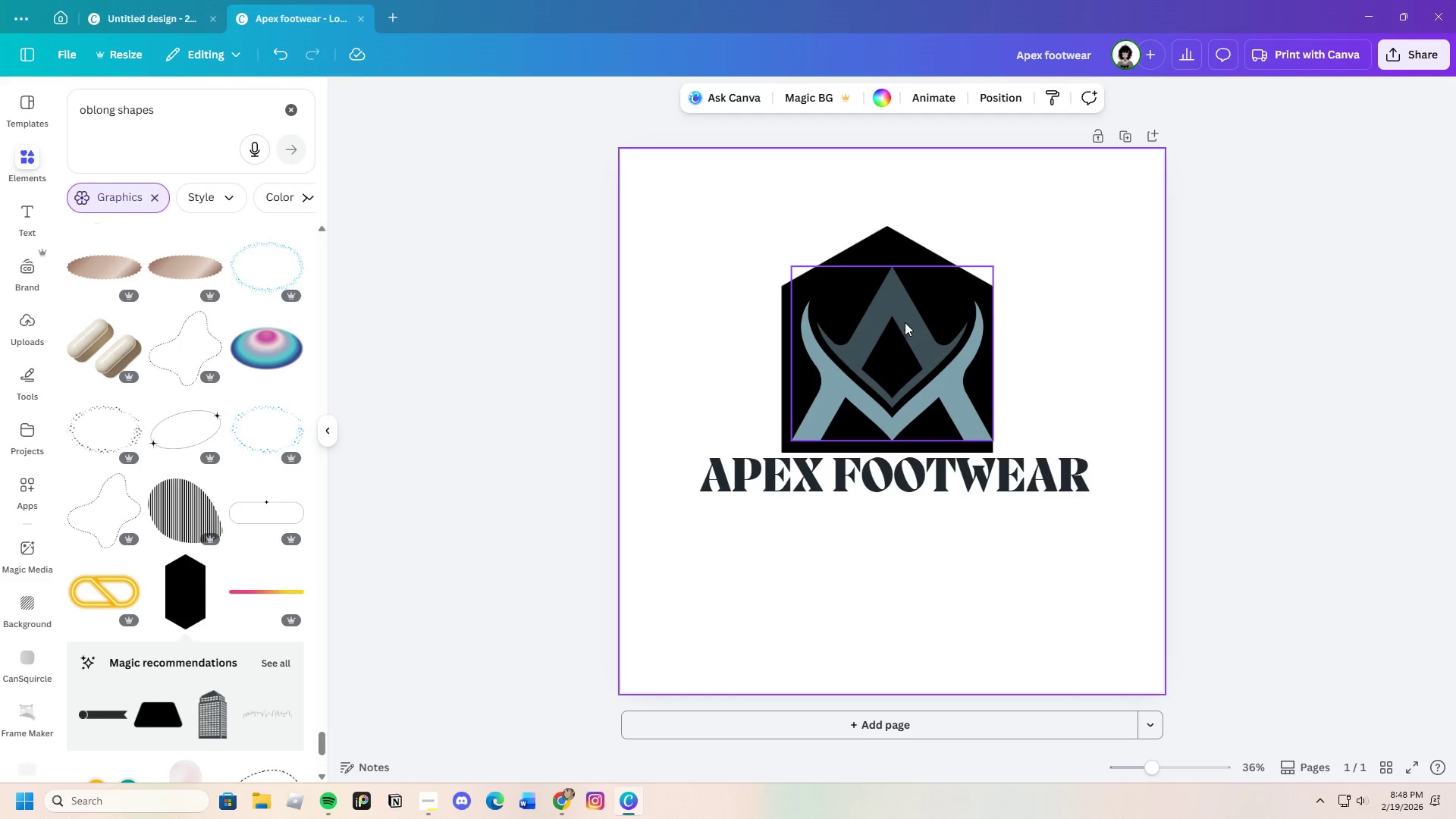 
left_click([877, 253])
 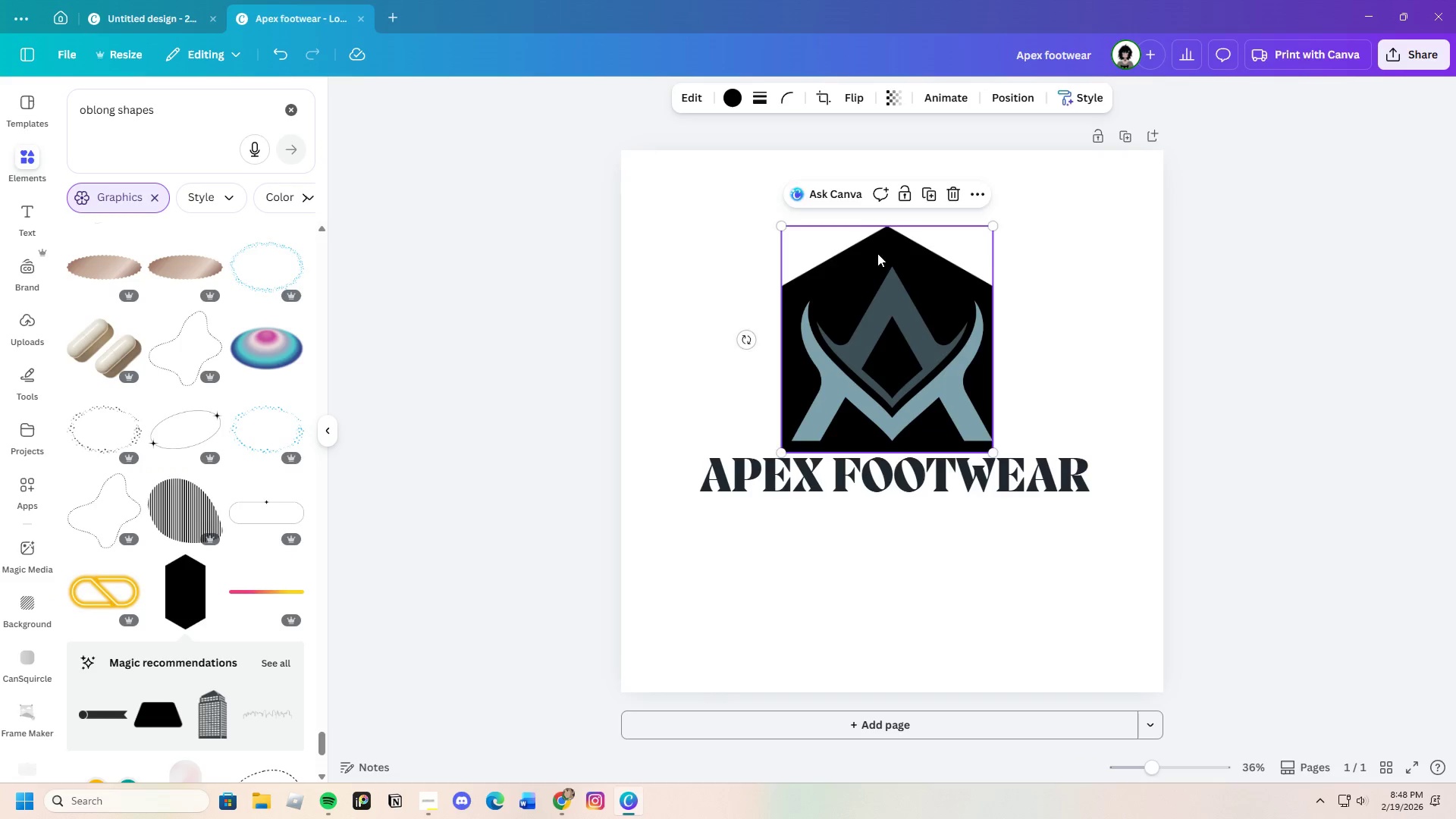 
left_click_drag(start_coordinate=[877, 253], to_coordinate=[884, 253])
 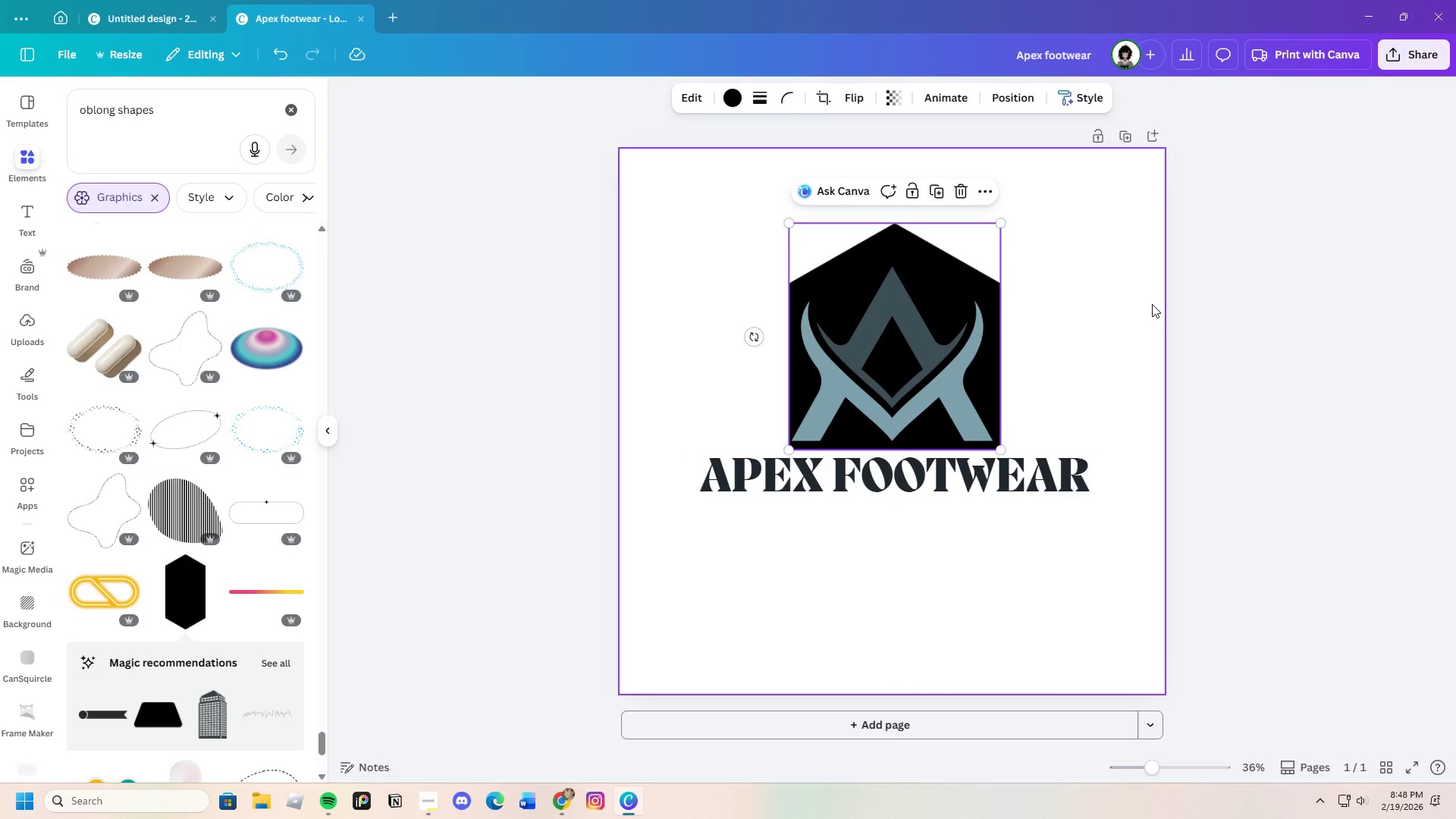 
left_click([1152, 304])
 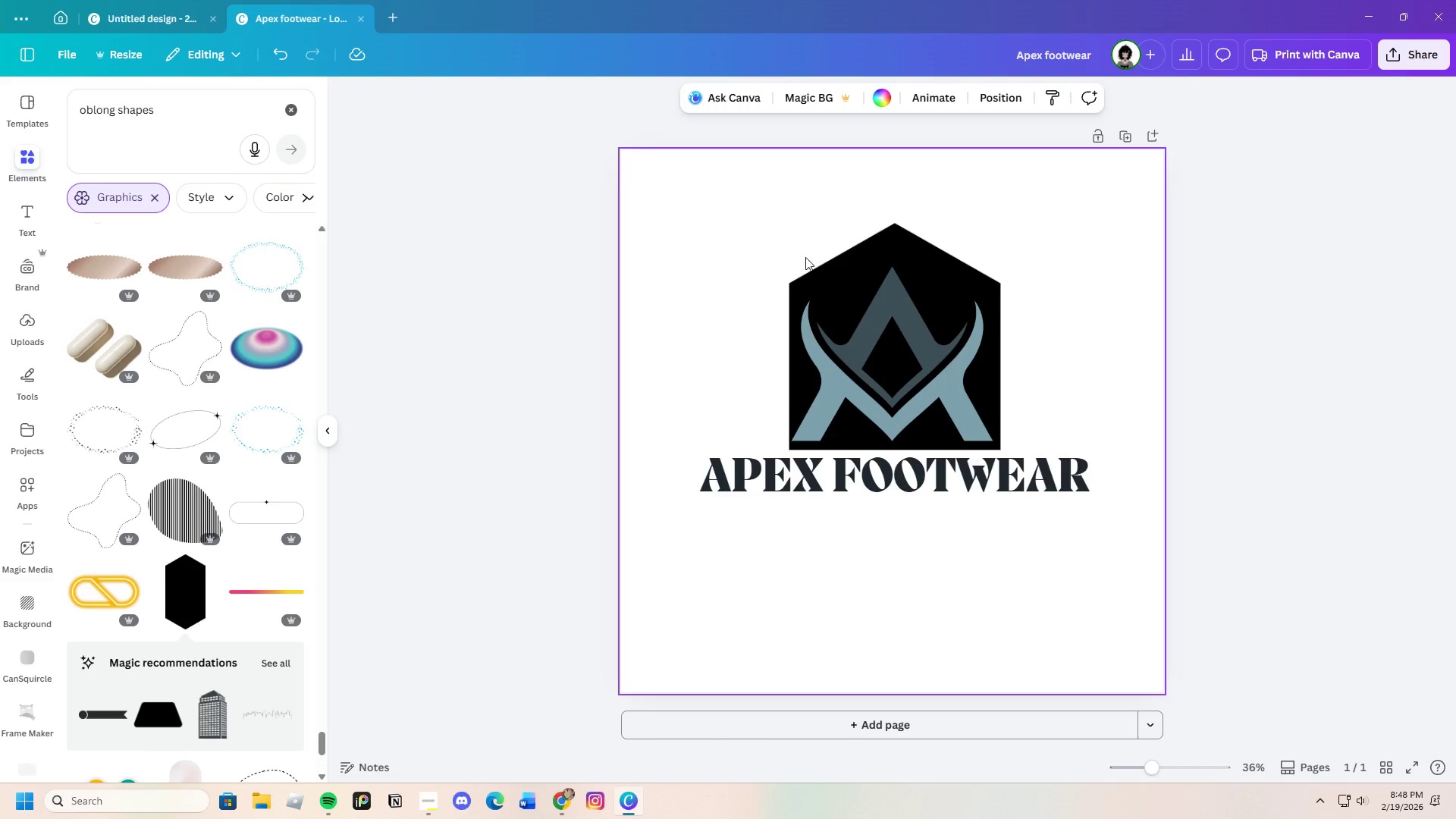 
left_click([857, 233])
 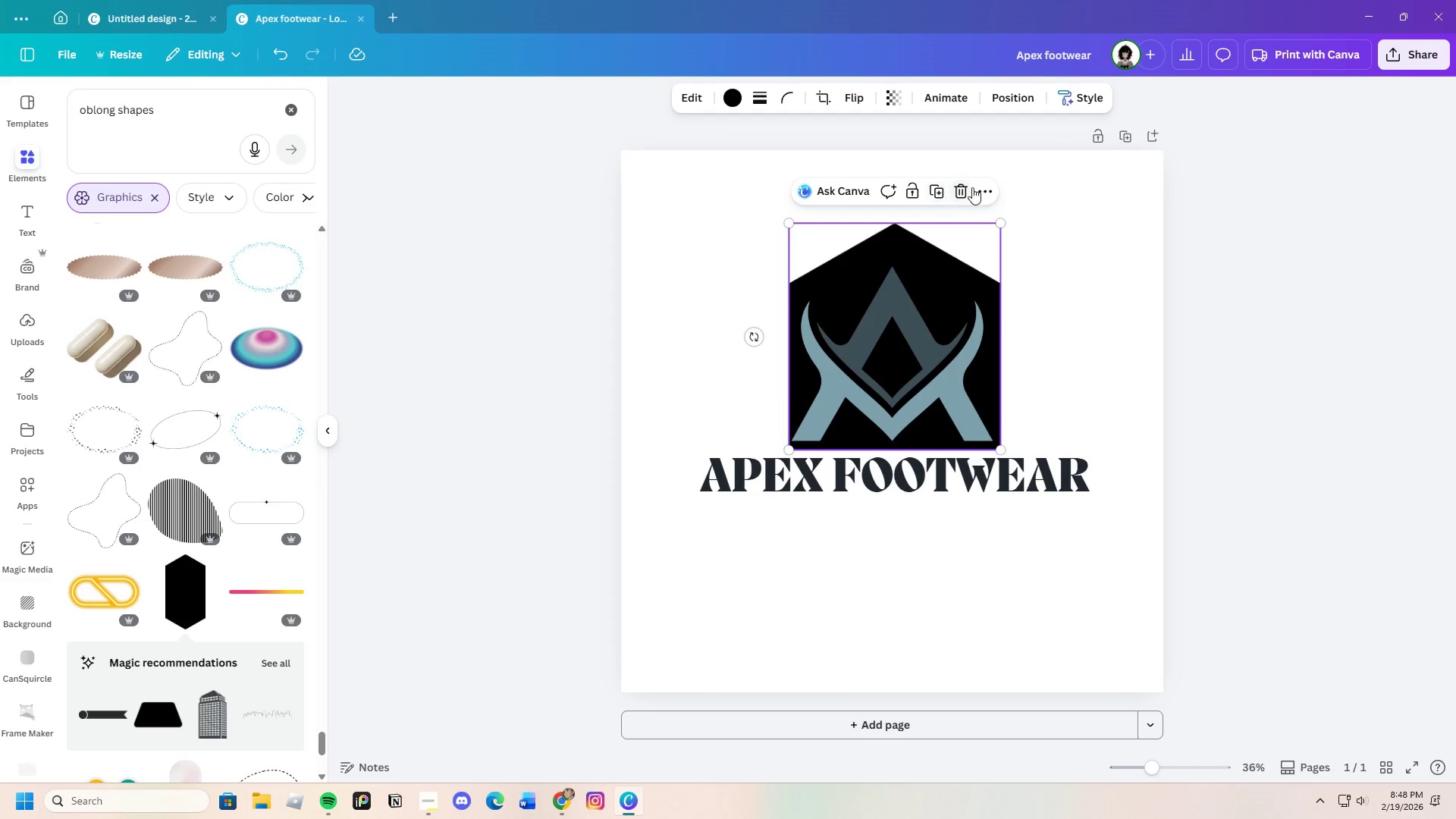 
left_click([977, 187])
 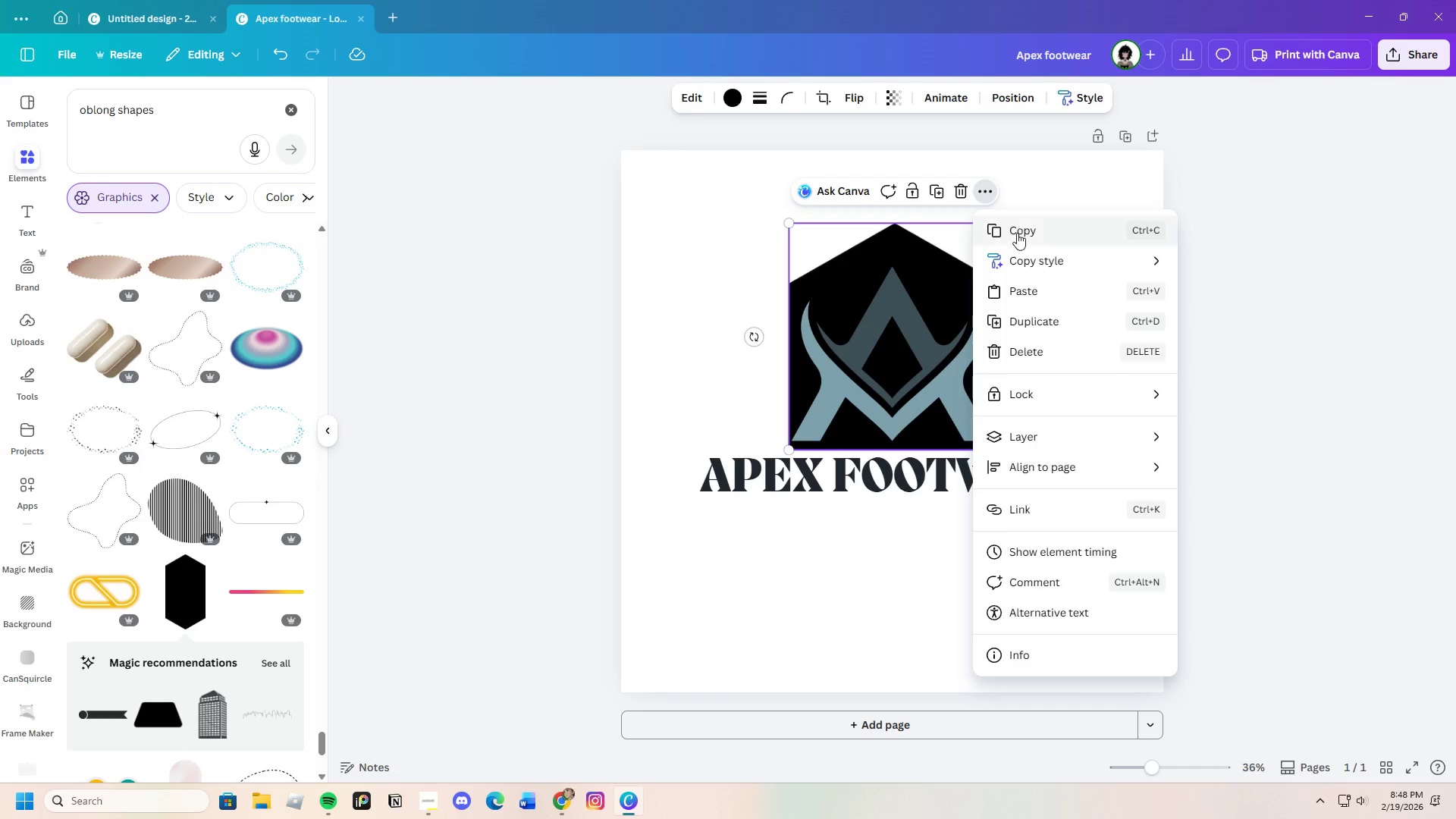 
left_click([890, 243])
 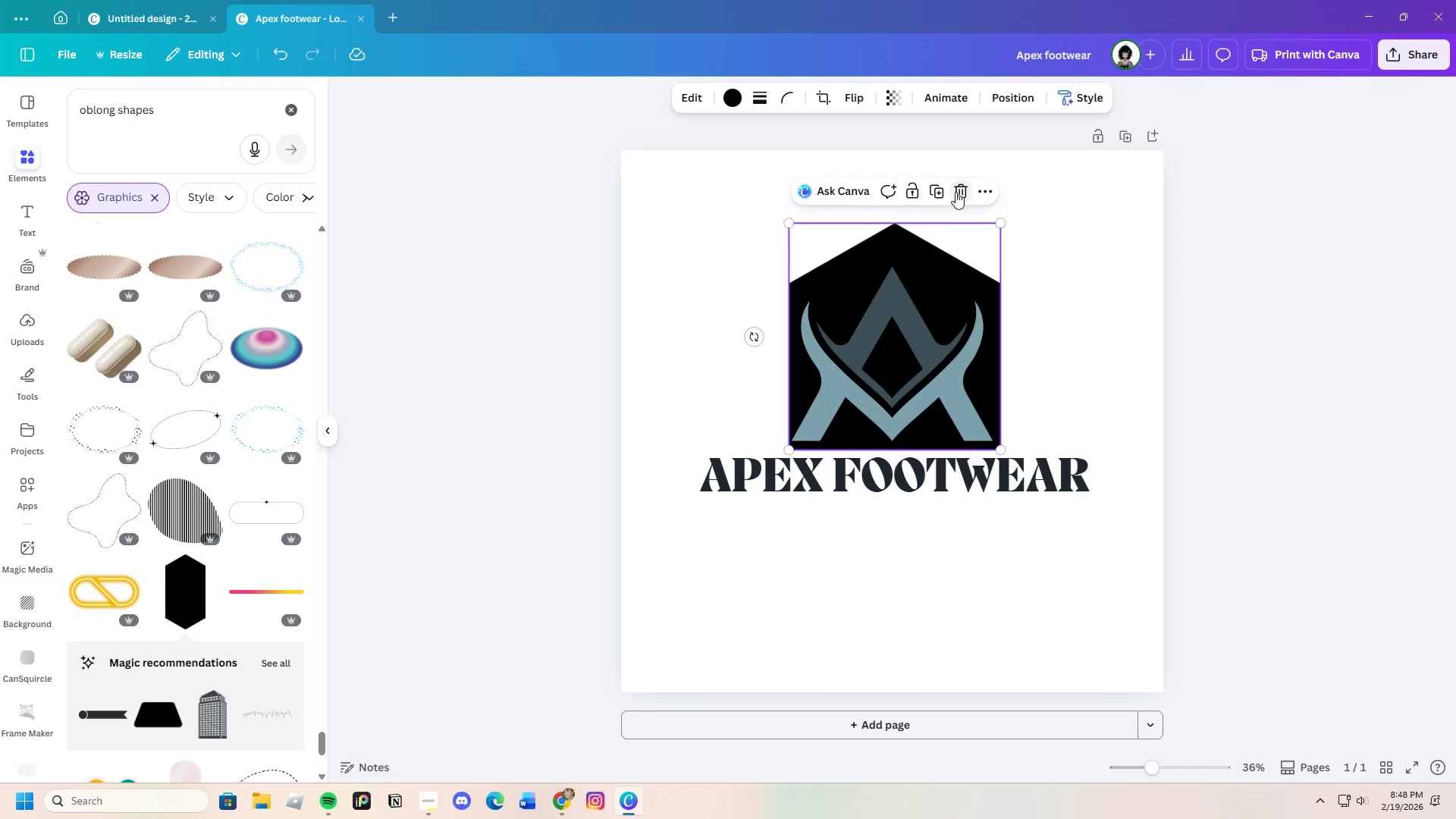 
left_click([960, 189])
 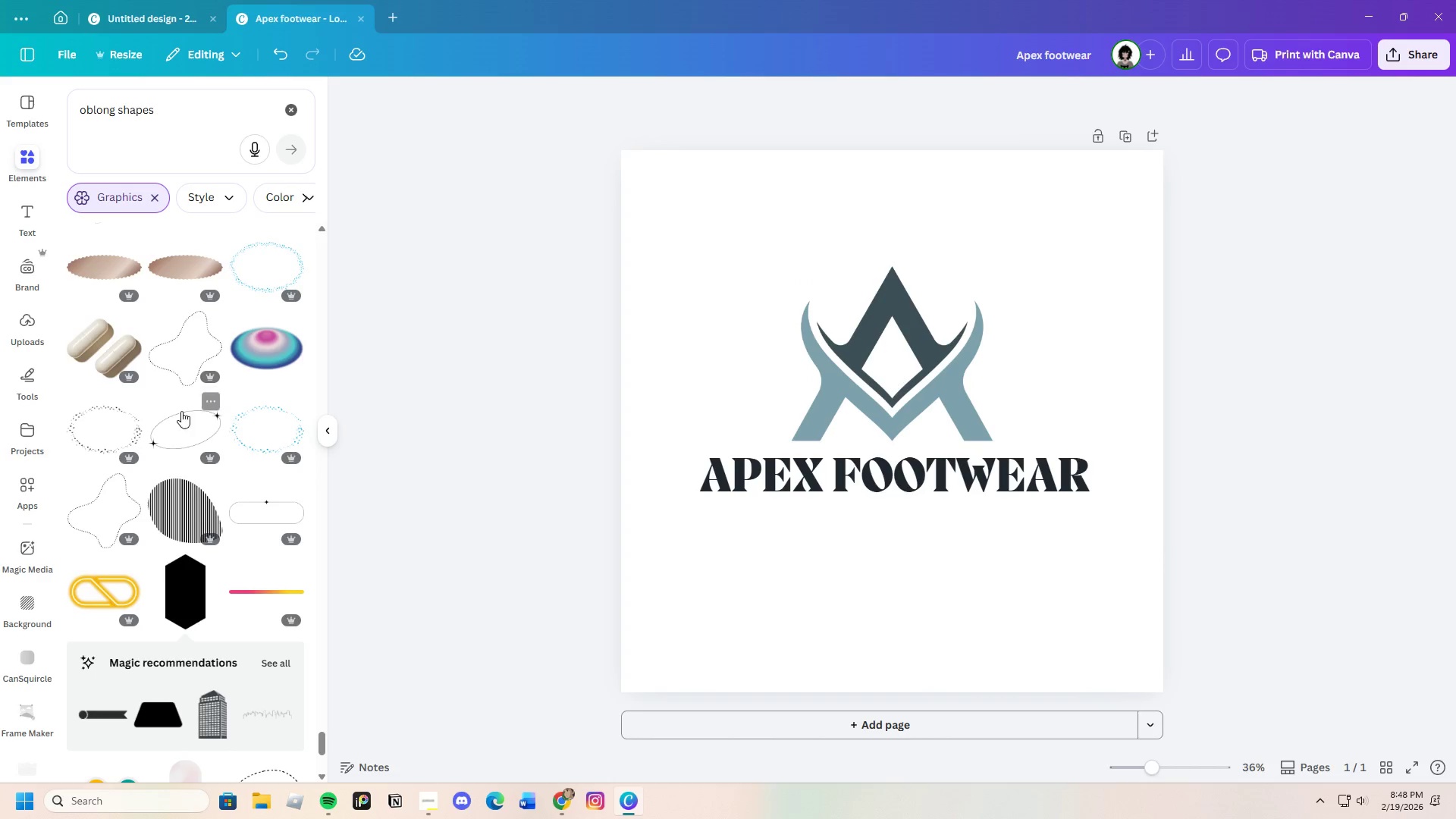 
scroll: coordinate [203, 578], scroll_direction: down, amount: 4.0
 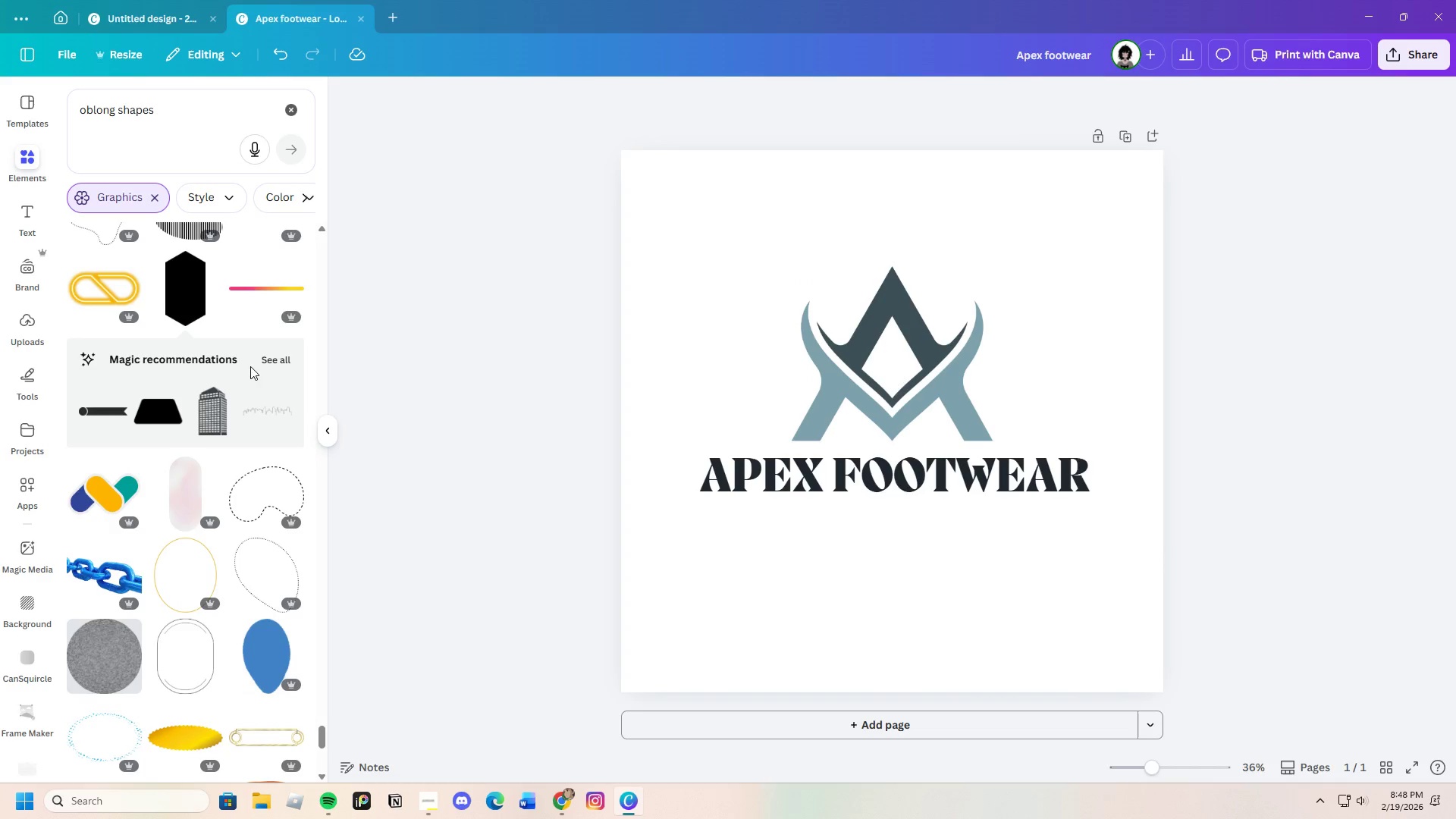 
left_click([276, 356])
 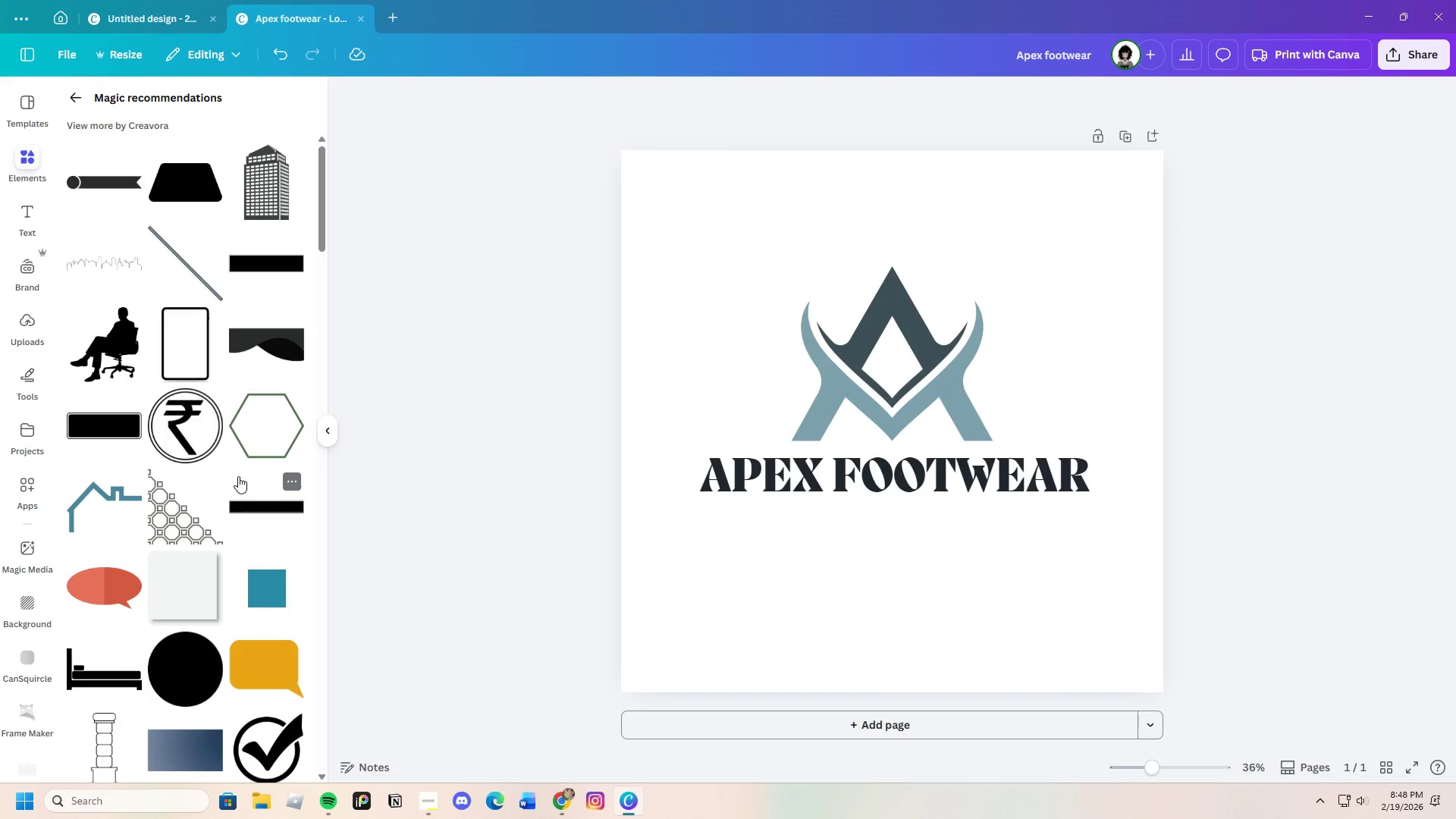 
wait(5.77)
 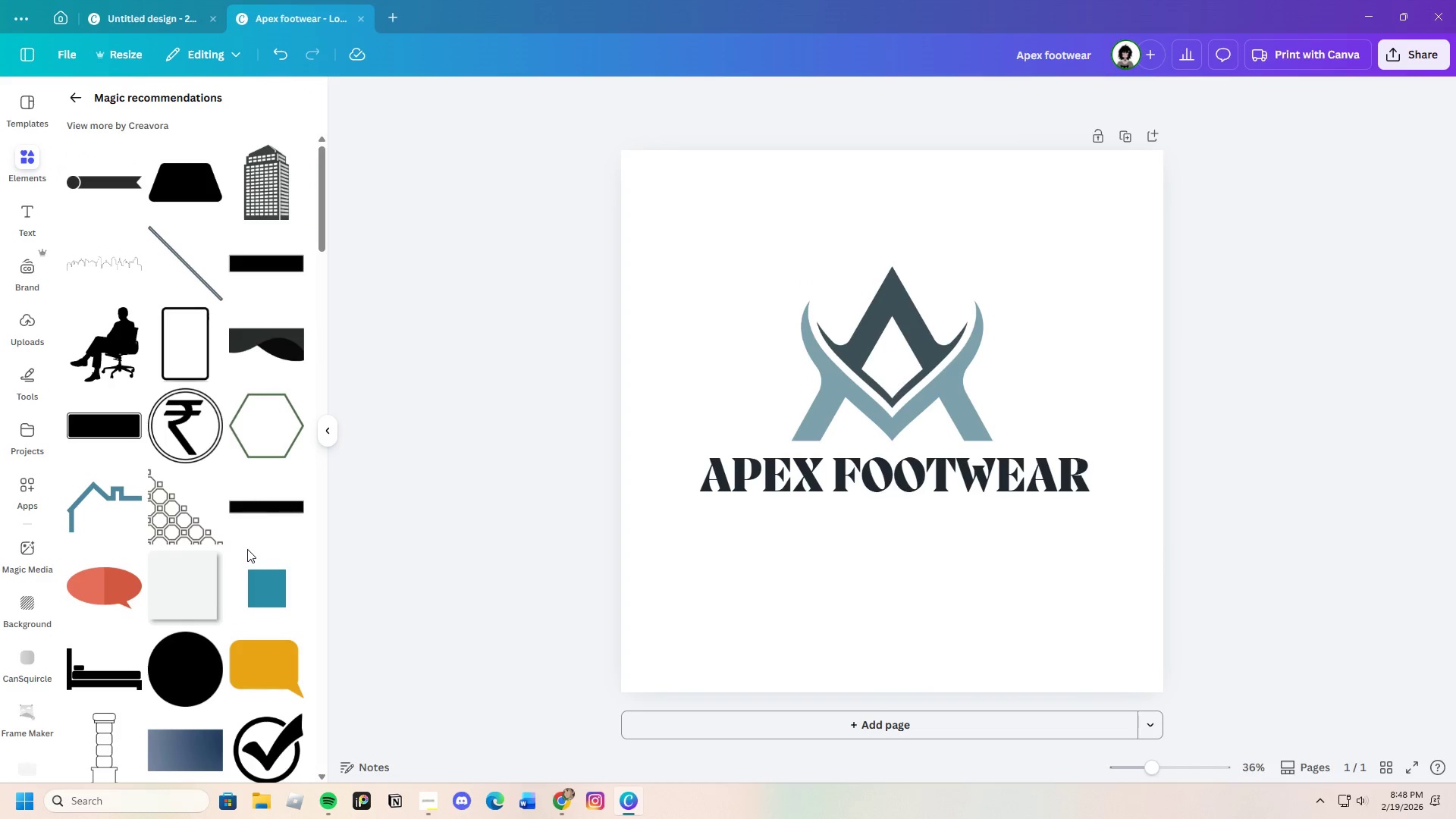 
scroll: coordinate [199, 595], scroll_direction: down, amount: 7.0
 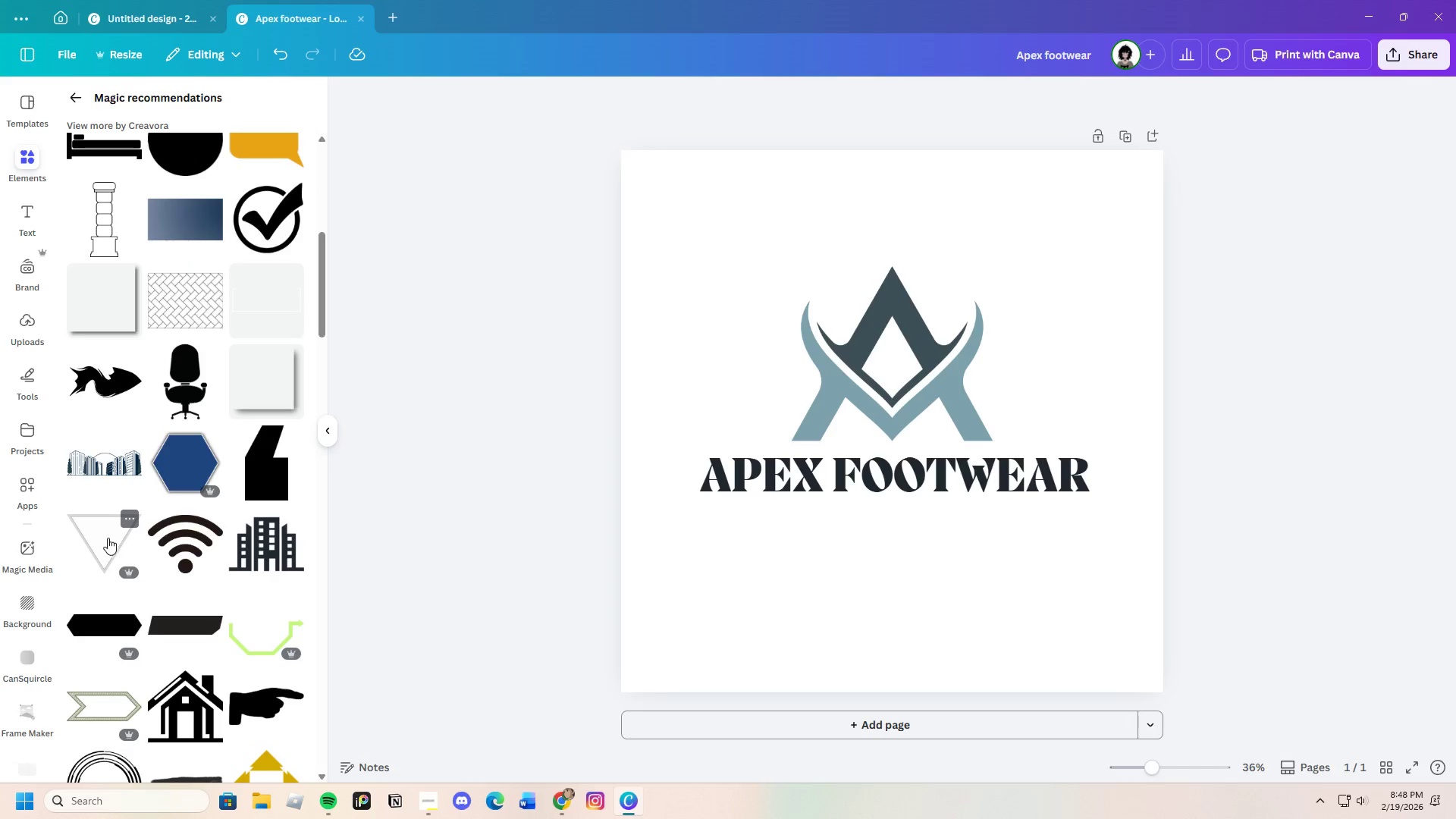 
left_click_drag(start_coordinate=[903, 410], to_coordinate=[901, 399])
 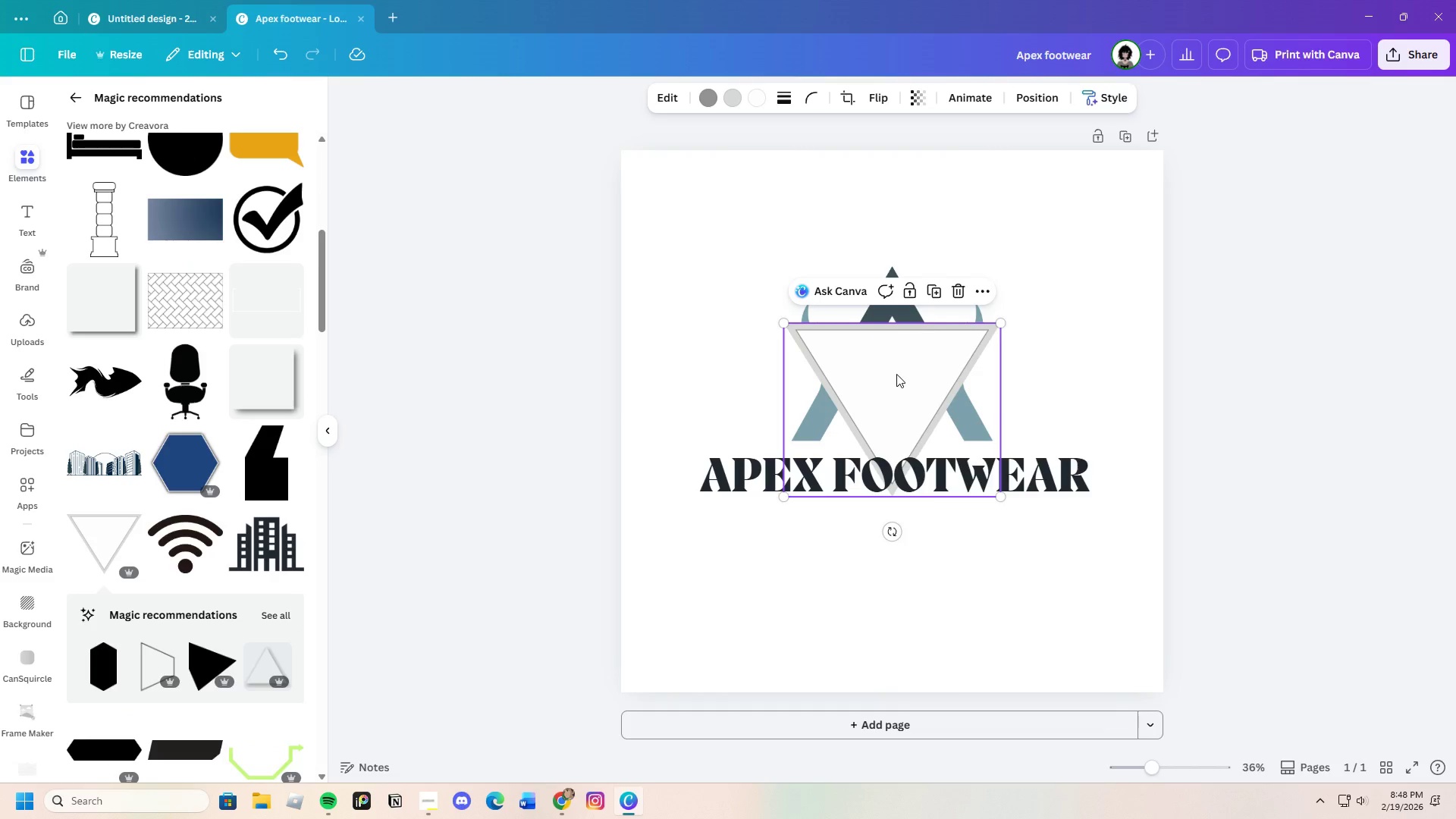 
right_click([896, 374])
 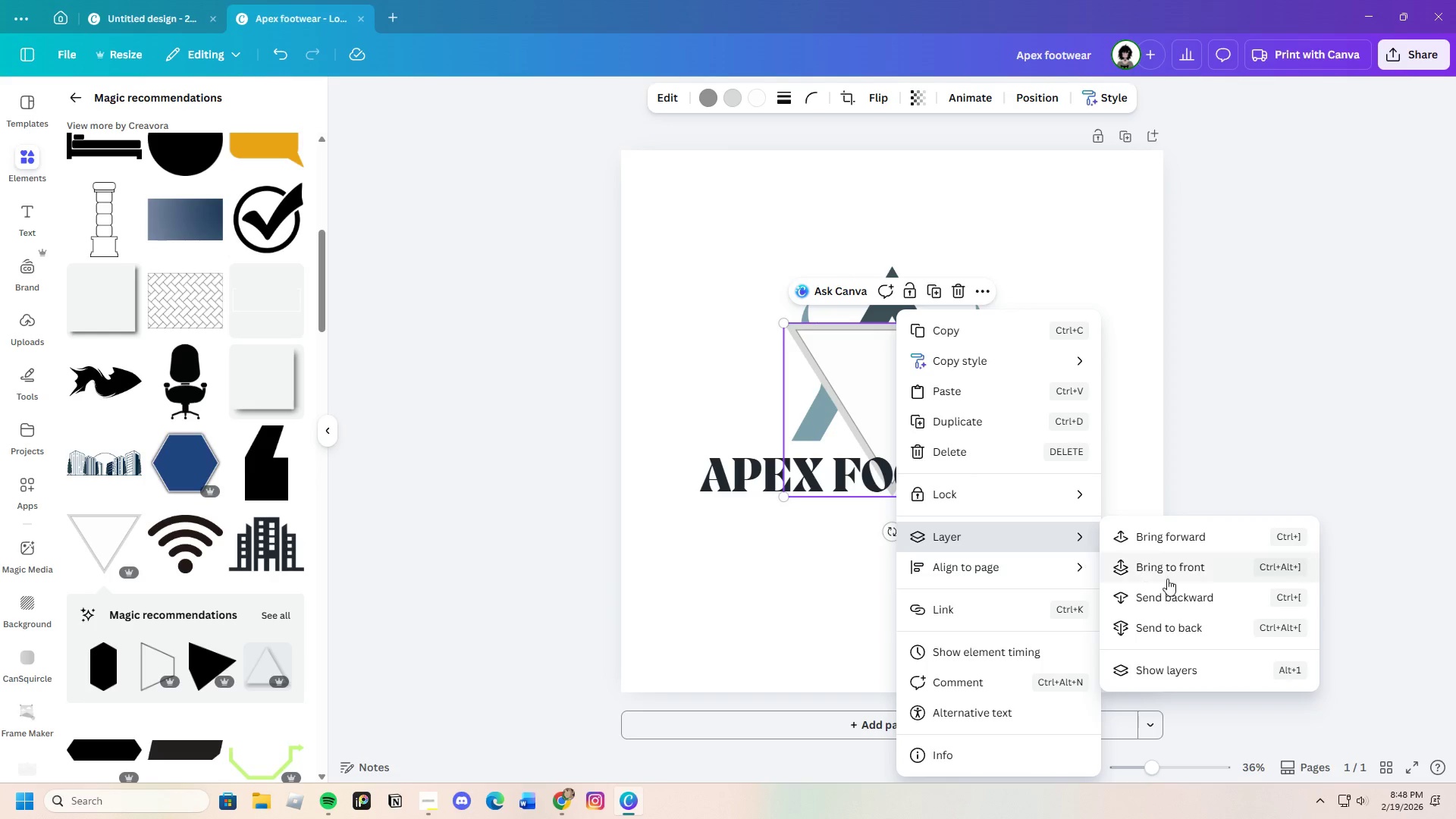 
left_click([1179, 599])
 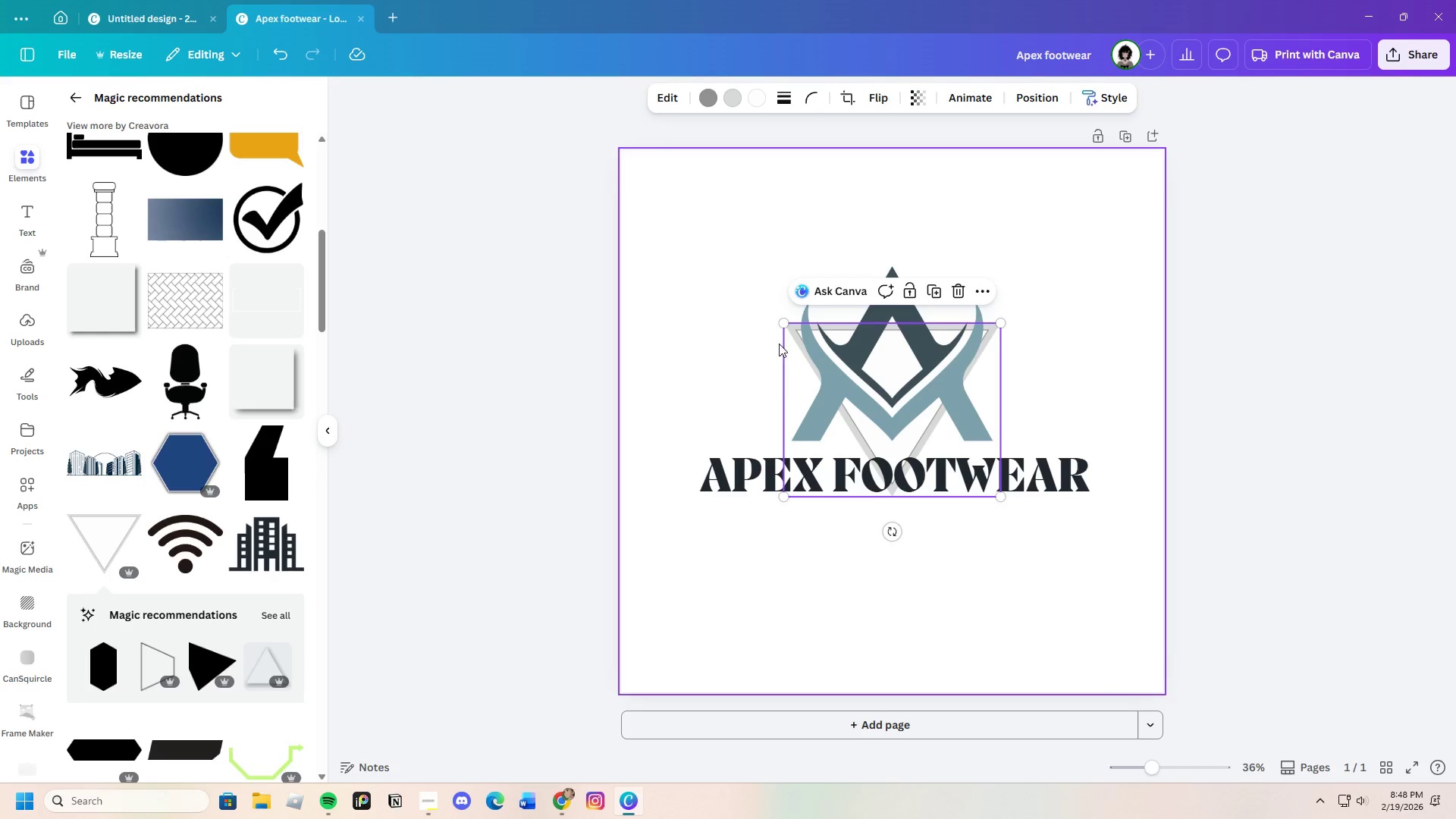 
left_click_drag(start_coordinate=[785, 322], to_coordinate=[776, 285])
 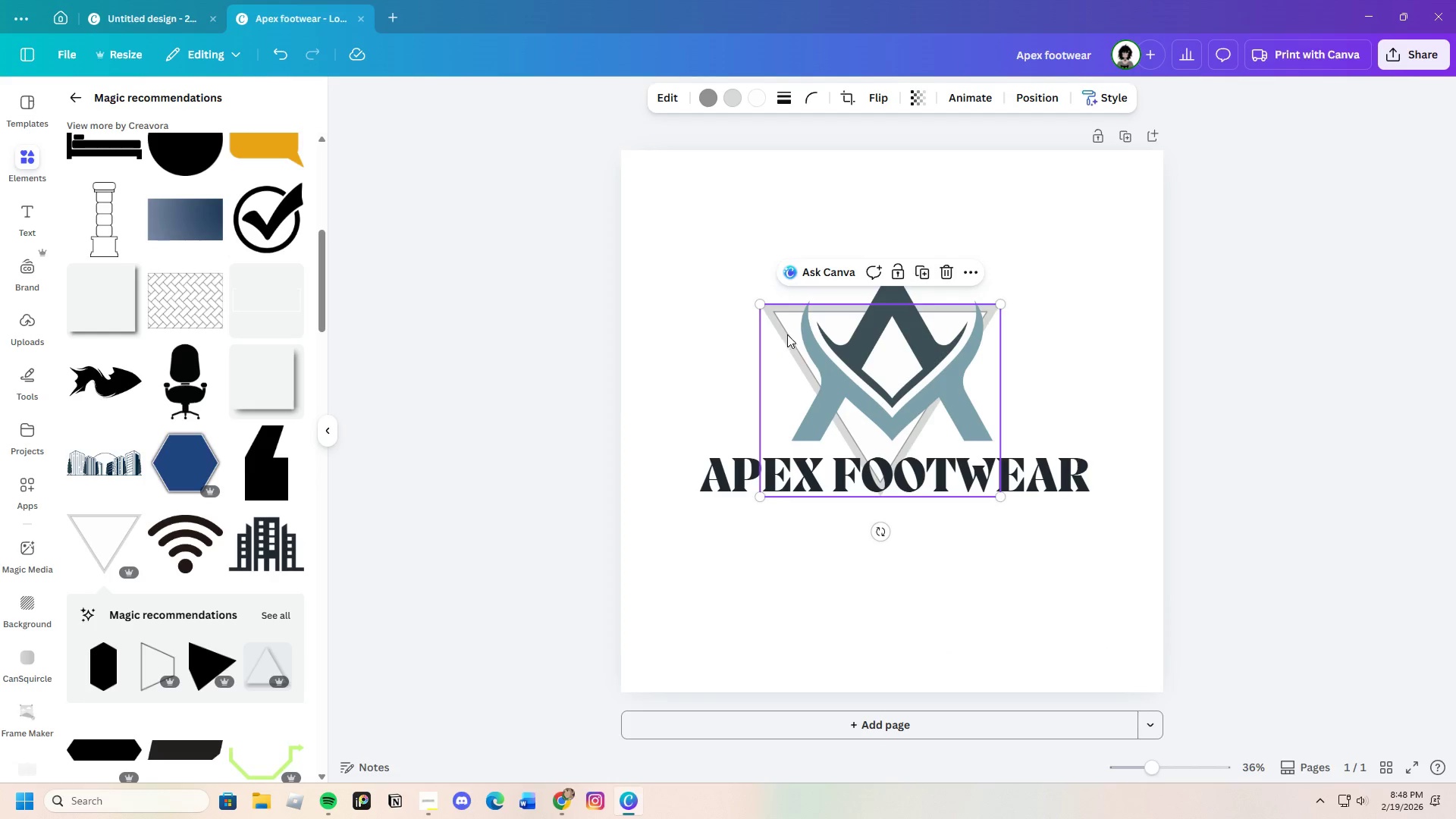 
left_click_drag(start_coordinate=[785, 334], to_coordinate=[800, 329])
 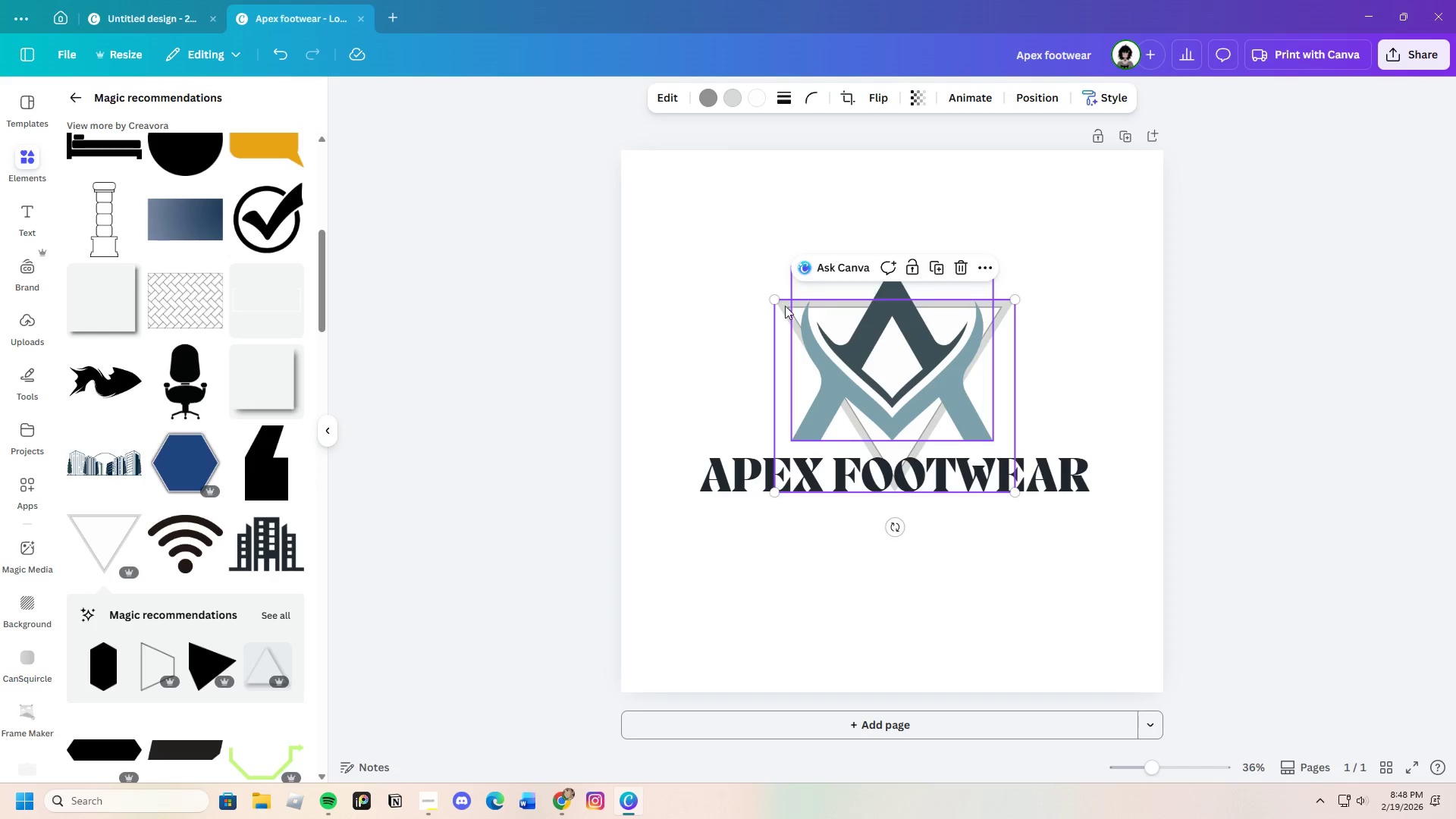 
left_click_drag(start_coordinate=[776, 302], to_coordinate=[792, 287])
 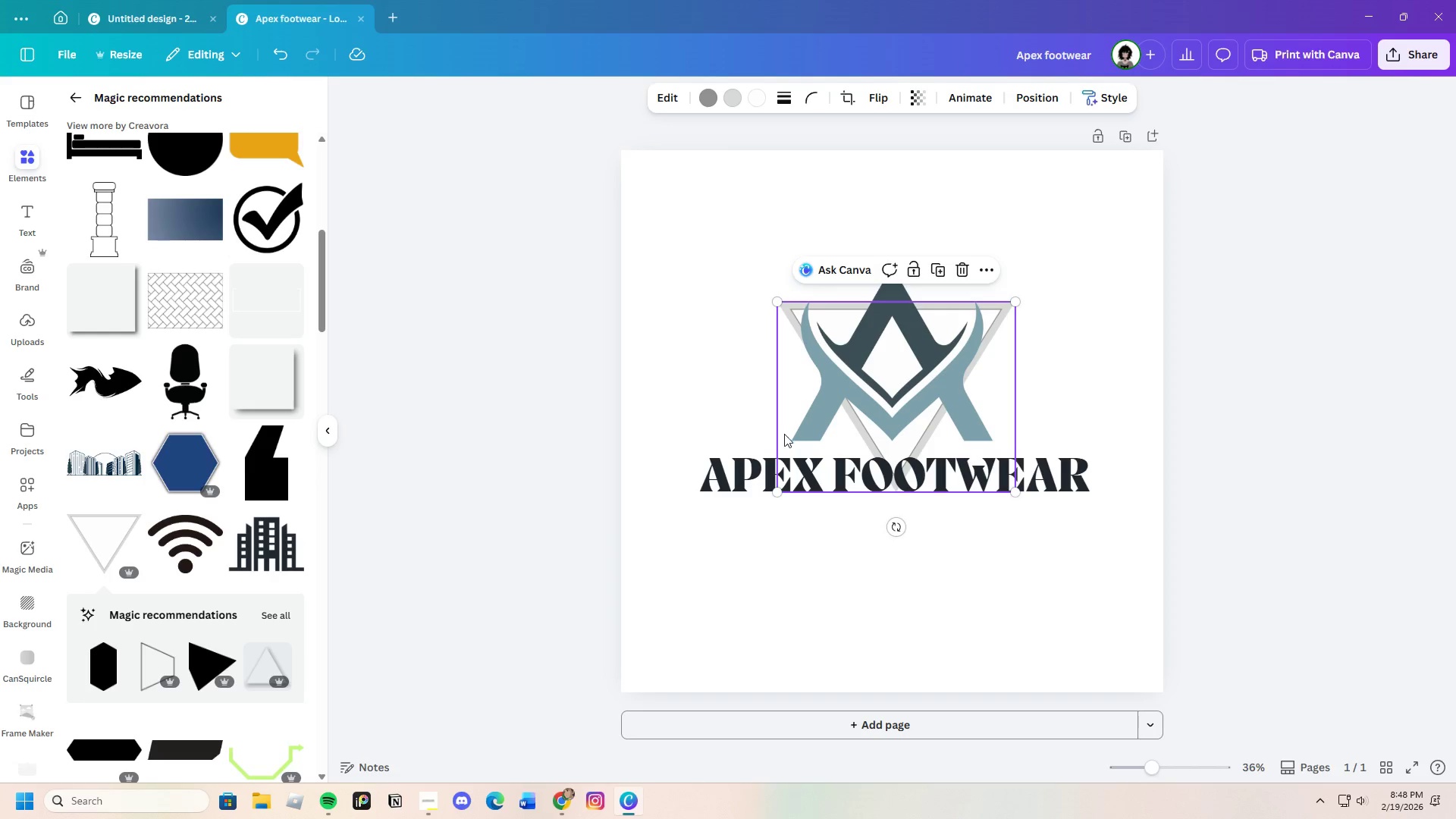 
left_click_drag(start_coordinate=[784, 438], to_coordinate=[779, 436])
 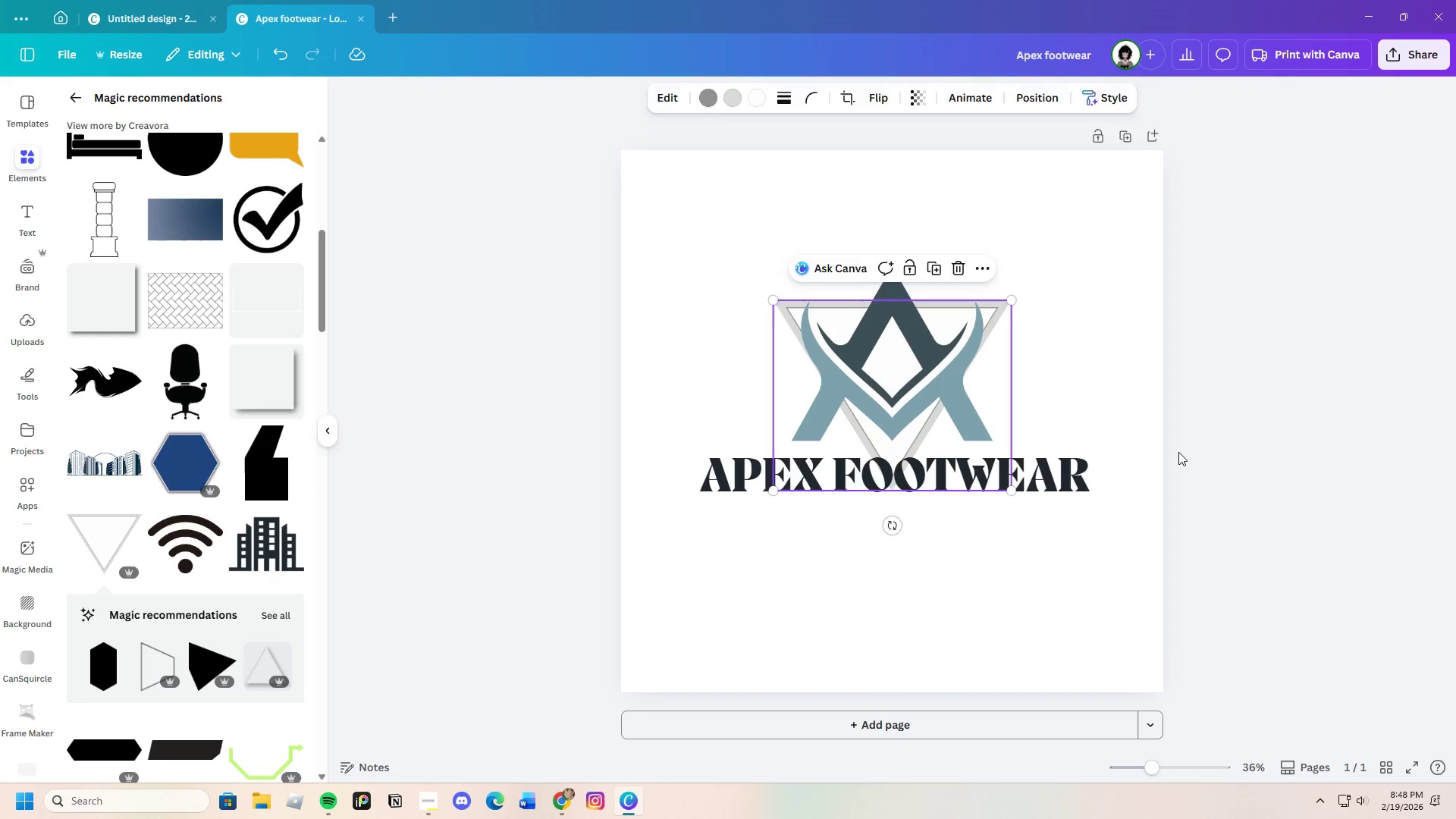 
left_click([1178, 452])
 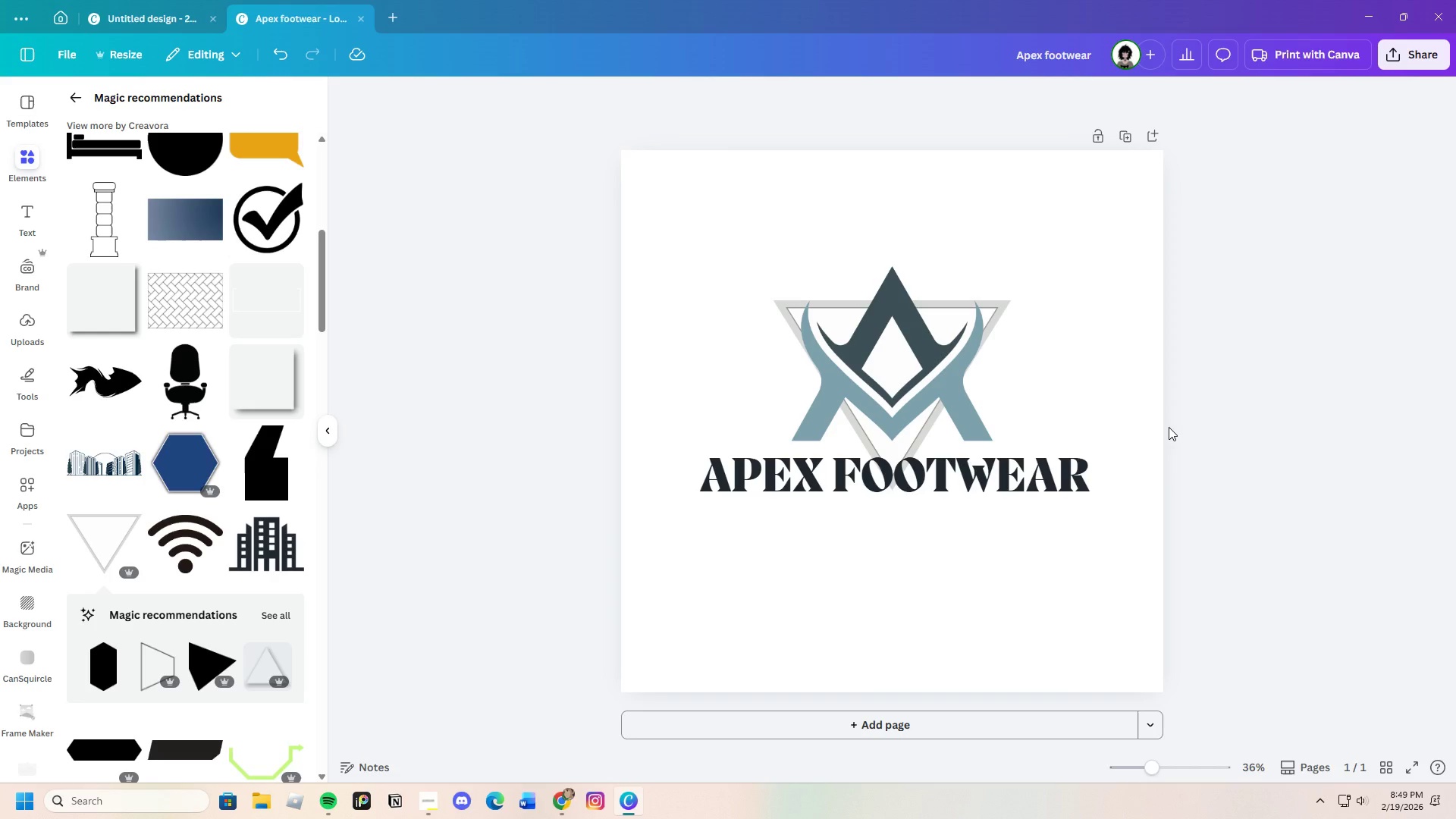 
wait(6.08)
 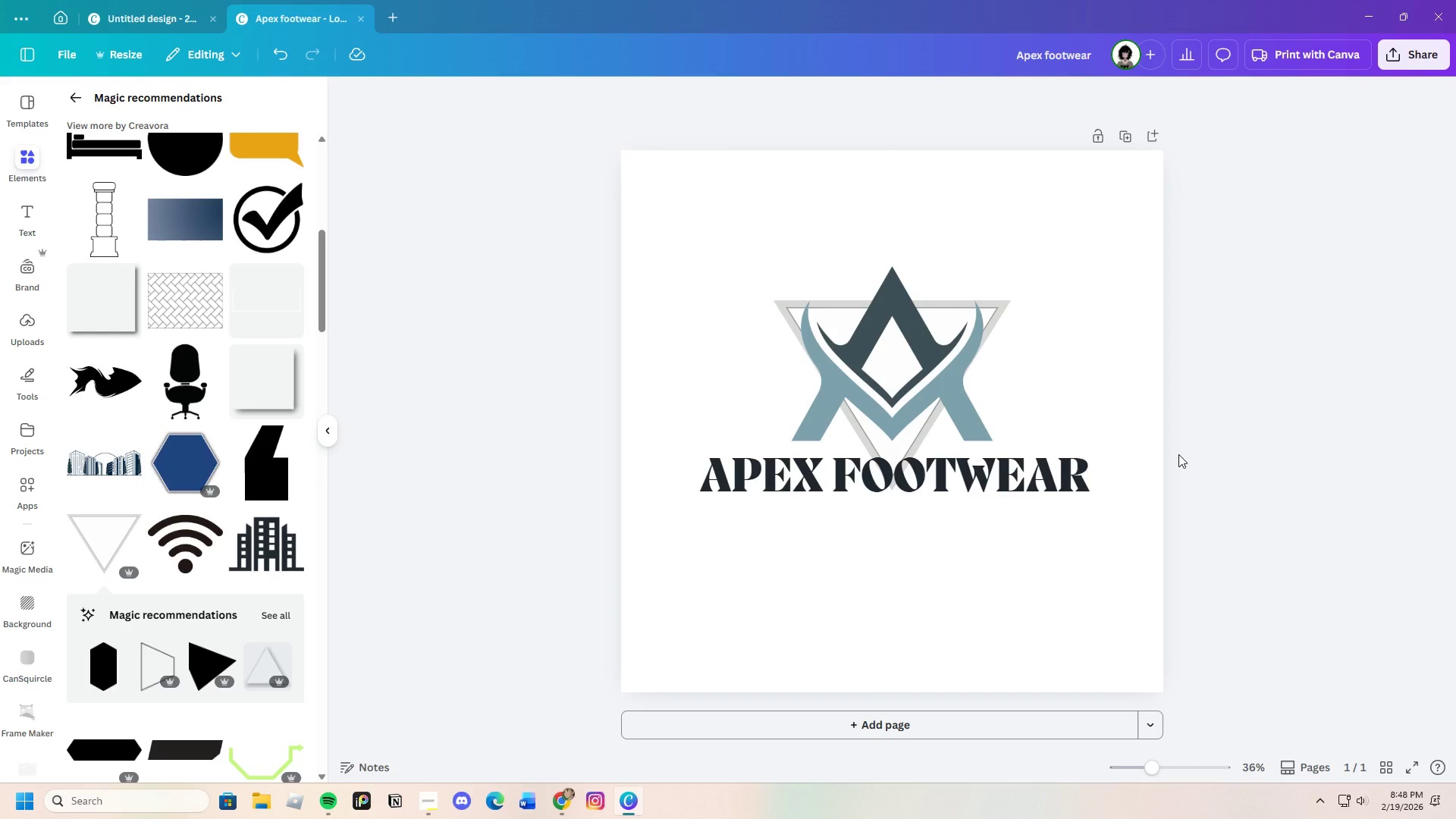 
left_click([779, 345])
 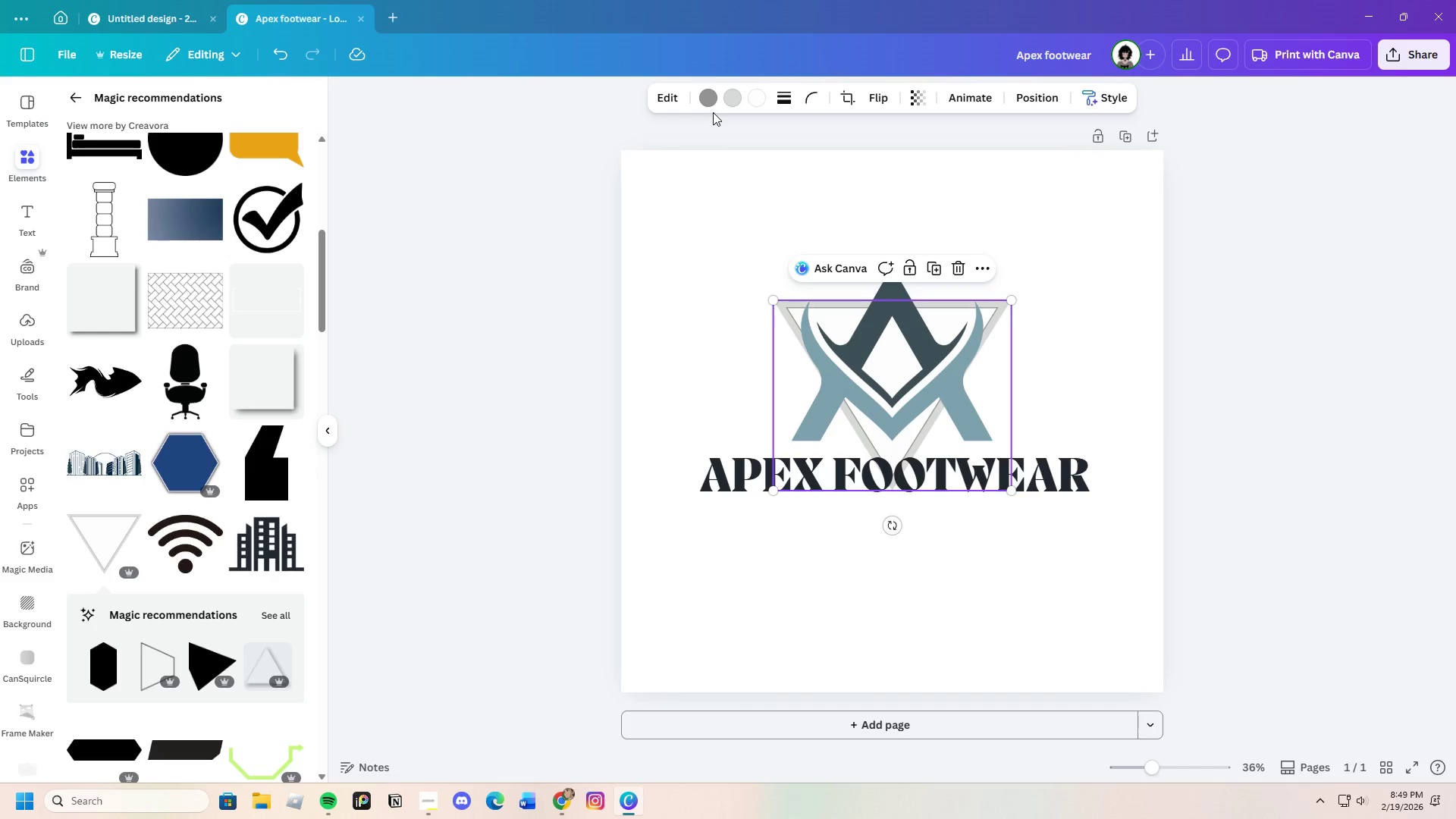 
left_click([699, 90])
 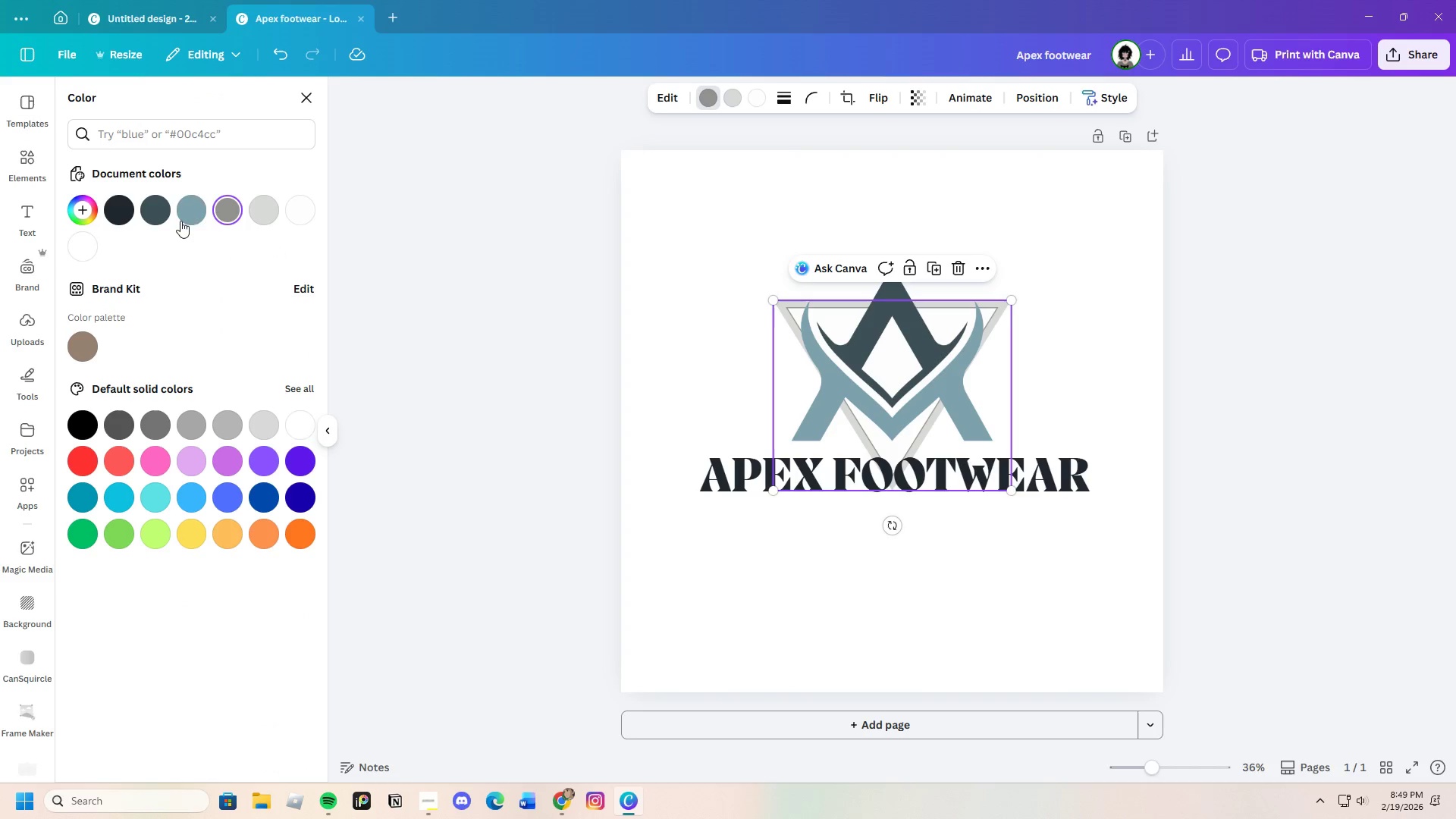 
left_click([185, 214])
 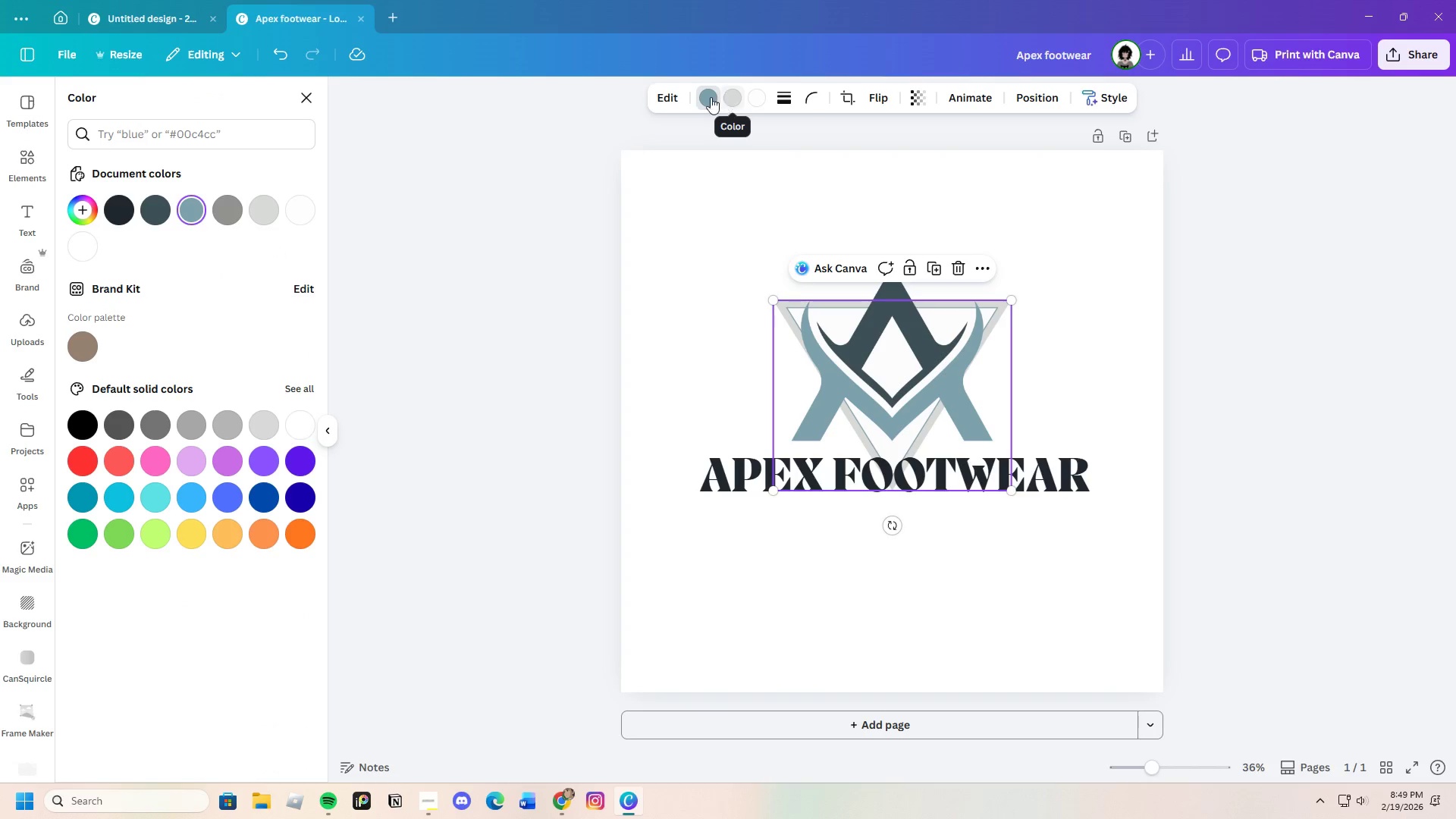 
left_click([156, 212])
 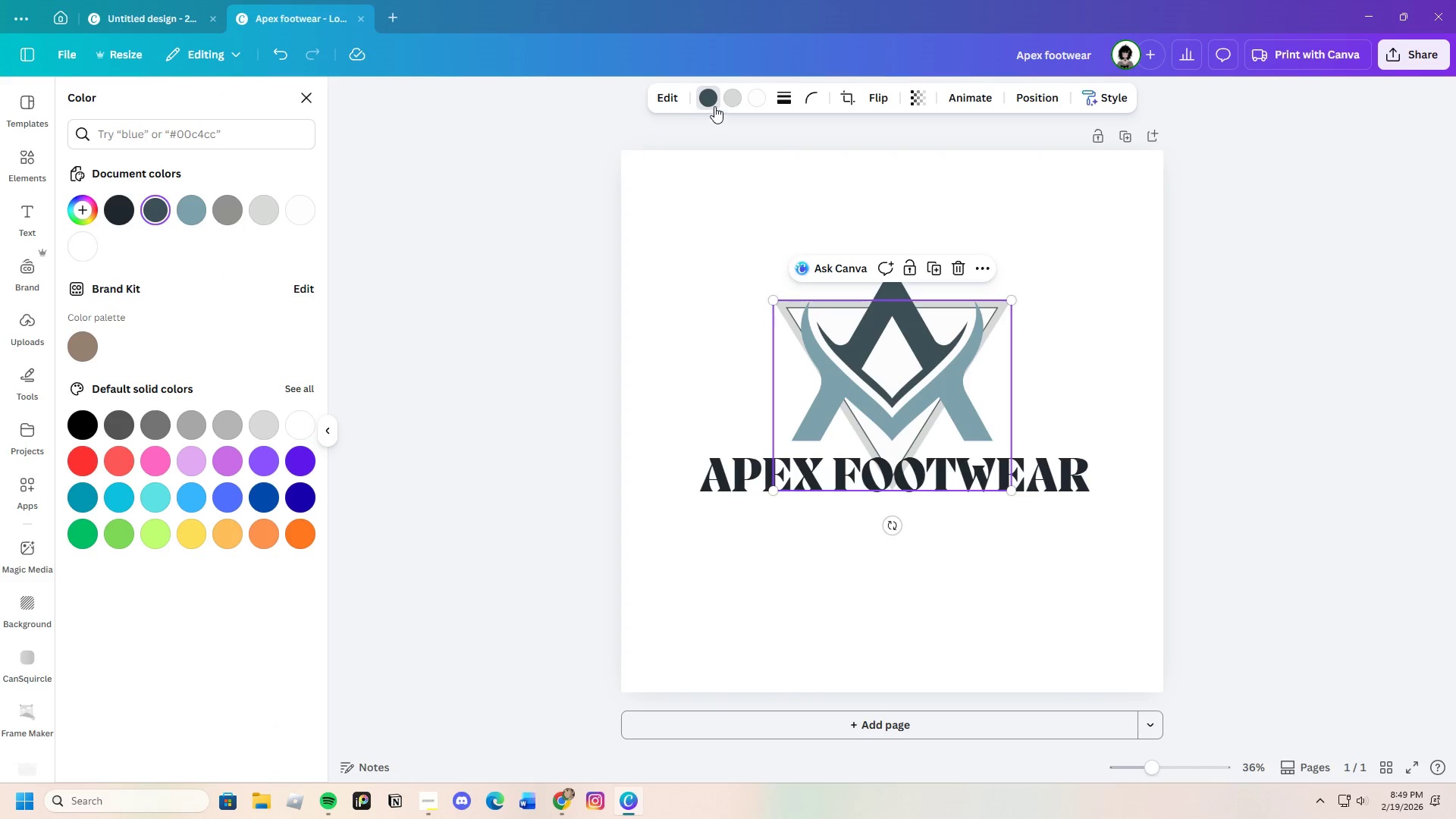 
left_click([735, 99])
 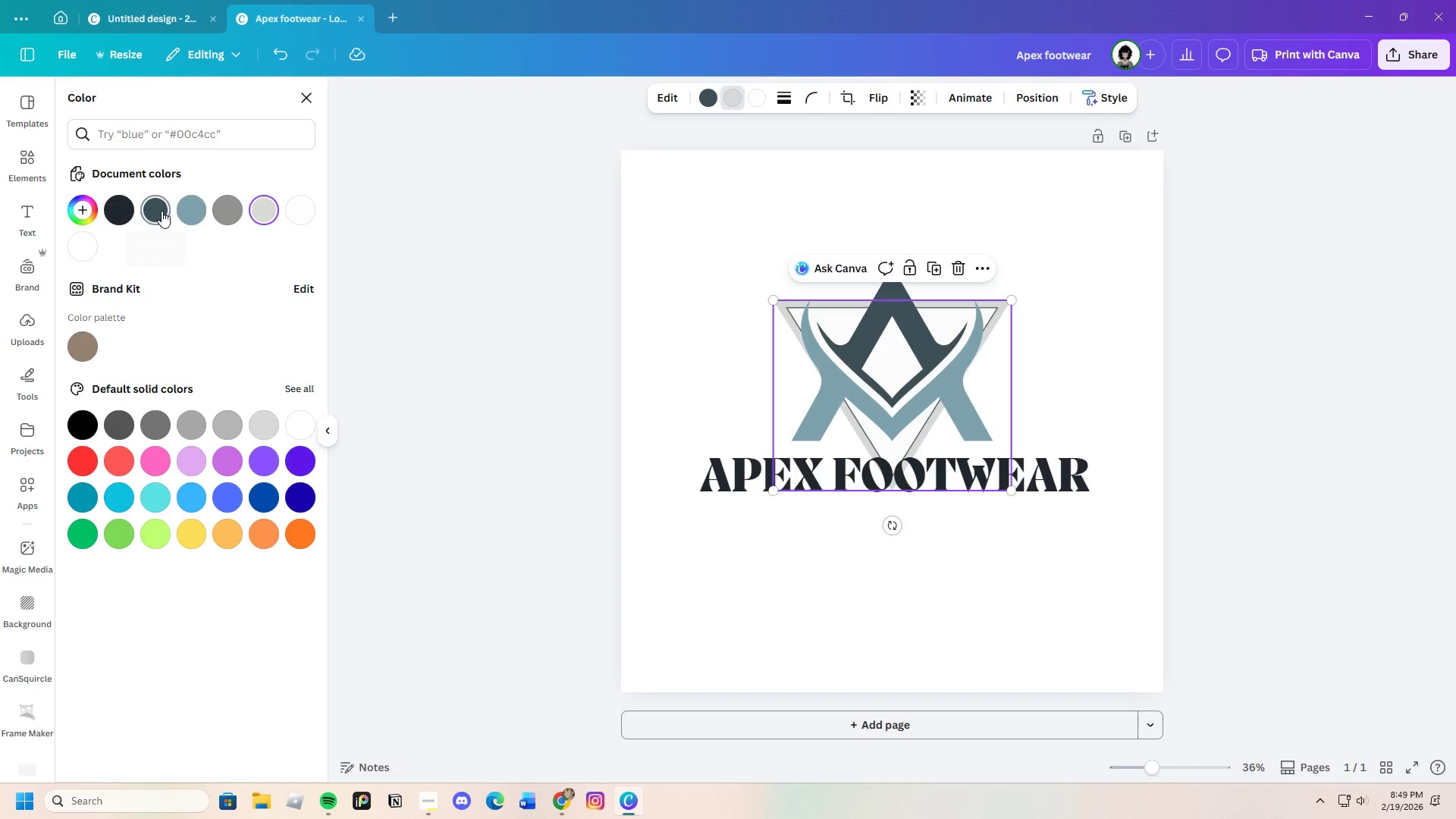 
left_click([182, 207])
 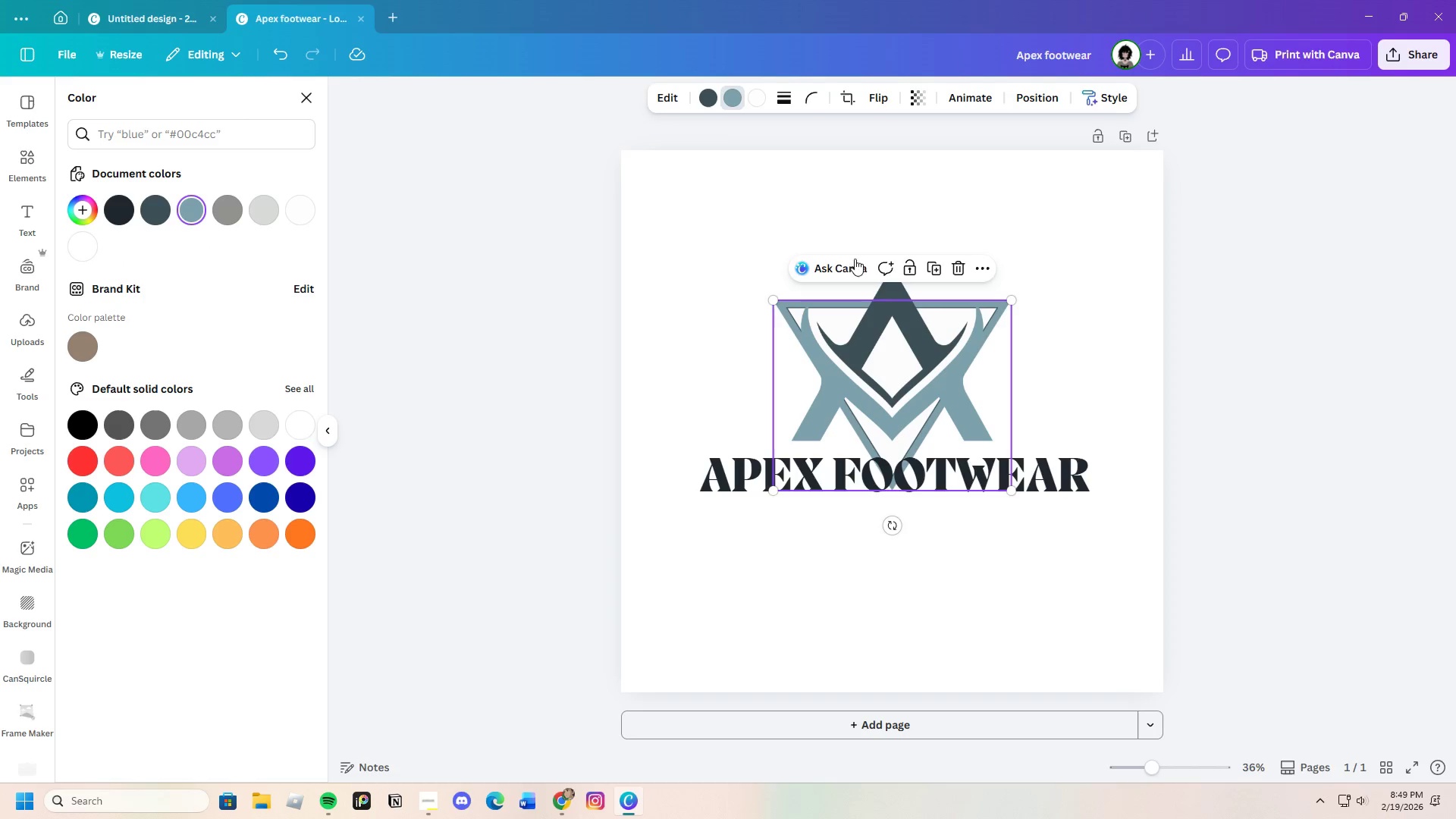 
left_click([1073, 310])
 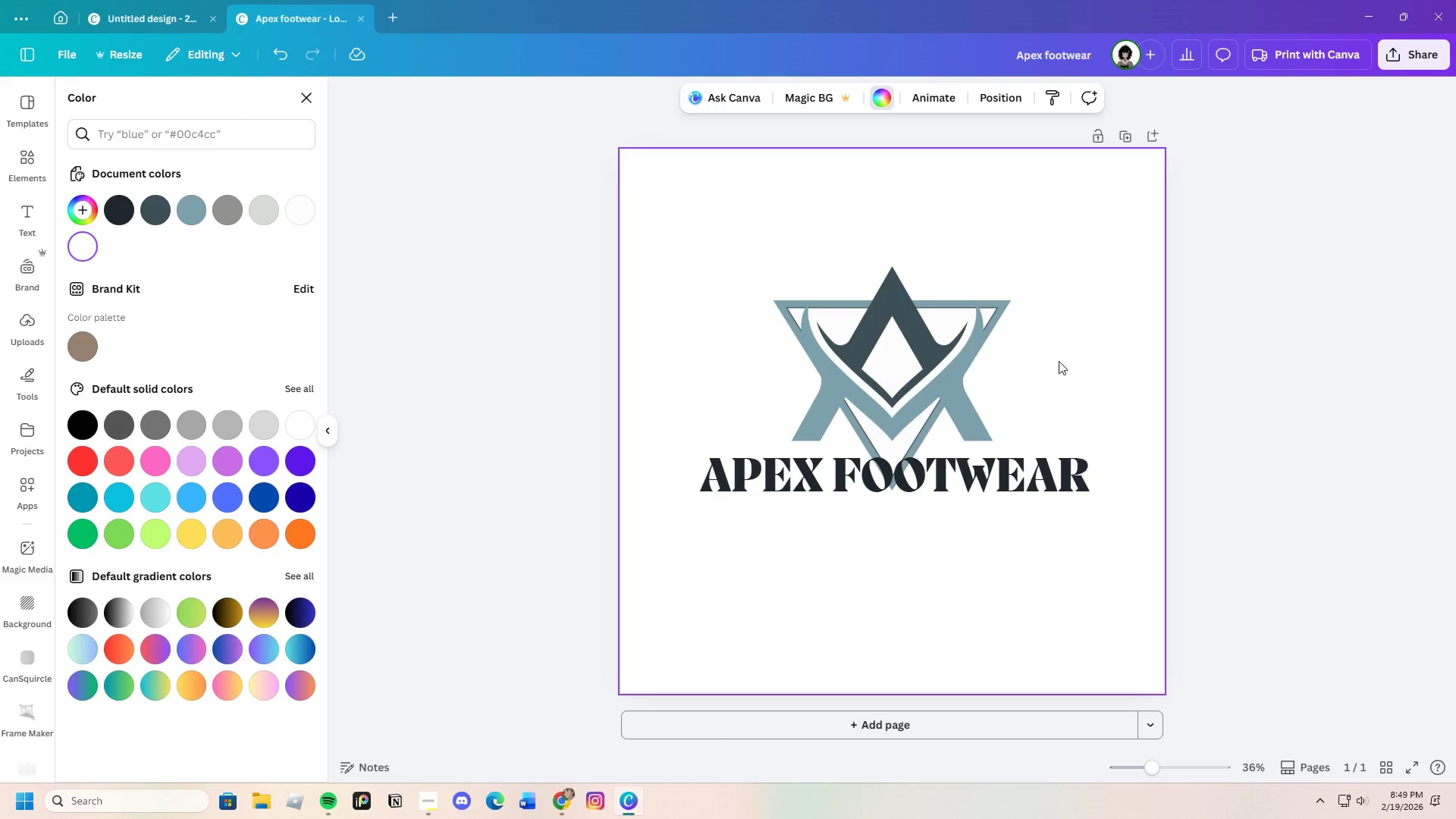 
wait(7.08)
 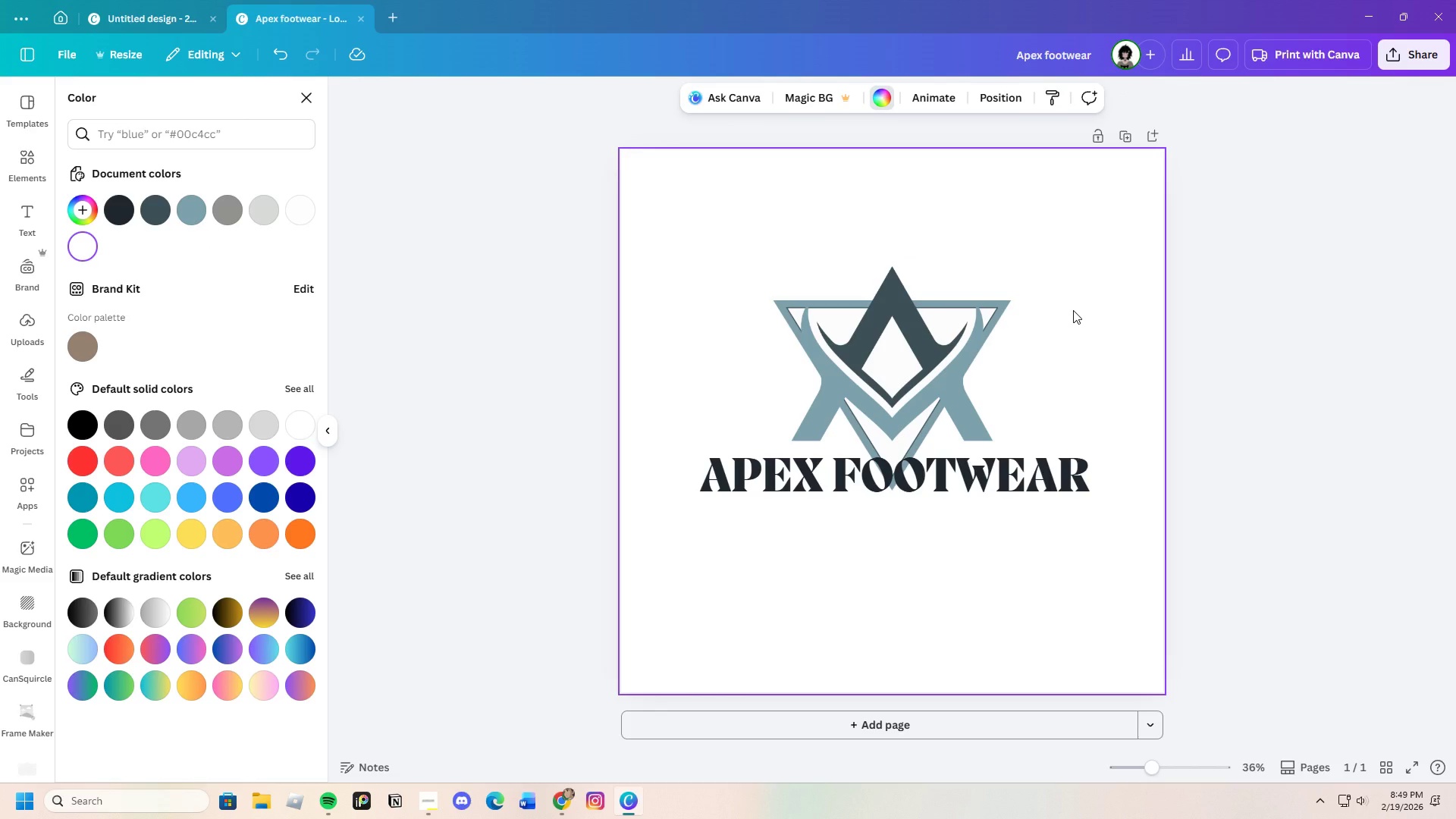 
left_click([803, 422])
 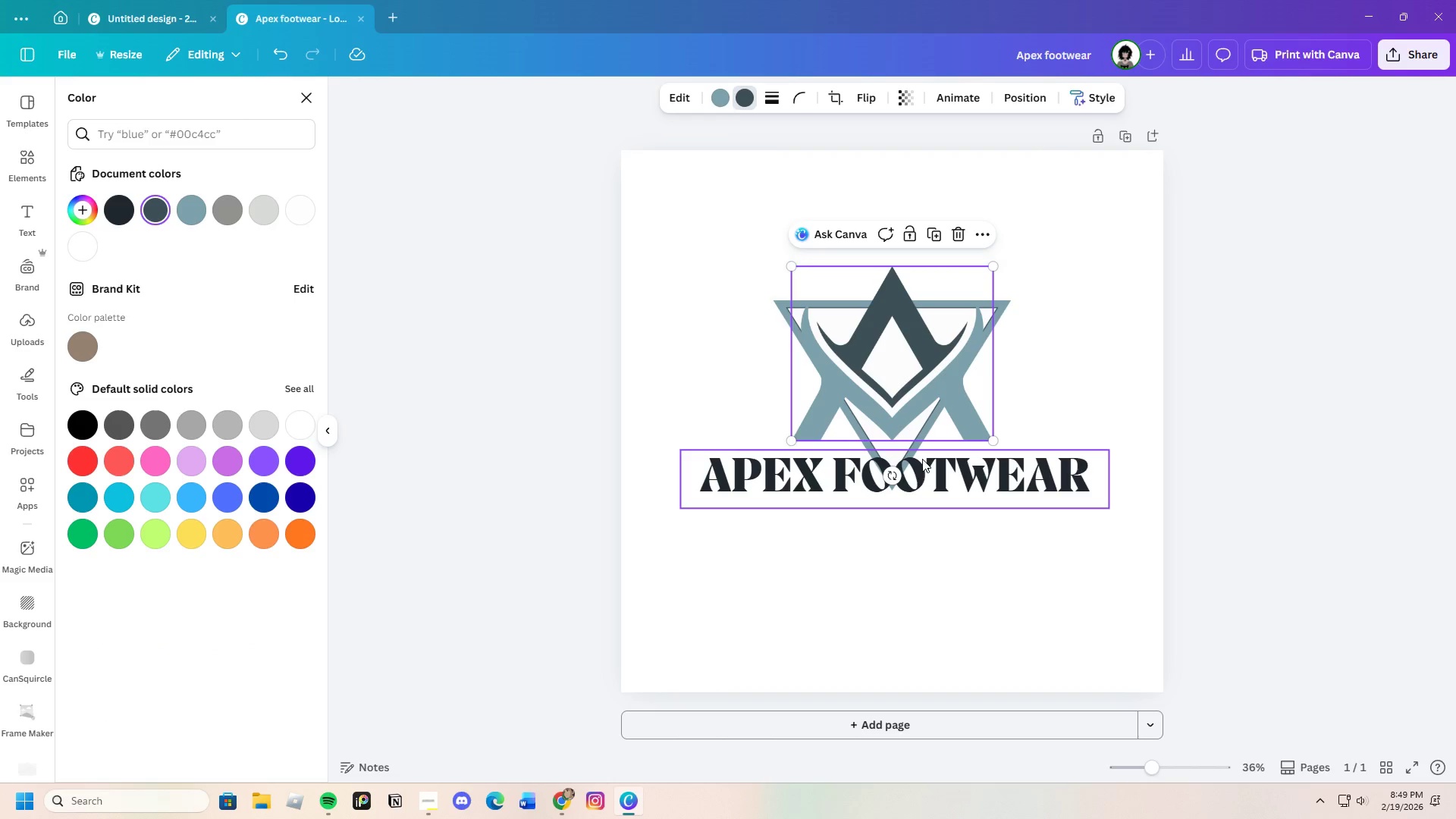 
left_click_drag(start_coordinate=[893, 475], to_coordinate=[802, 312])
 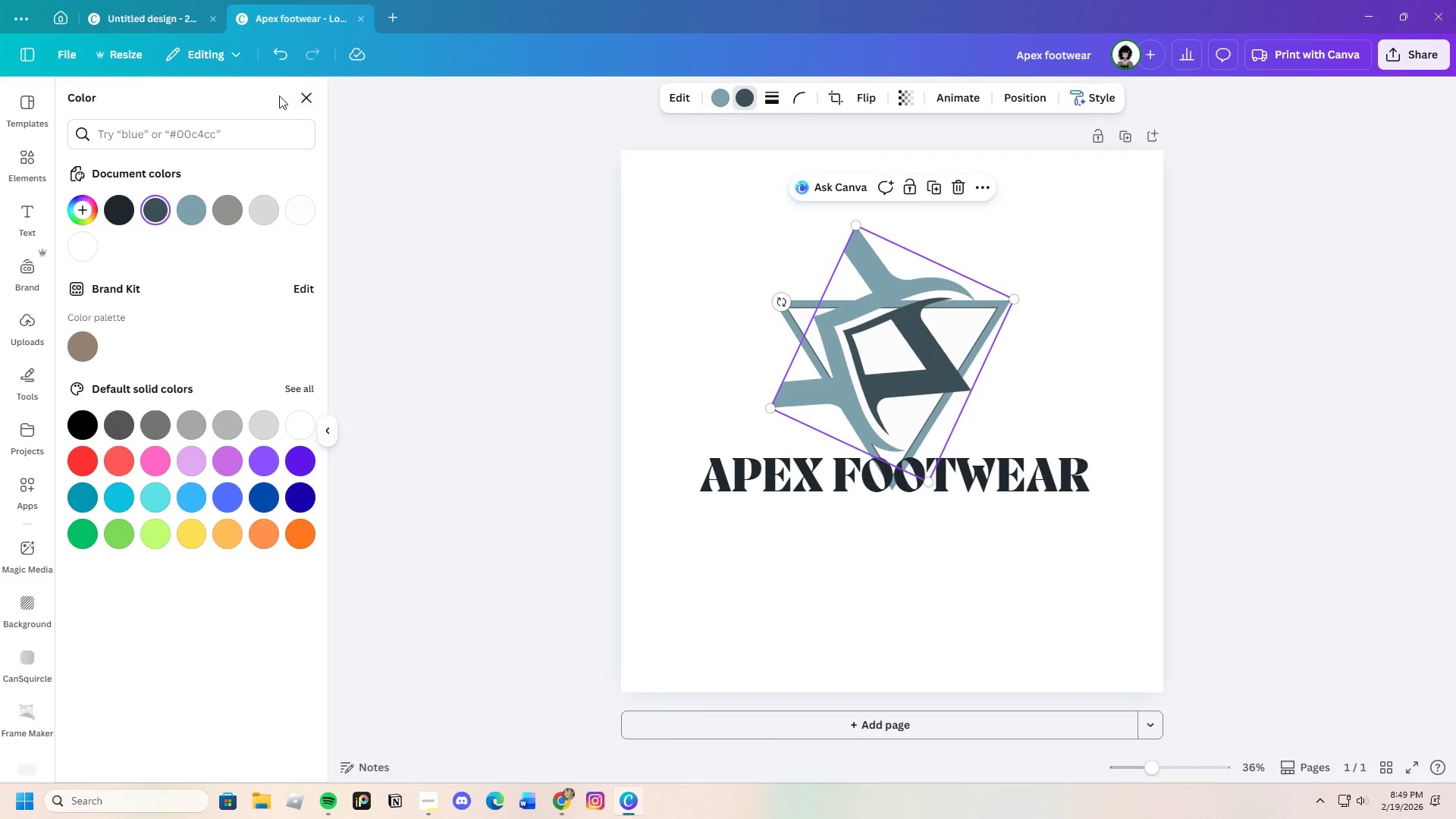 
left_click([280, 55])
 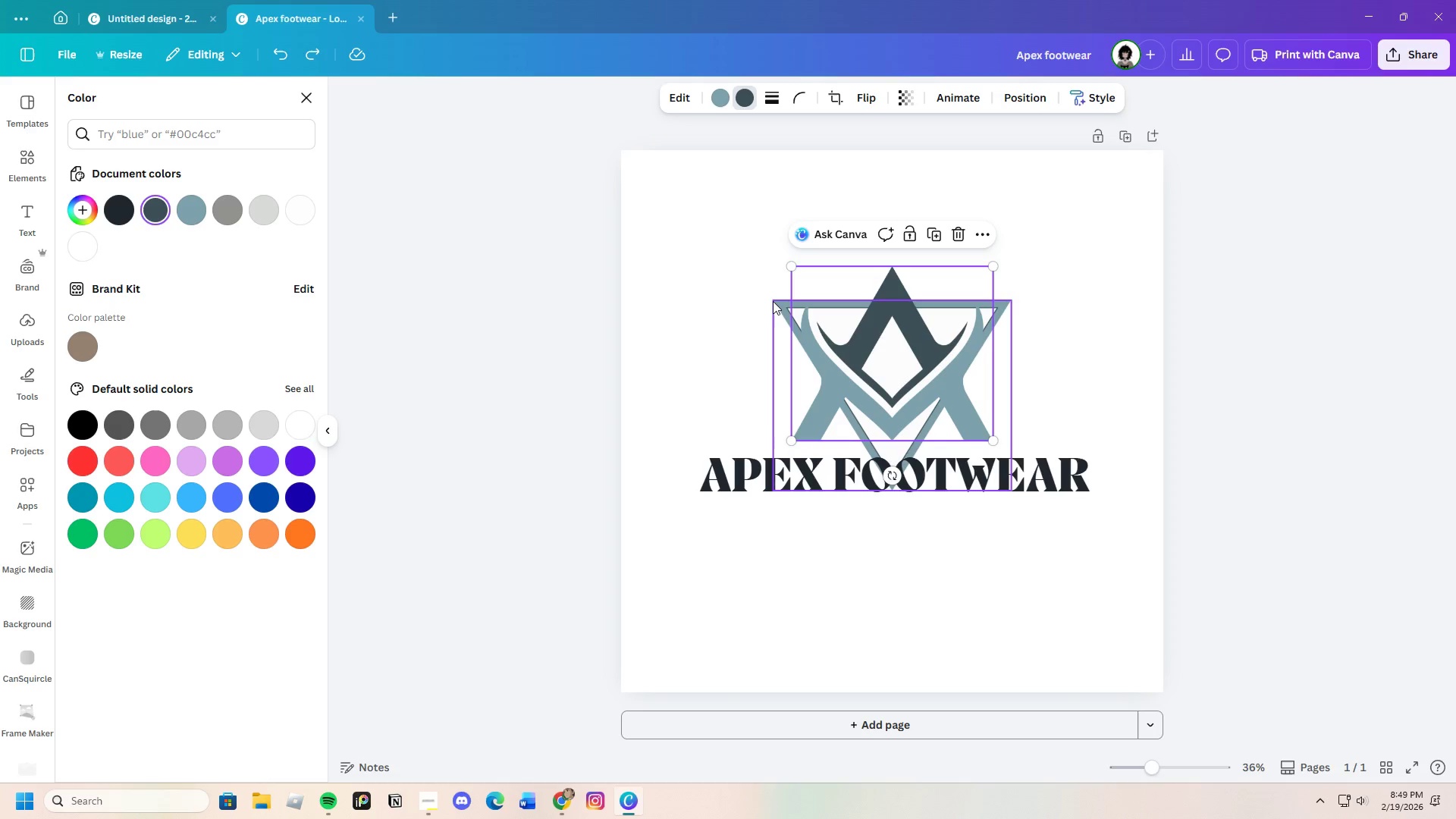 
left_click([773, 301])
 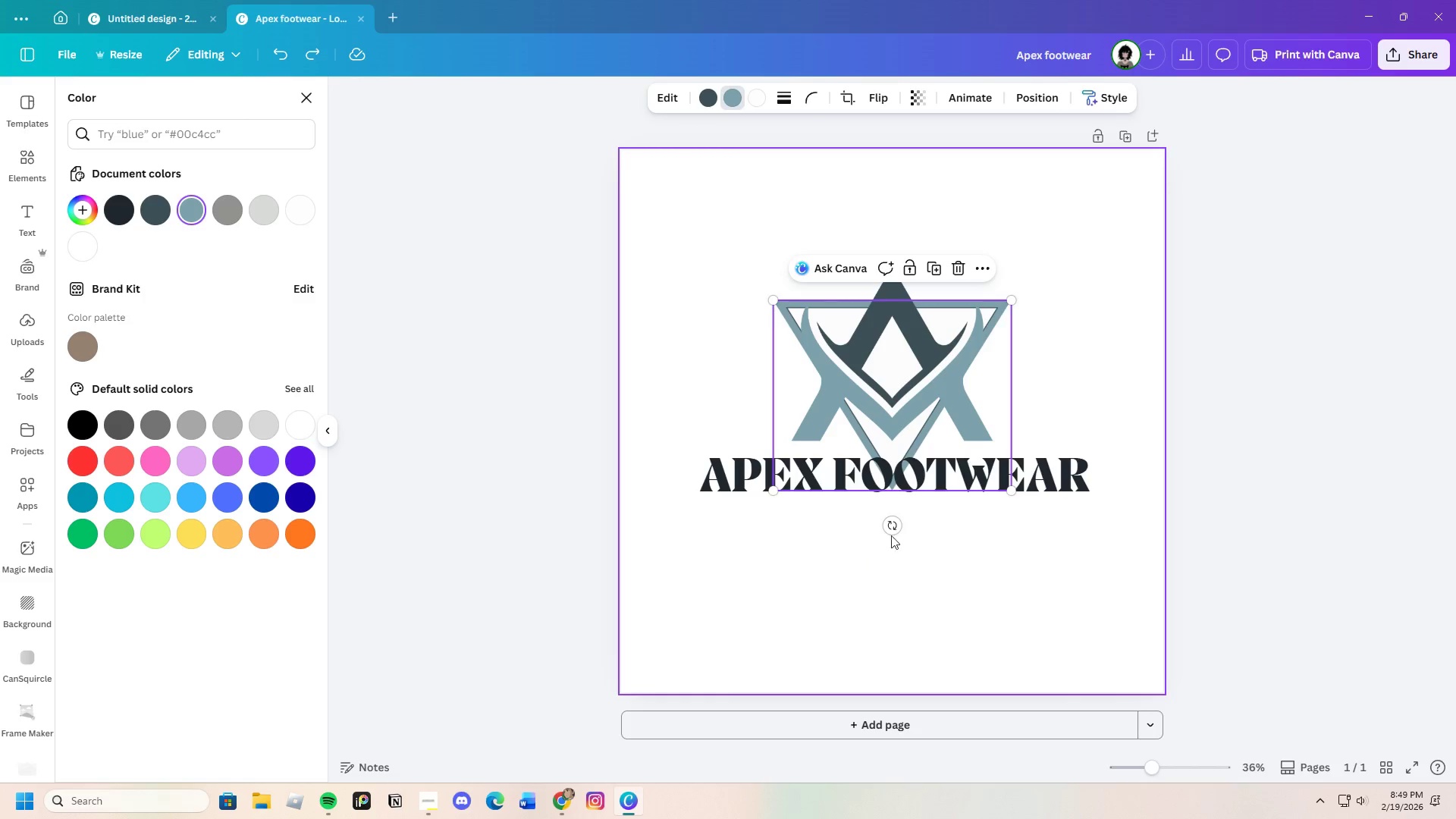 
left_click_drag(start_coordinate=[892, 528], to_coordinate=[892, 297])
 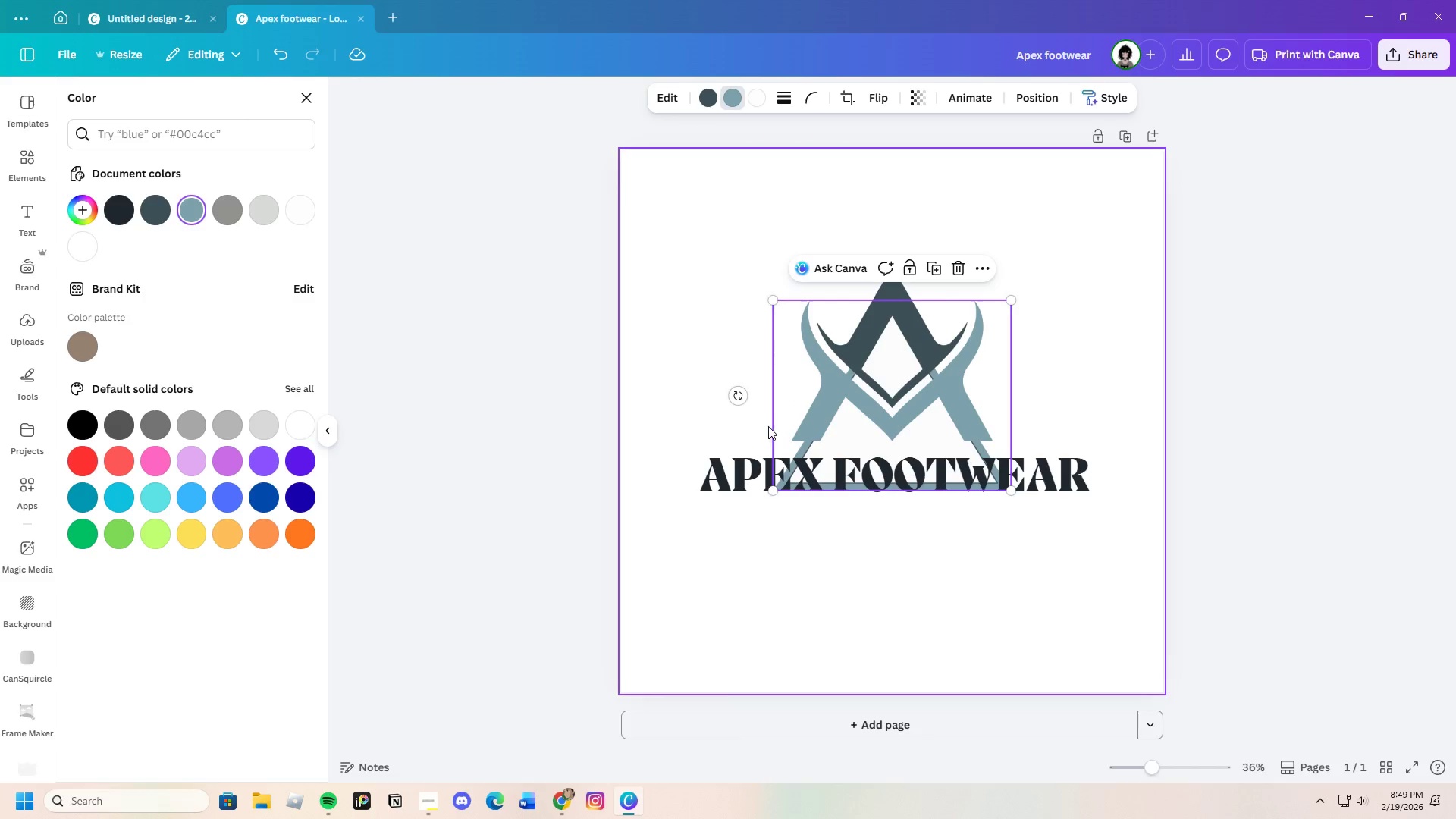 
left_click_drag(start_coordinate=[784, 444], to_coordinate=[781, 371])
 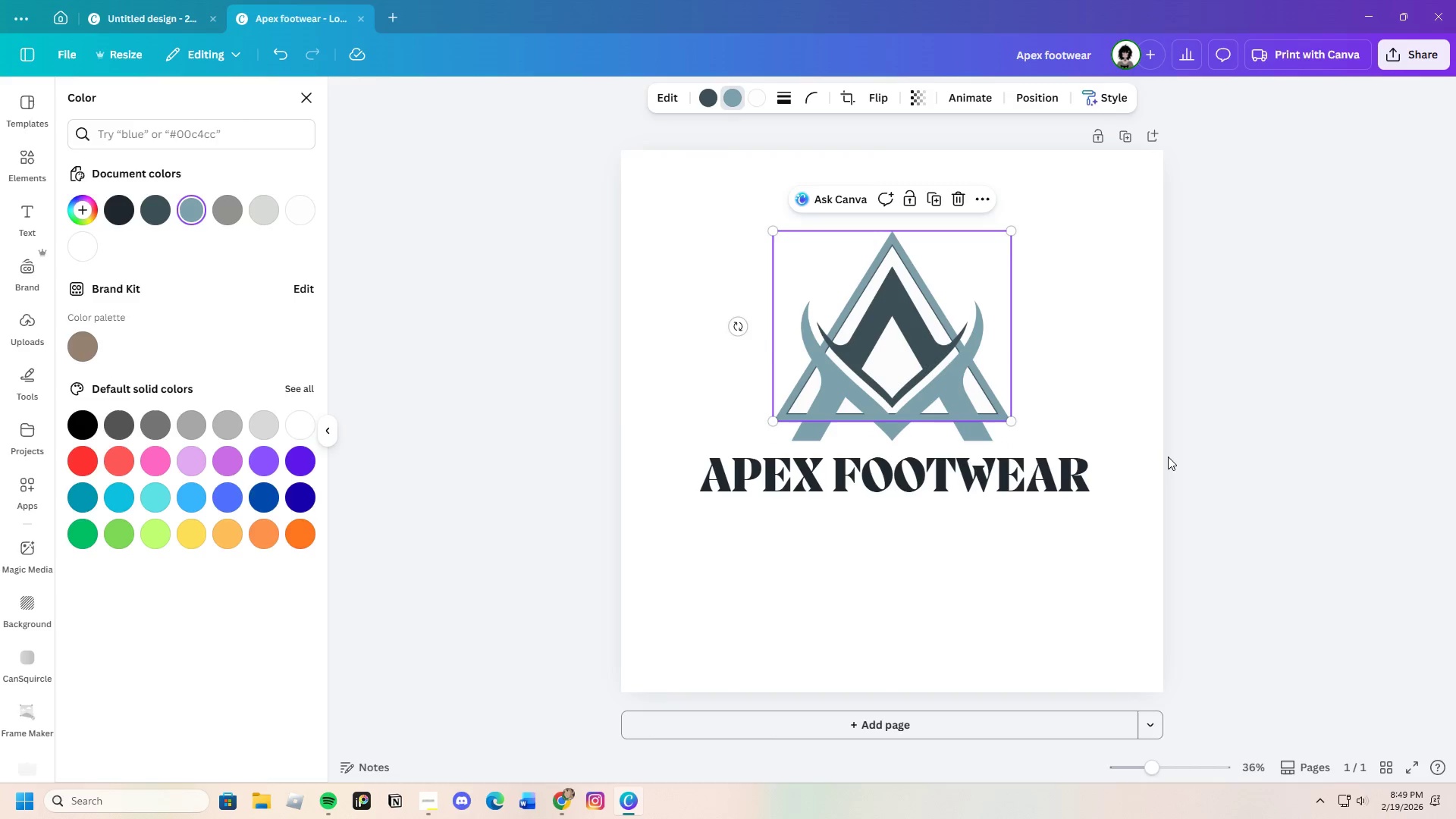 
left_click([1168, 457])
 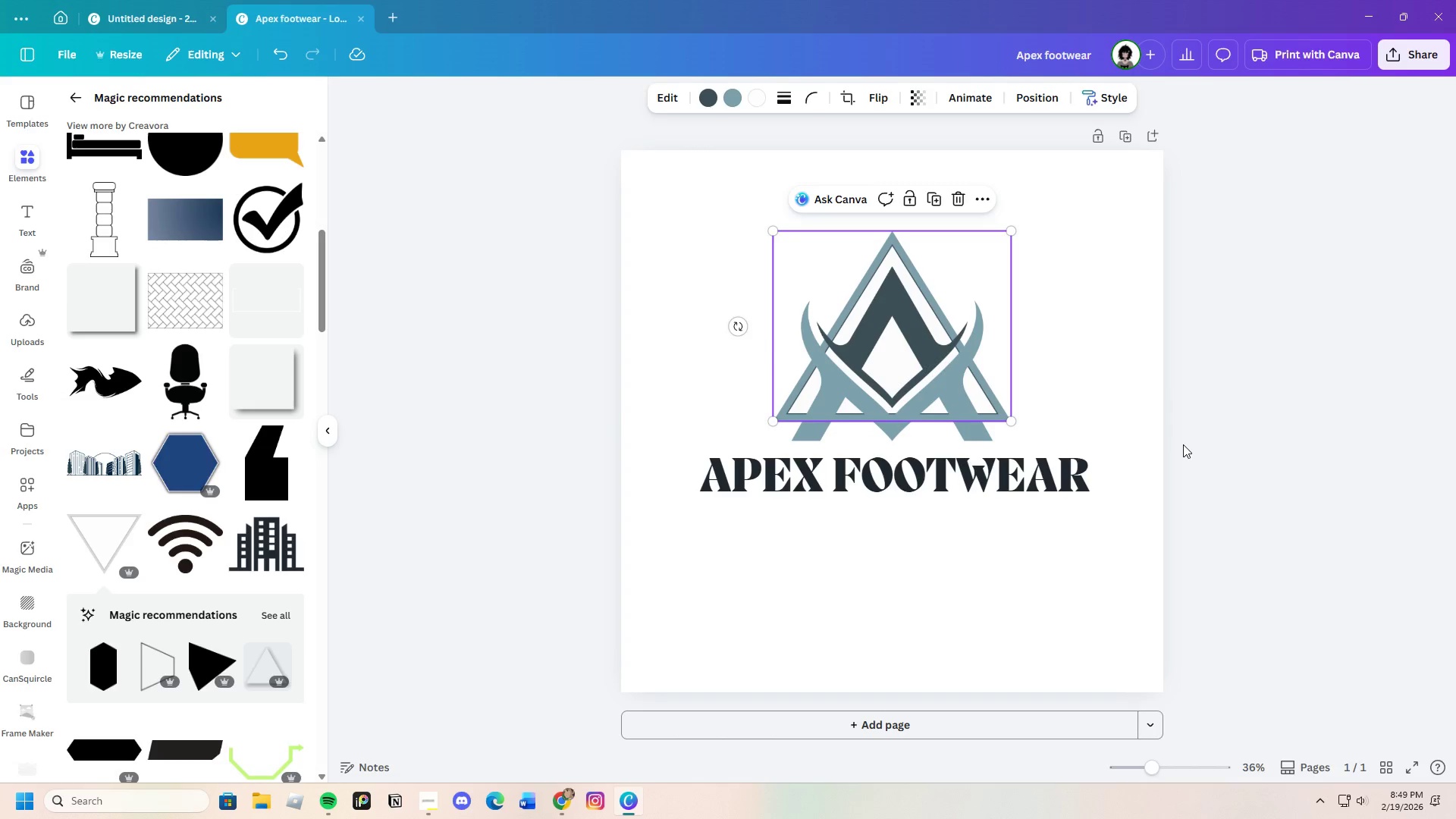 
left_click([1185, 443])
 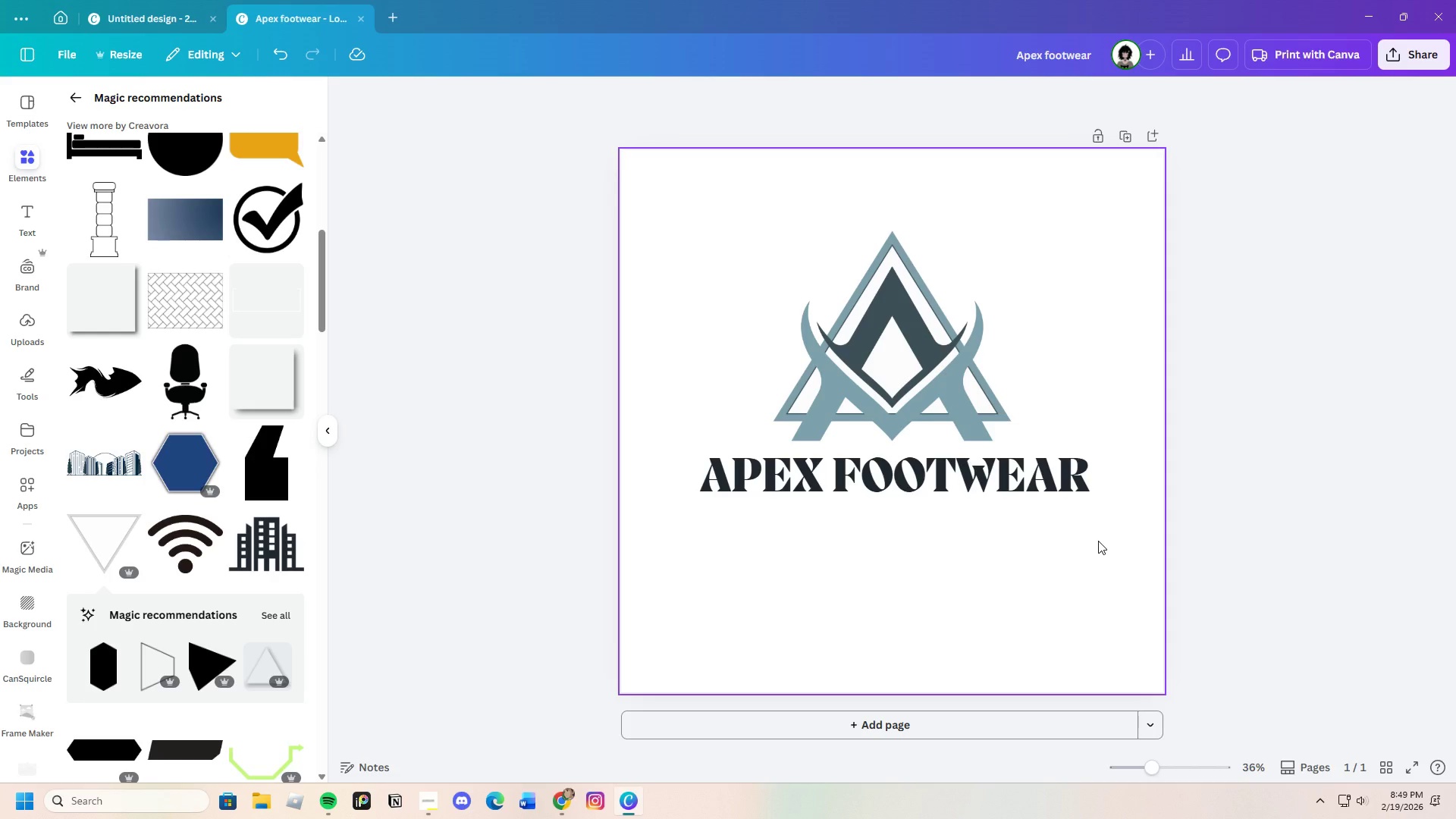 
wait(11.88)
 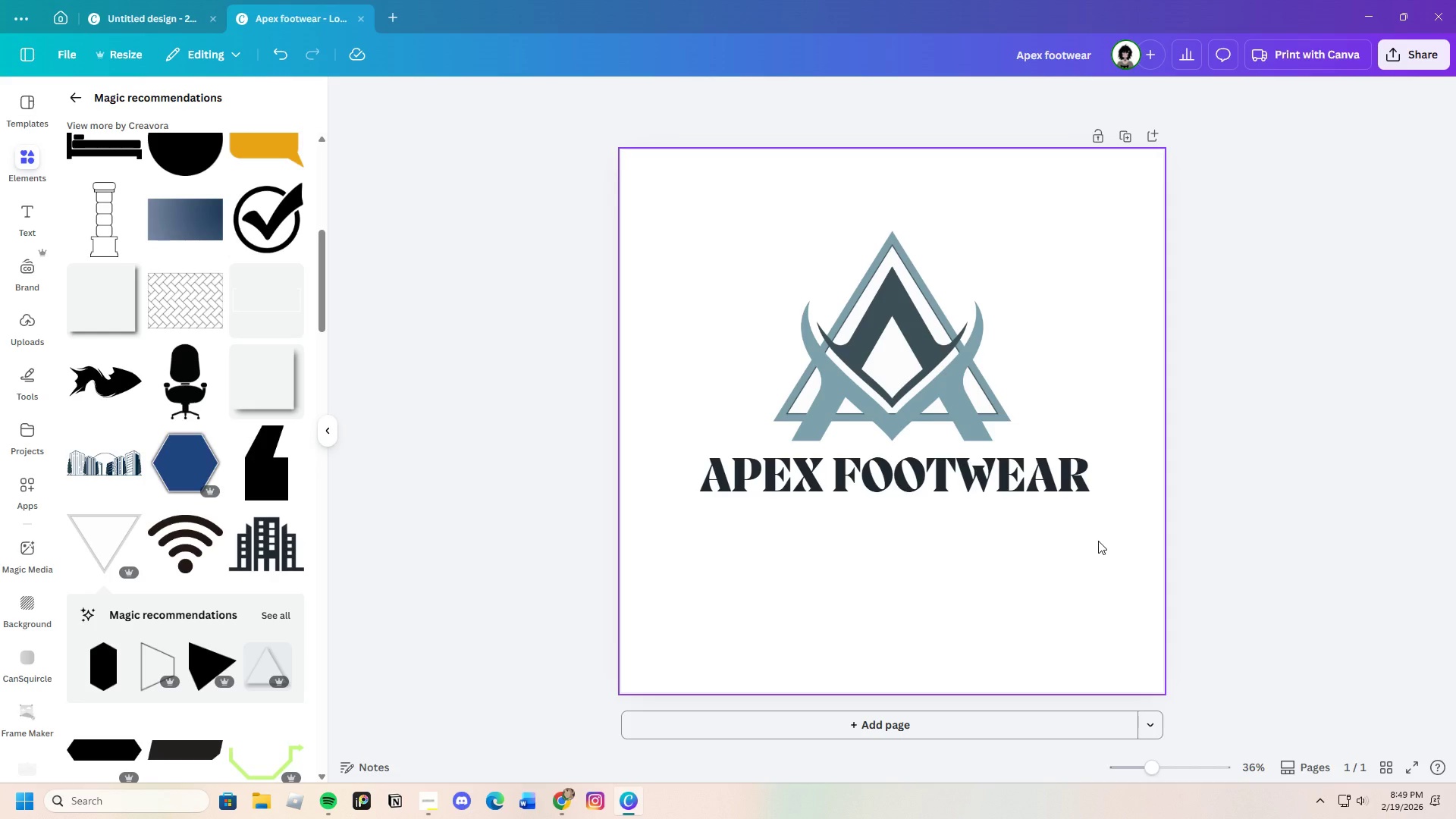 
left_click([1274, 516])
 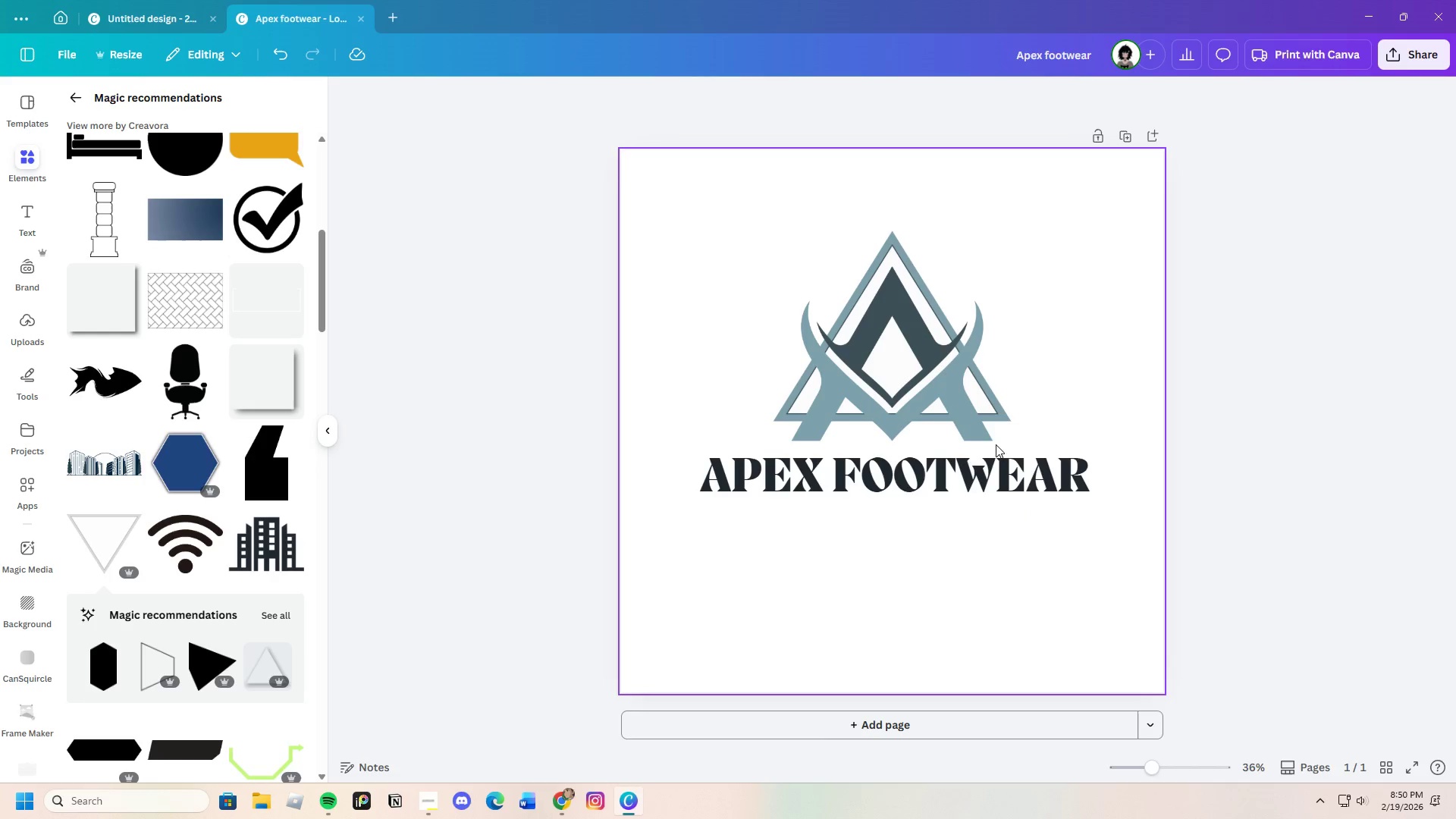 
left_click([990, 478])
 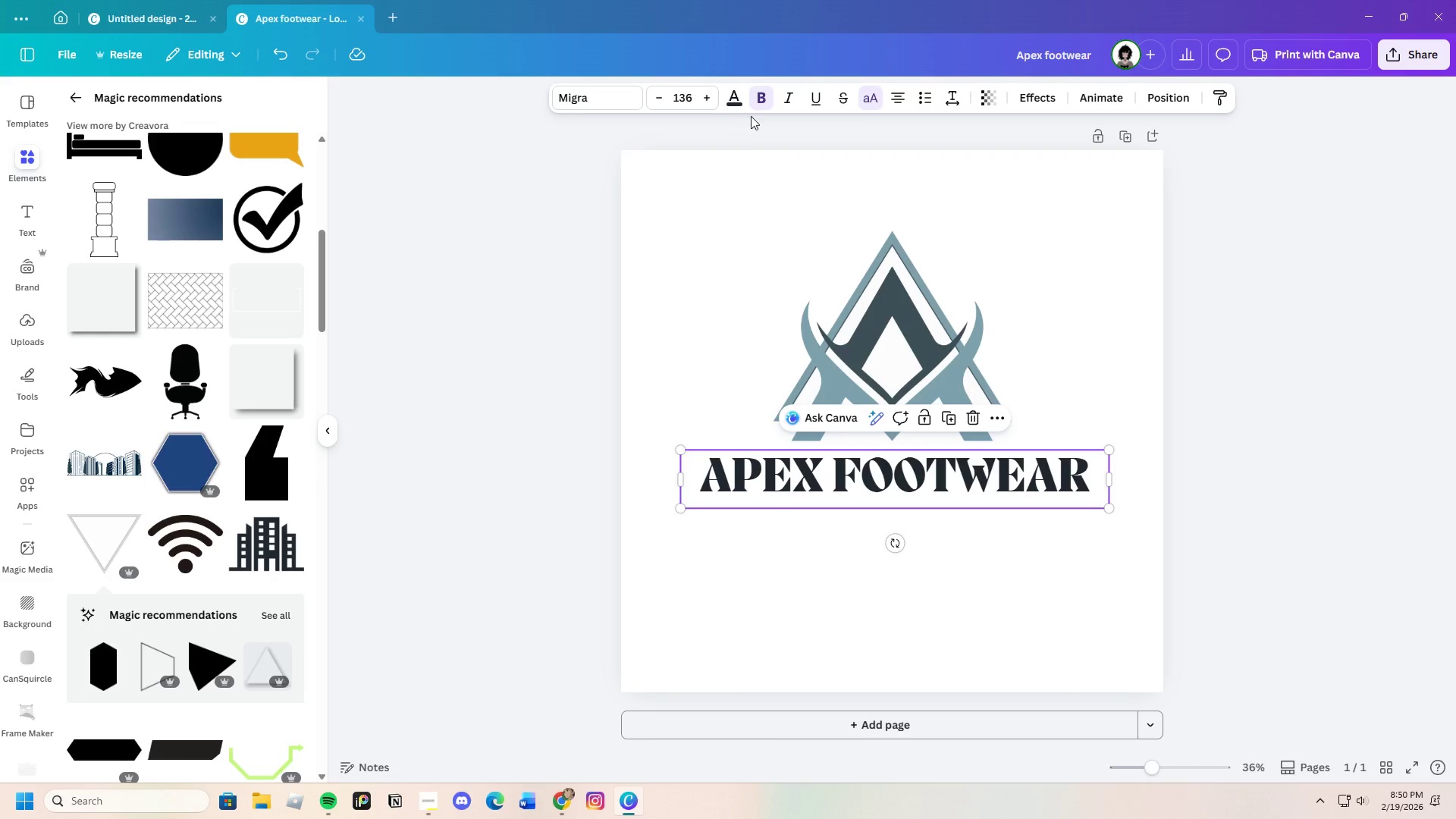 
left_click([732, 102])
 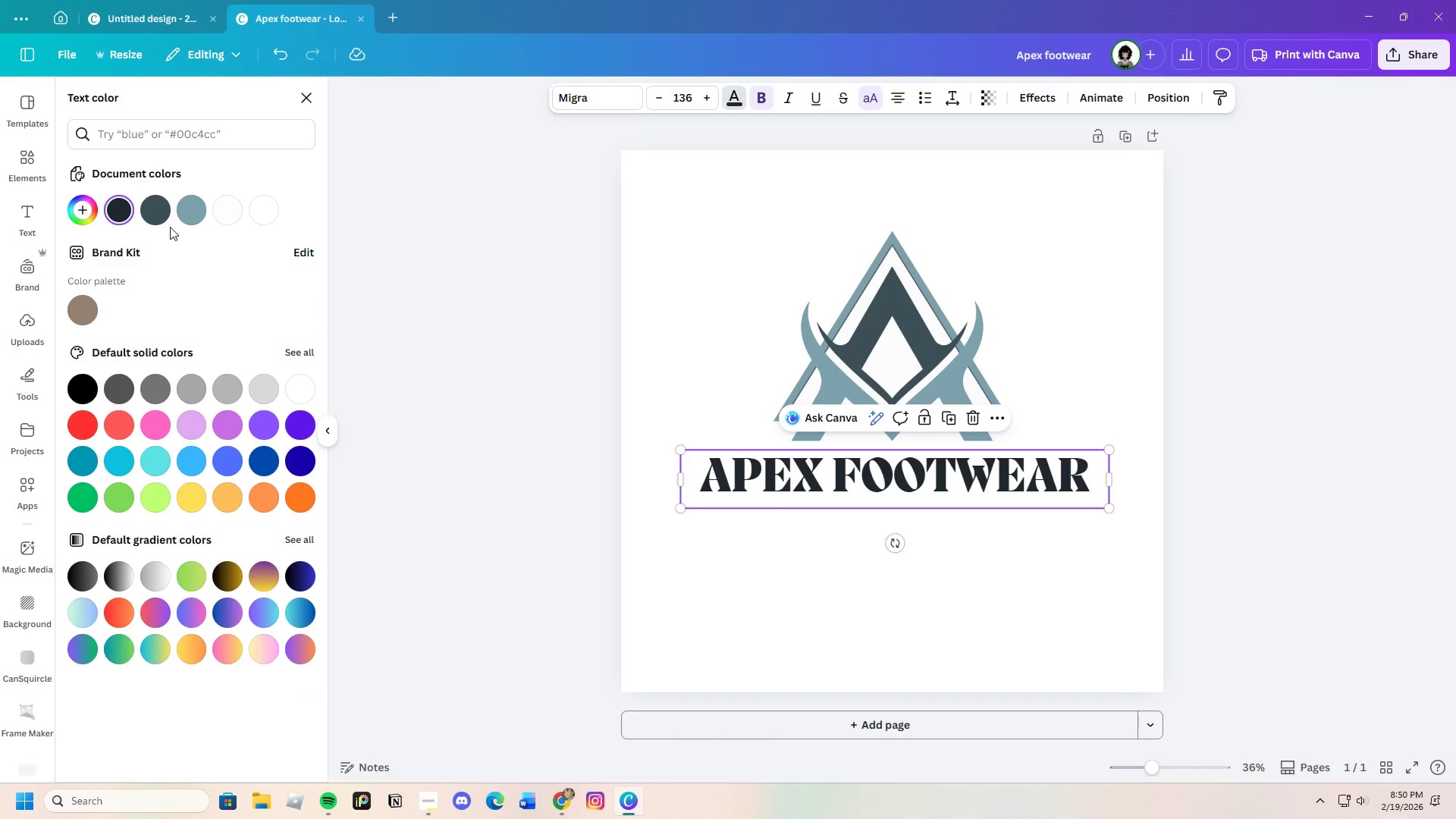 
left_click([164, 214])
 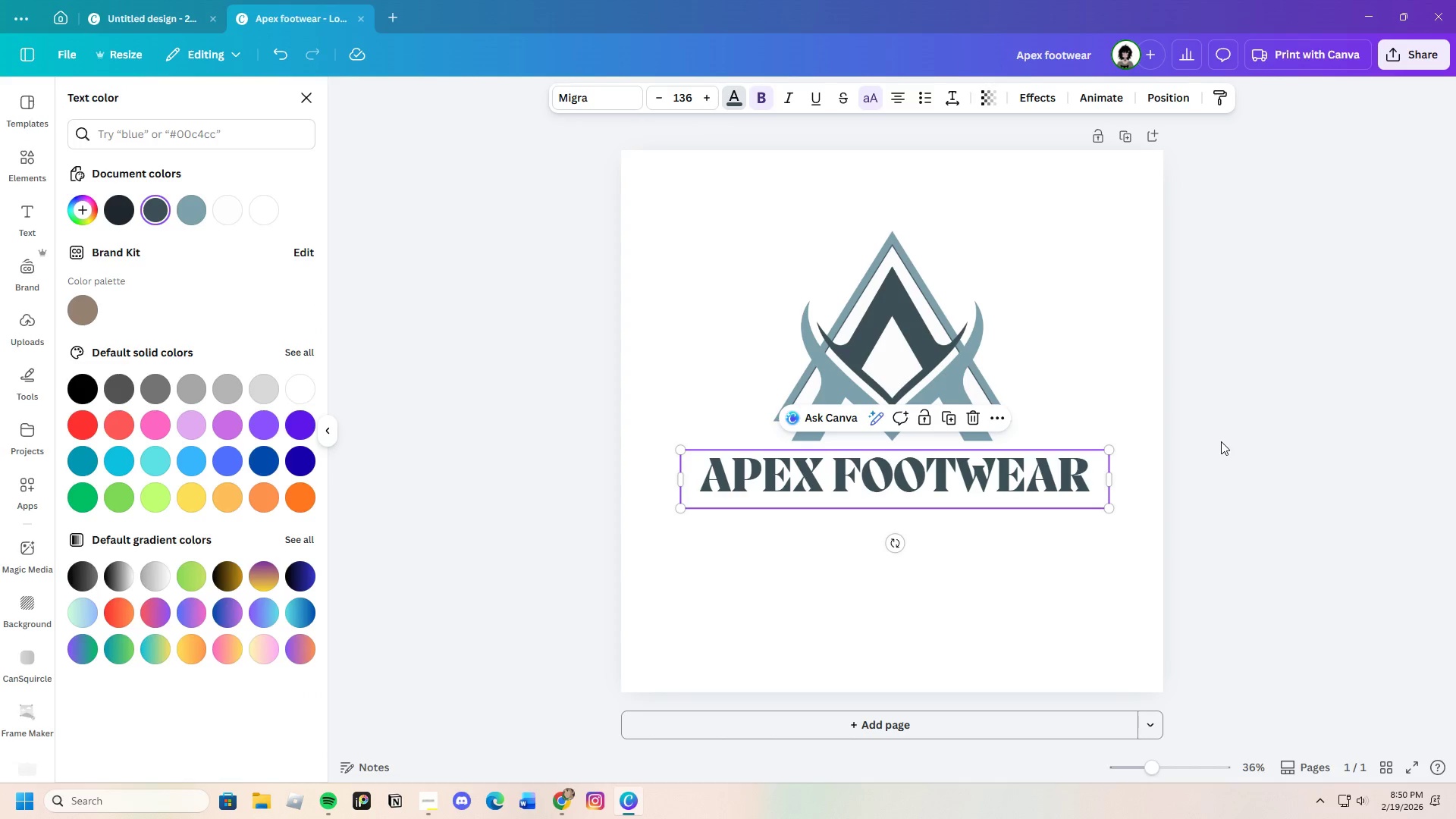 
double_click([1221, 441])
 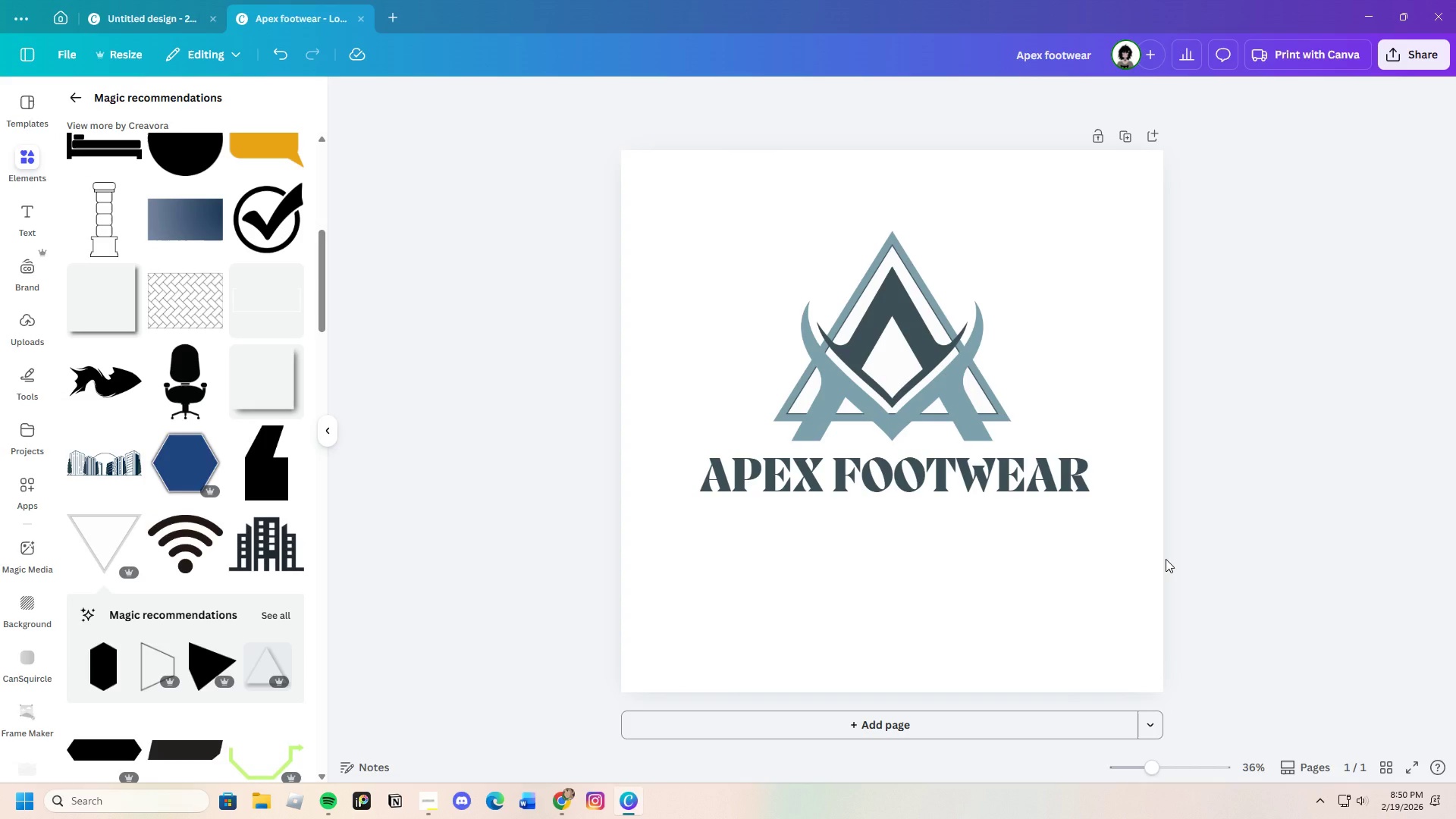 
wait(9.83)
 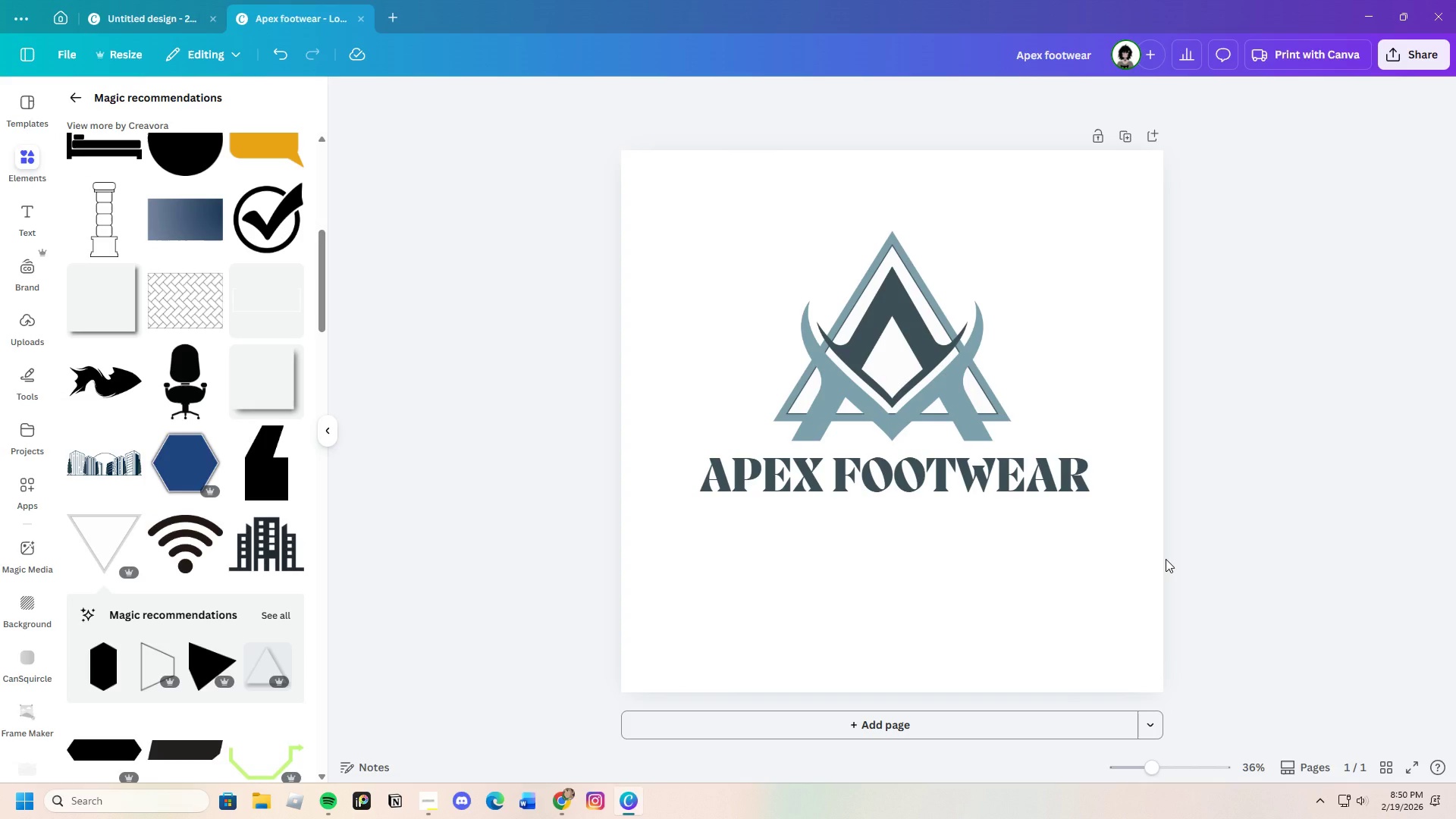 
left_click_drag(start_coordinate=[658, 206], to_coordinate=[1126, 611])
 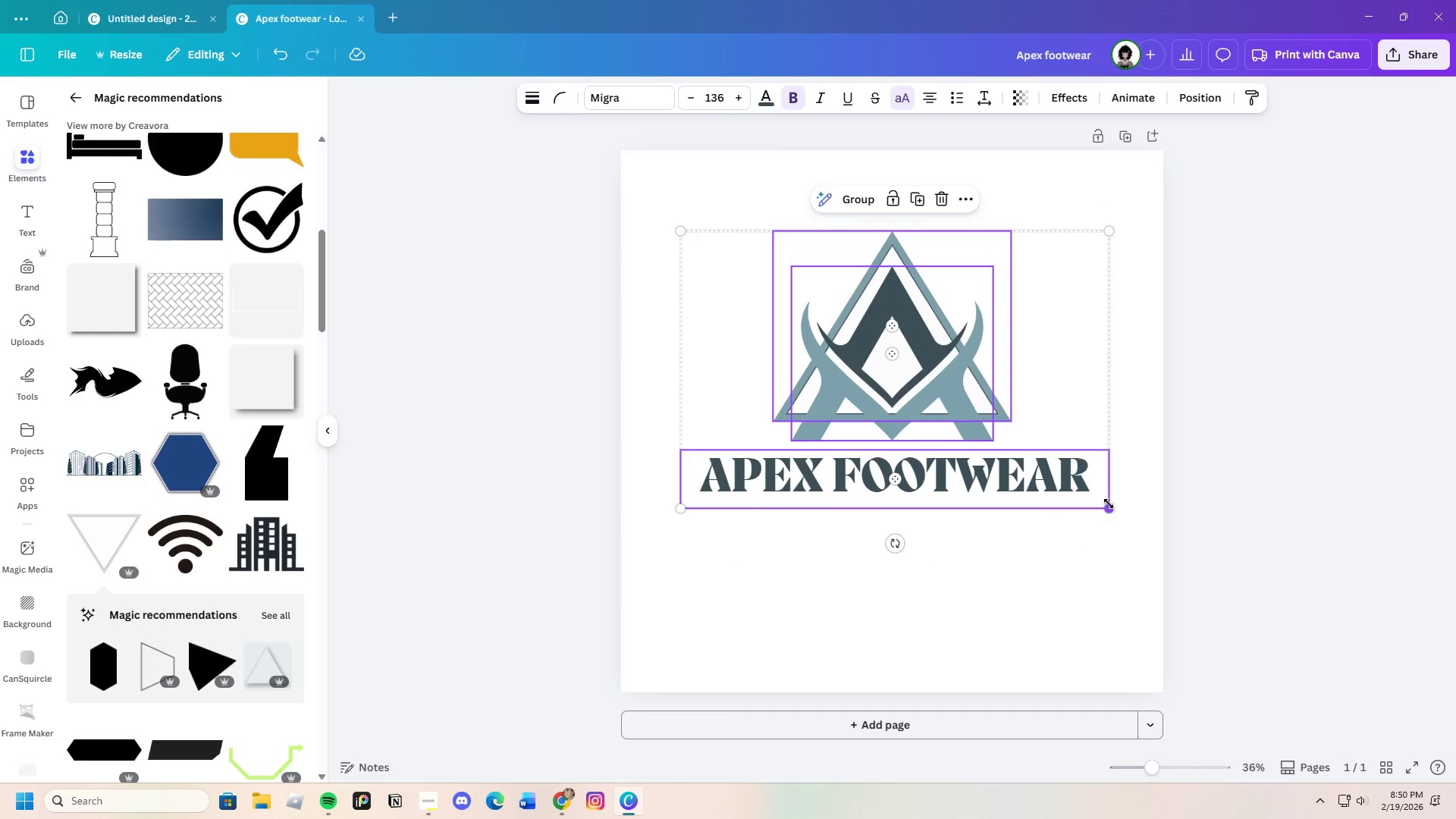 
left_click_drag(start_coordinate=[1113, 513], to_coordinate=[1161, 579])
 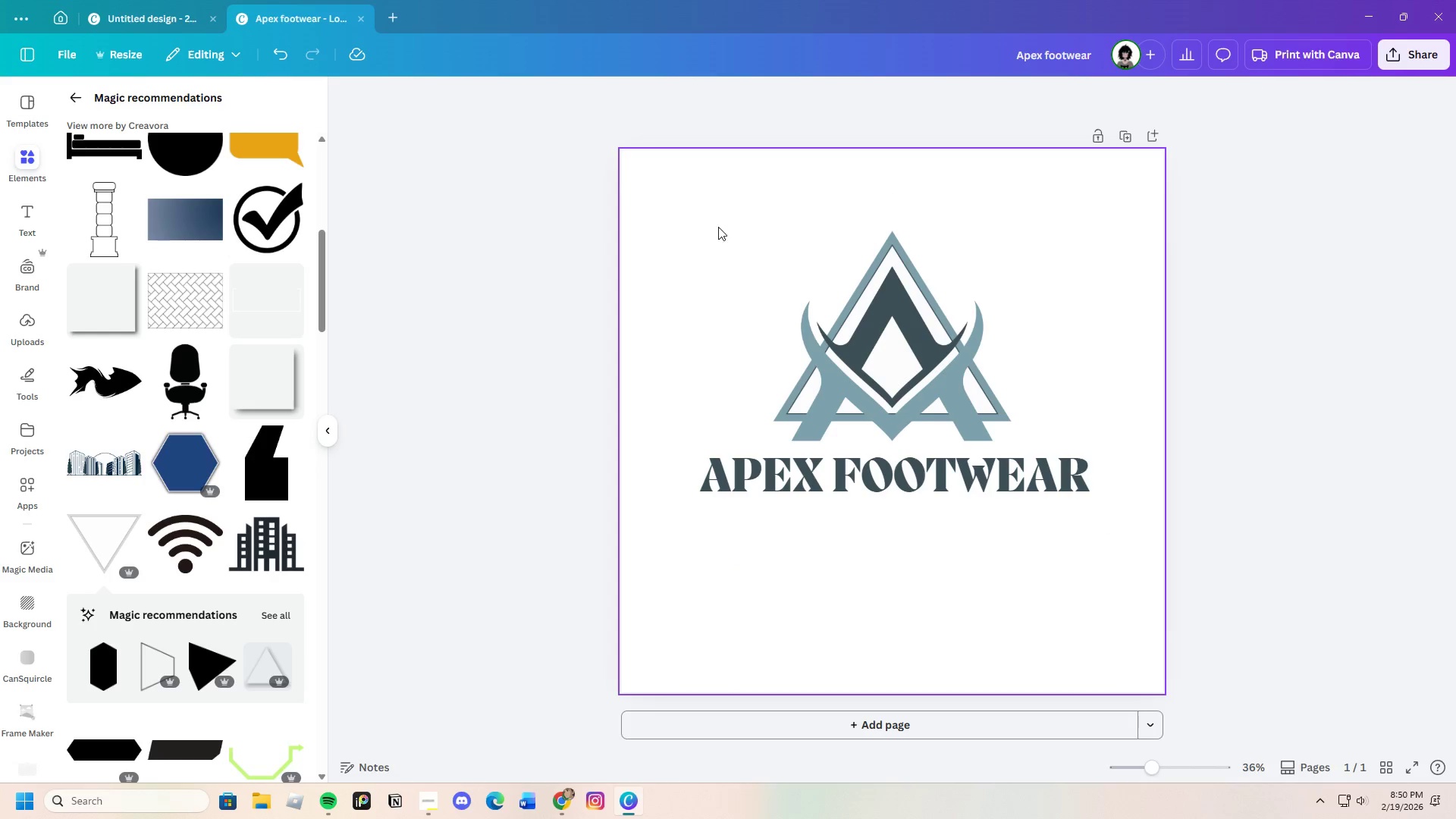 
left_click_drag(start_coordinate=[666, 198], to_coordinate=[1116, 592])
 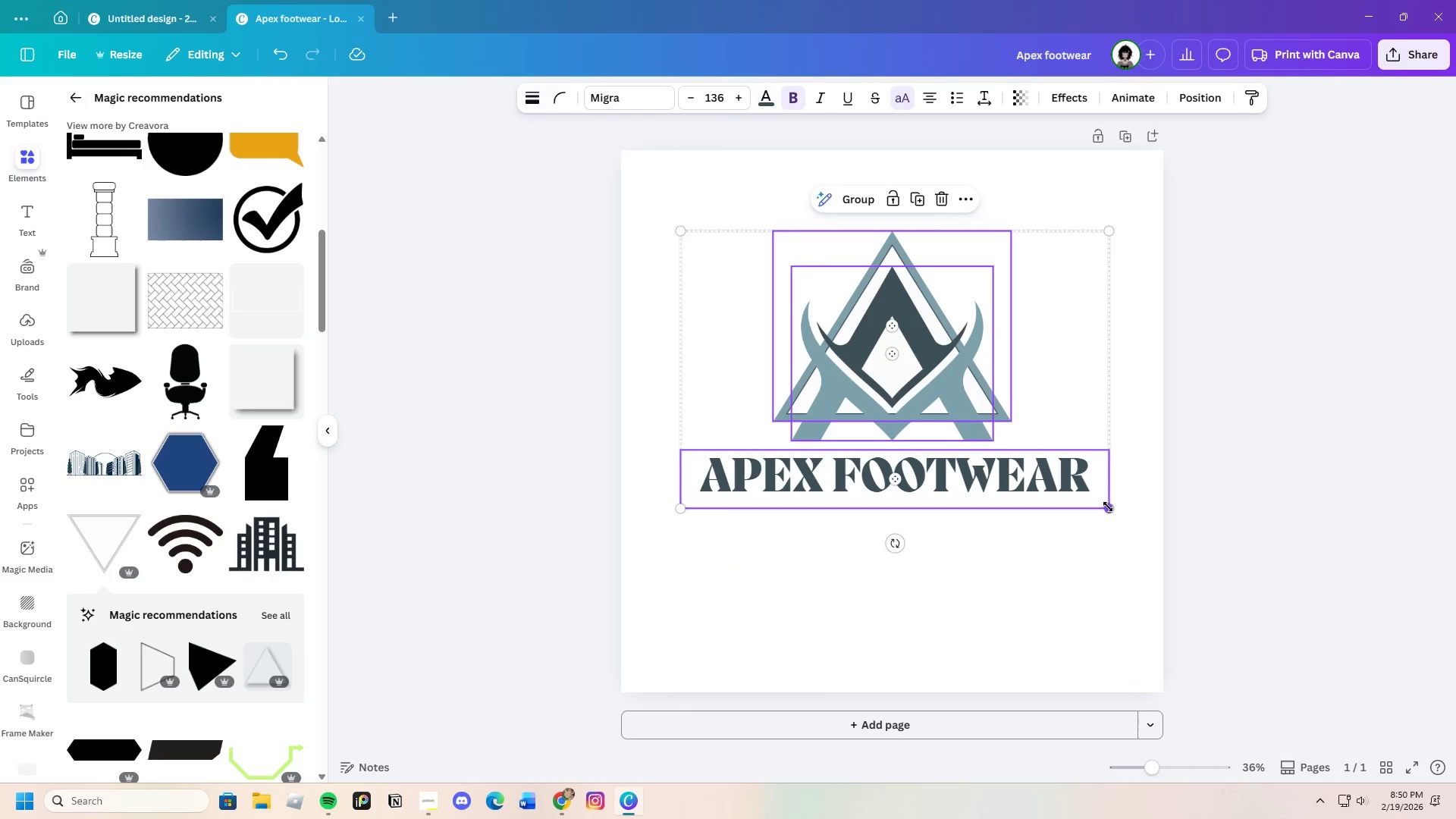 
left_click_drag(start_coordinate=[1109, 509], to_coordinate=[1163, 566])
 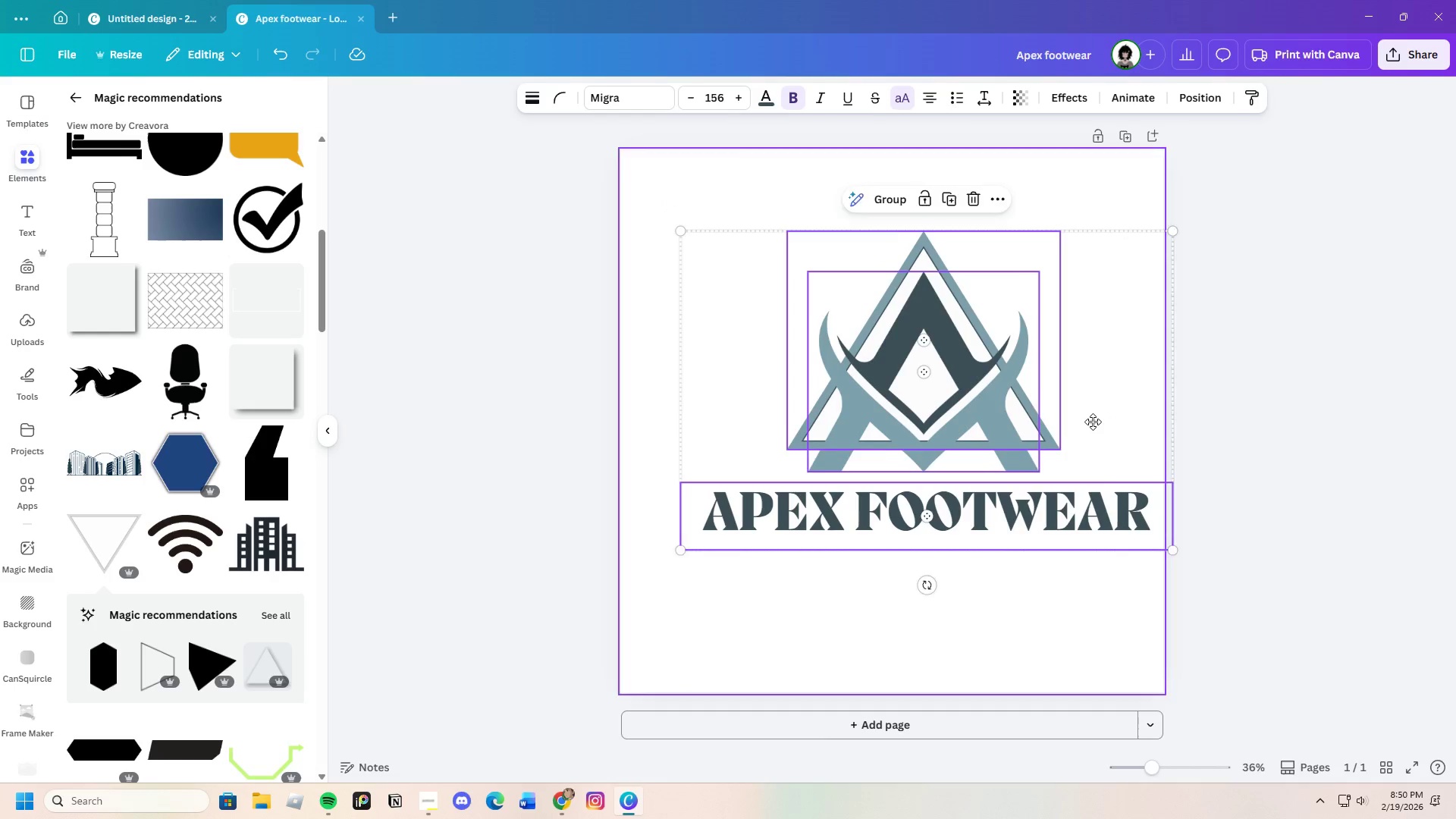 
left_click_drag(start_coordinate=[1098, 422], to_coordinate=[1060, 423])
 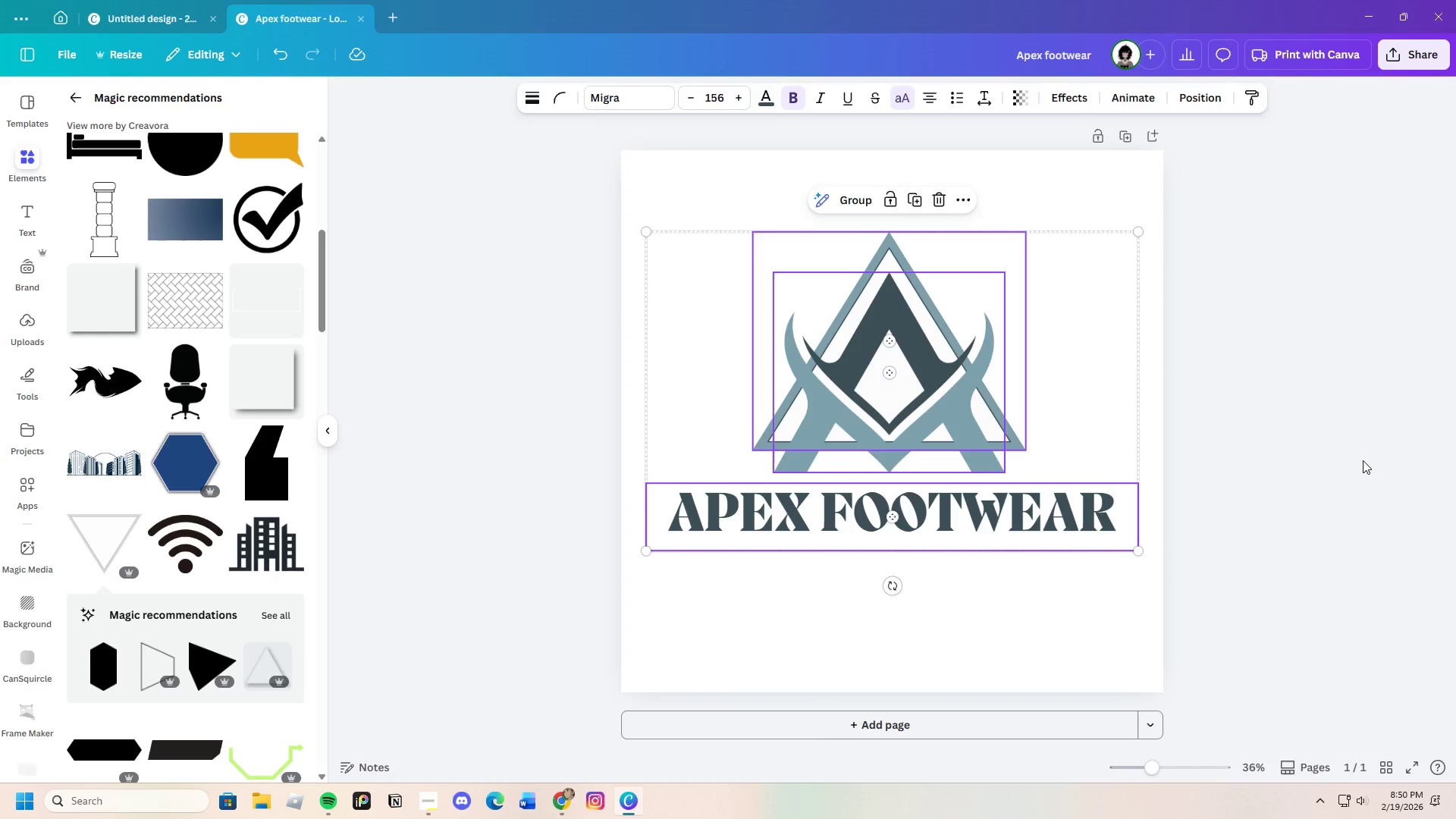 
left_click([1363, 460])
 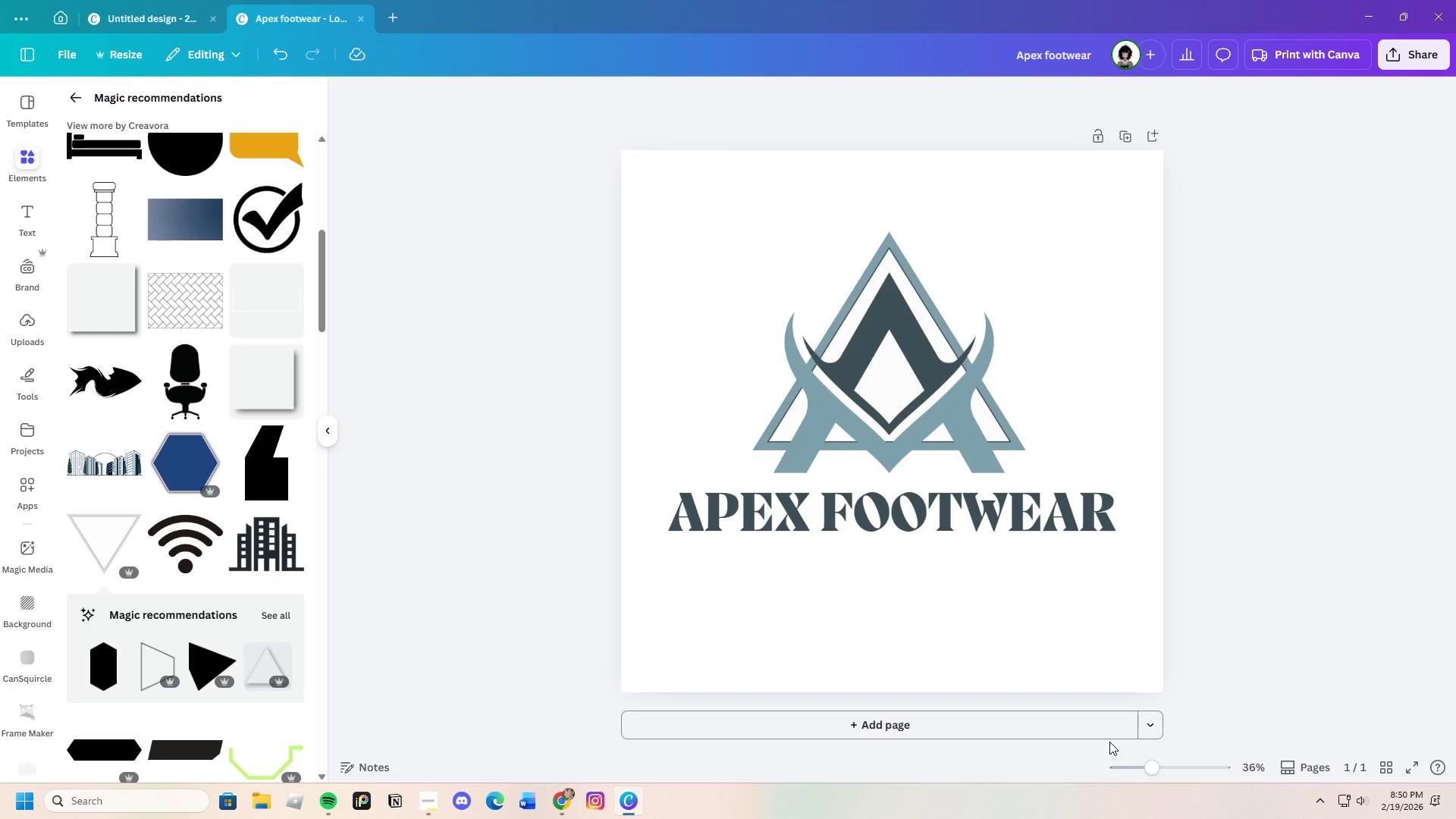 
wait(11.19)
 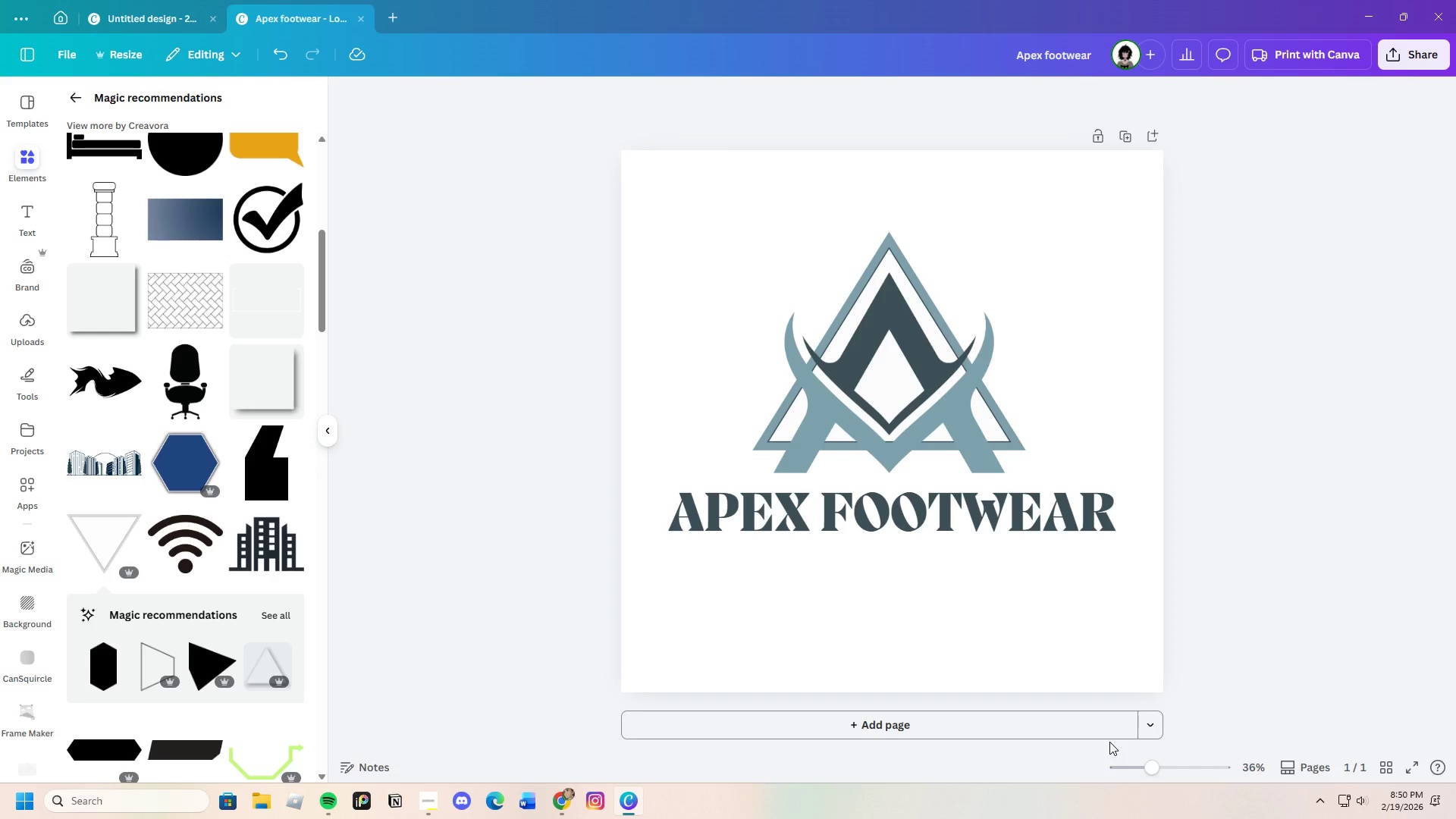 
left_click_drag(start_coordinate=[893, 522], to_coordinate=[898, 521])
 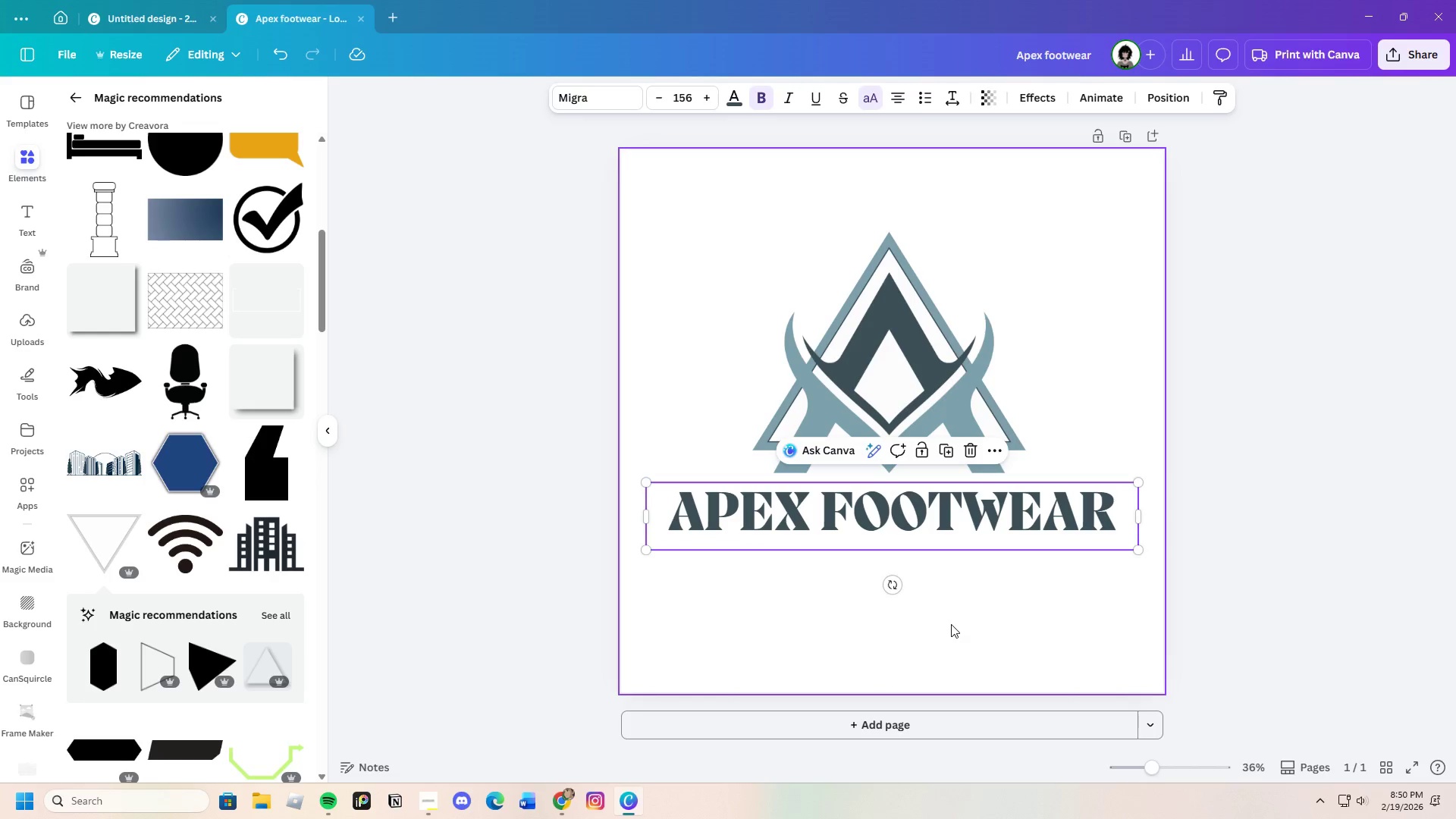 
left_click([951, 624])
 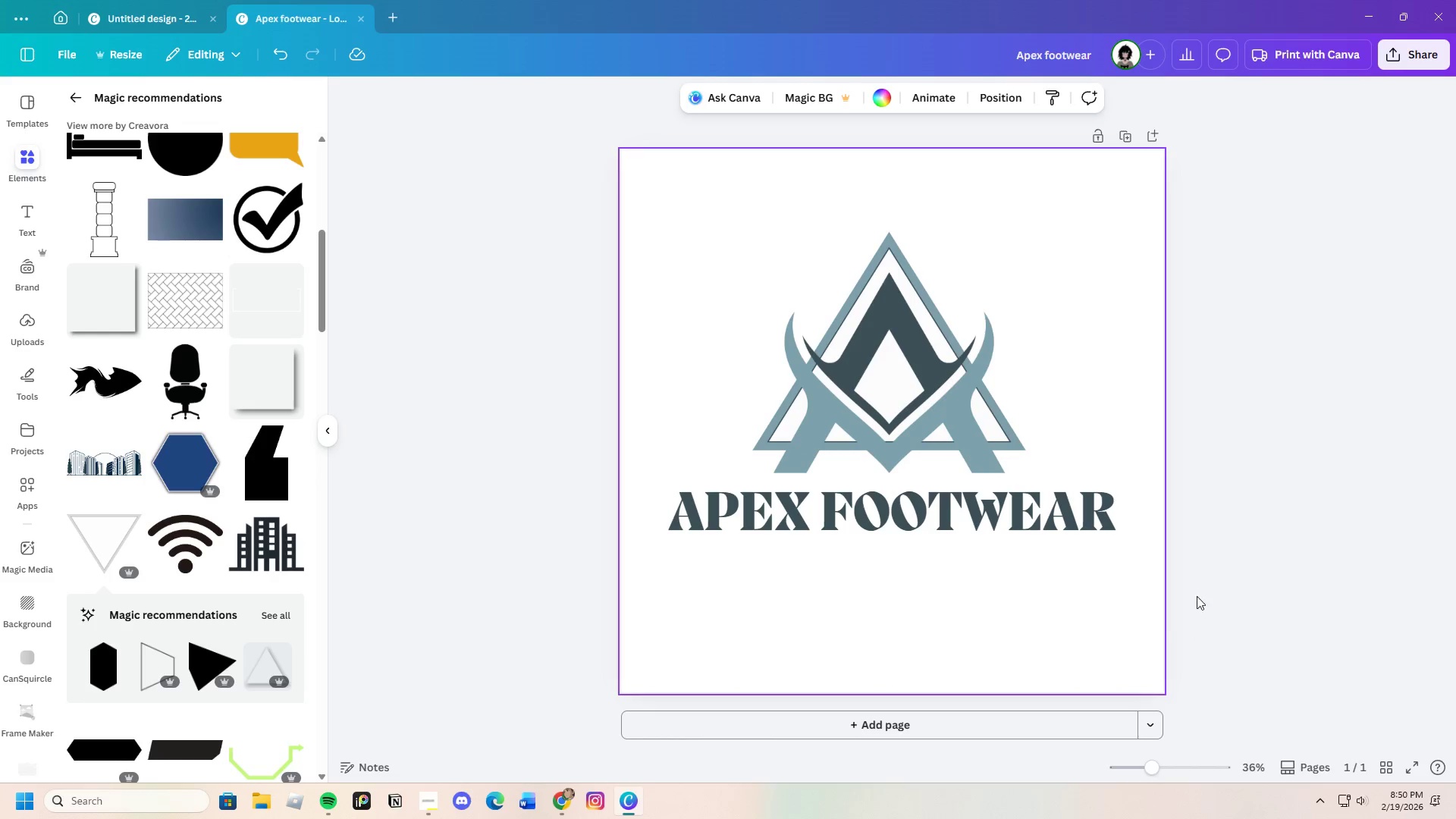 
wait(6.03)
 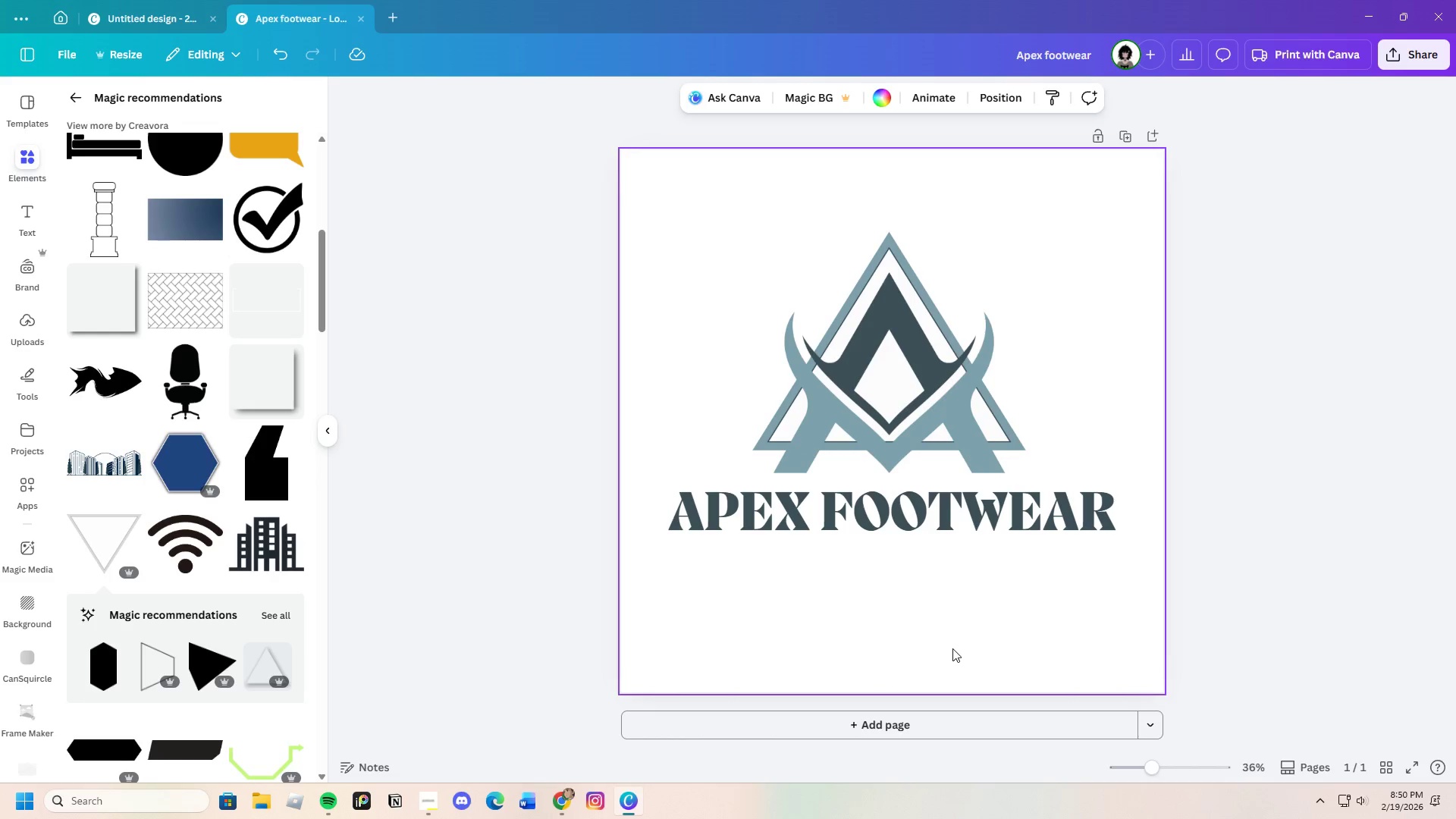 
left_click([77, 96])
 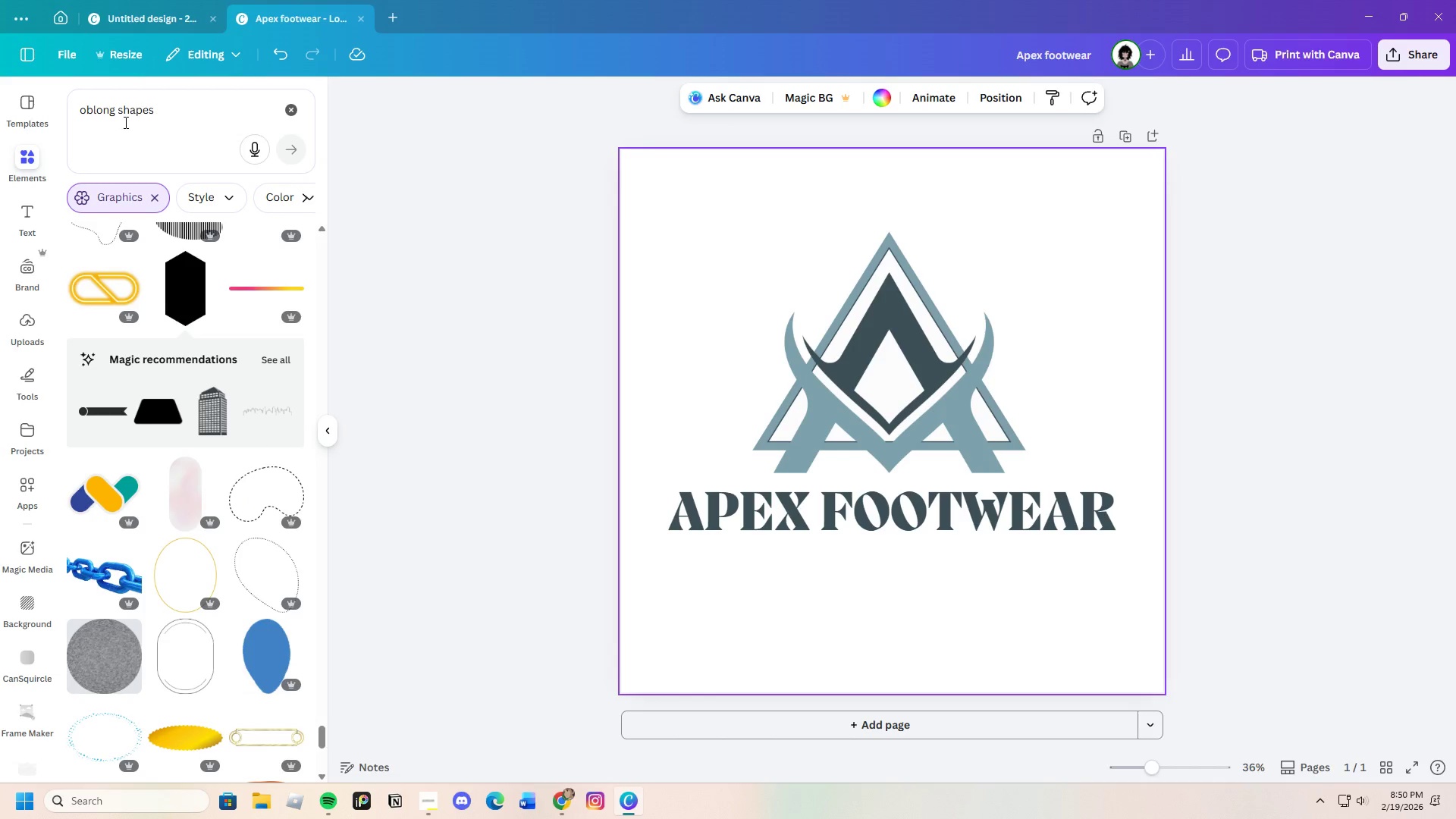 
left_click_drag(start_coordinate=[165, 108], to_coordinate=[28, 110])
 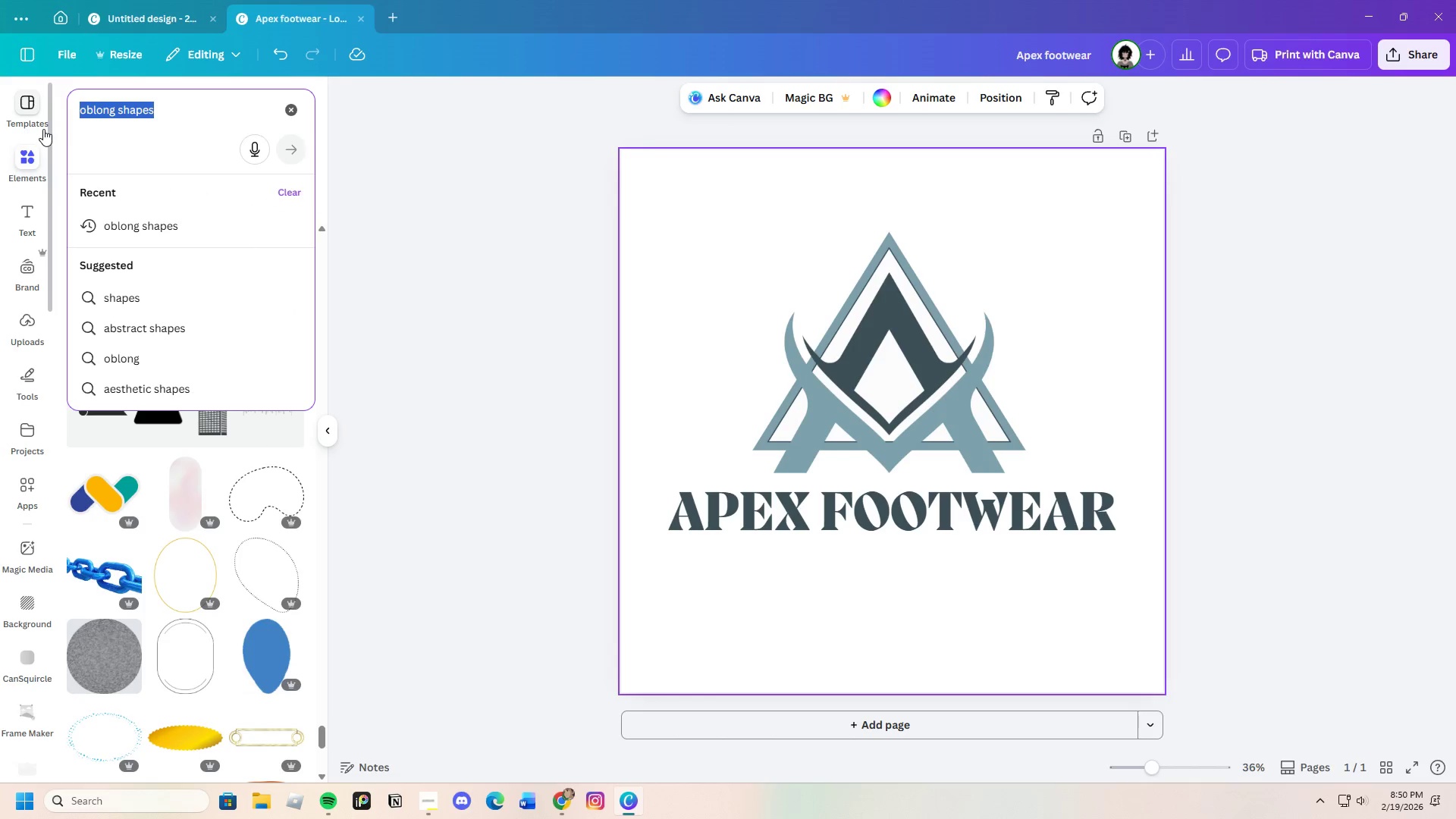 
key(Backspace)
type(line)
 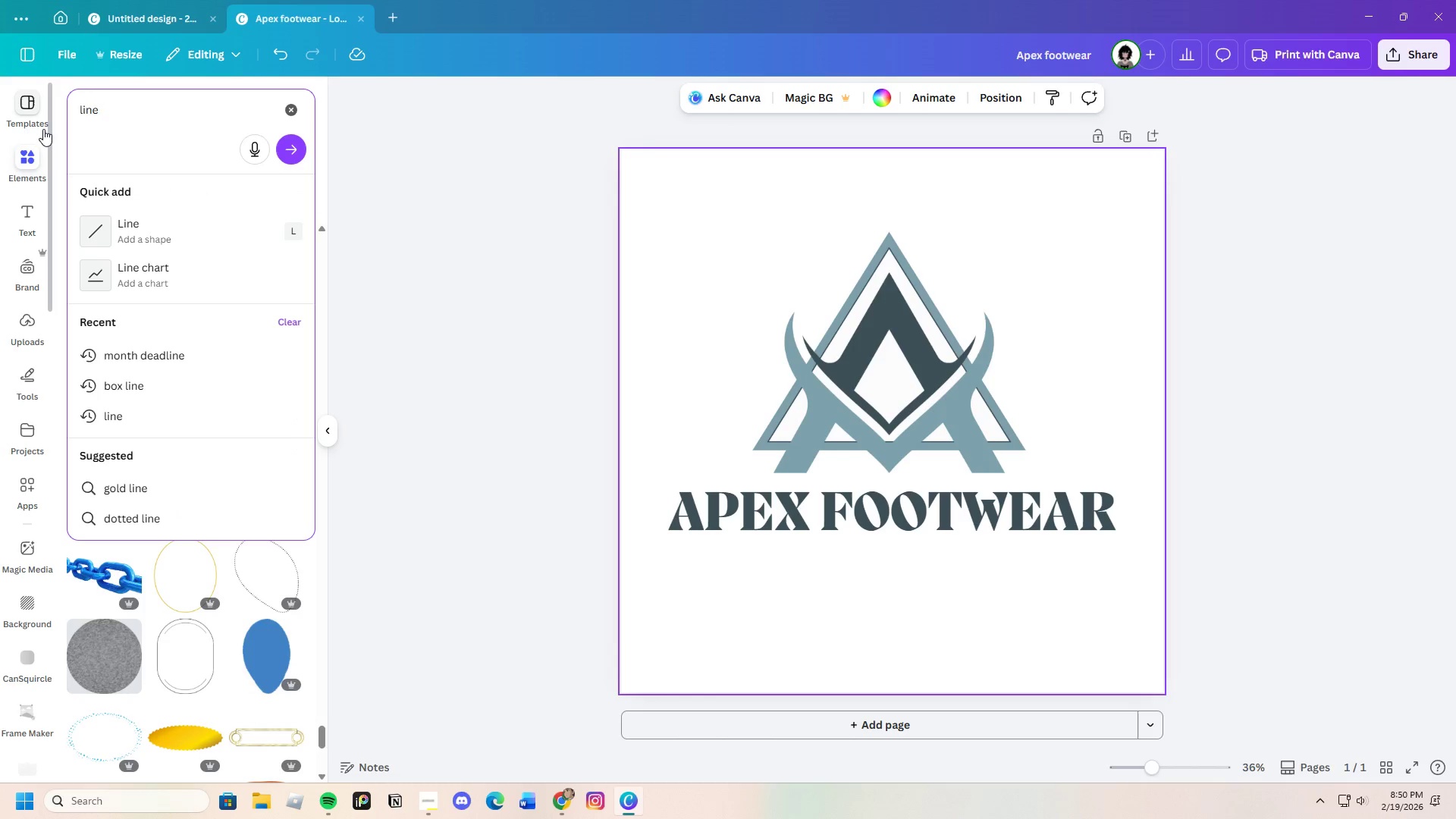 
key(Enter)
 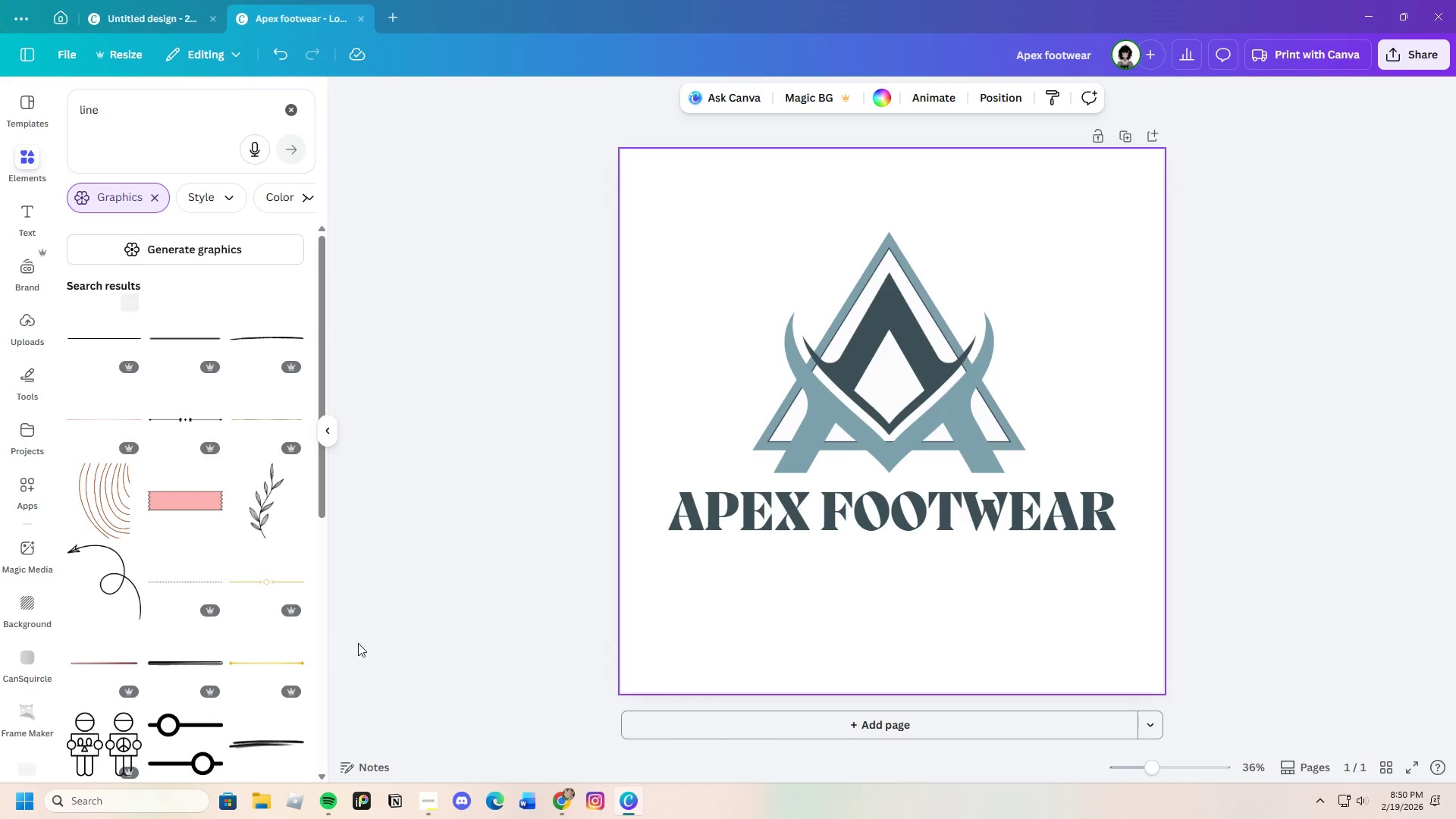 
scroll: coordinate [249, 510], scroll_direction: down, amount: 20.0
 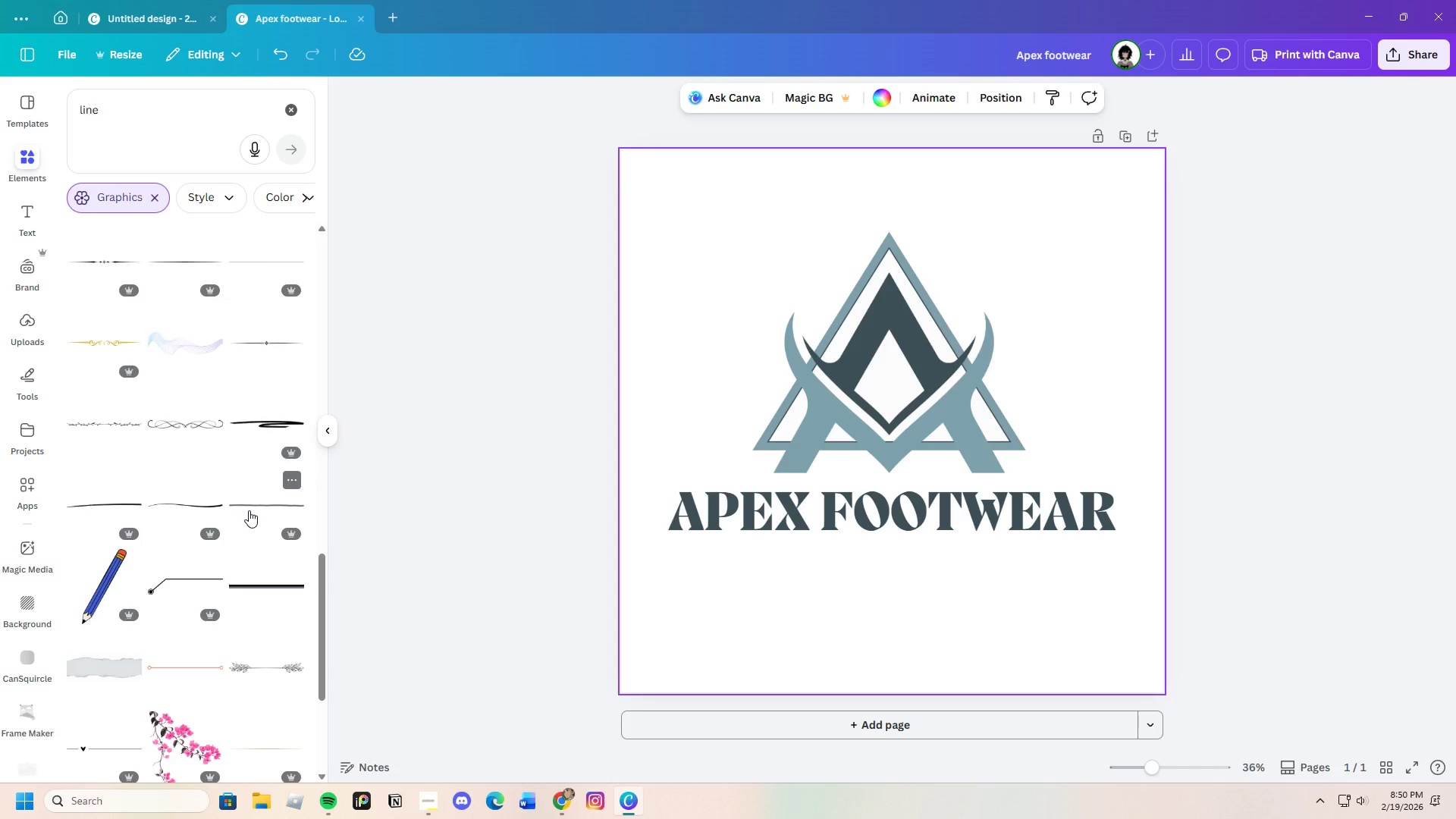 
scroll: coordinate [189, 484], scroll_direction: down, amount: 19.0
 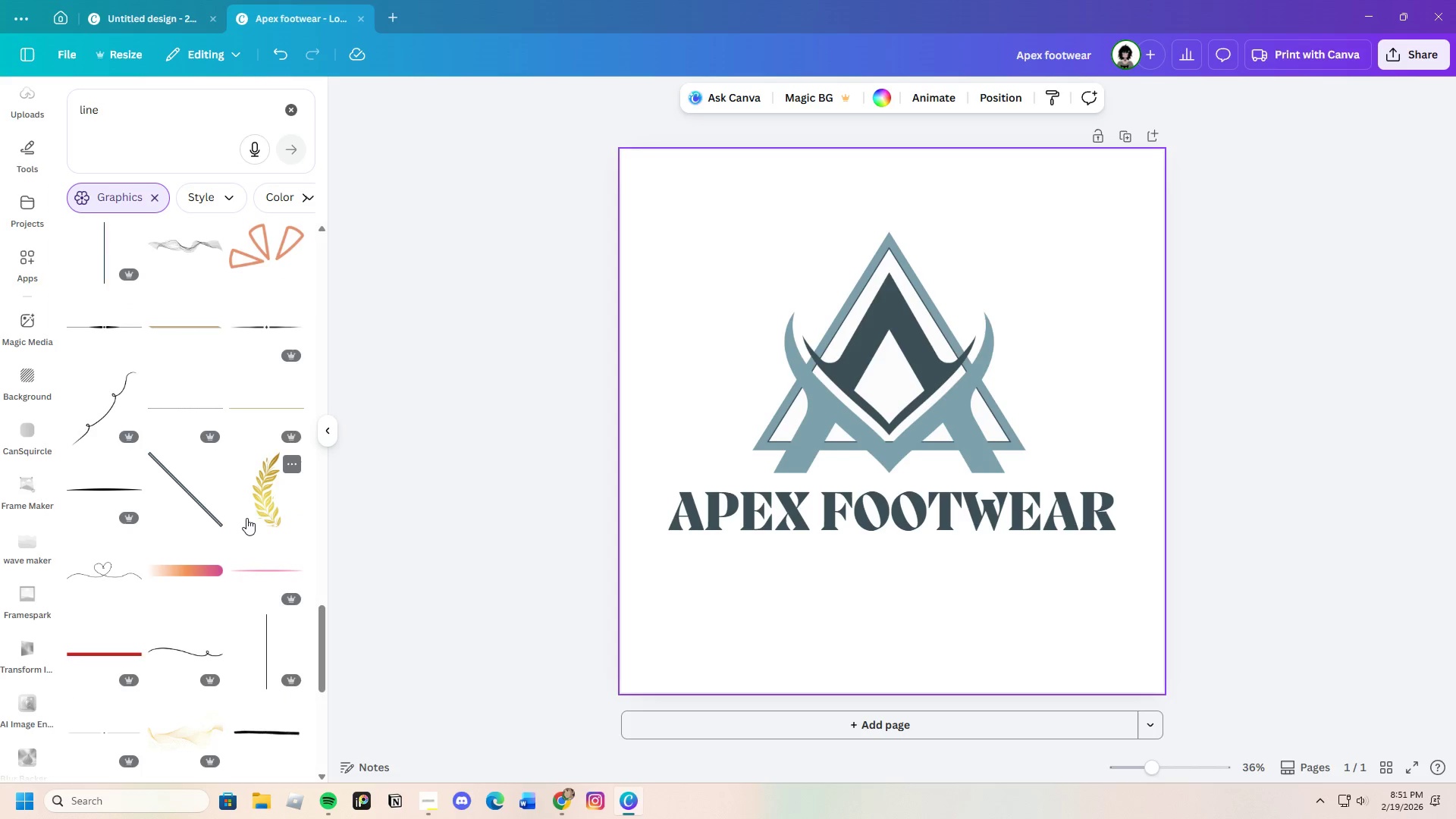 
scroll: coordinate [245, 491], scroll_direction: down, amount: 12.0
 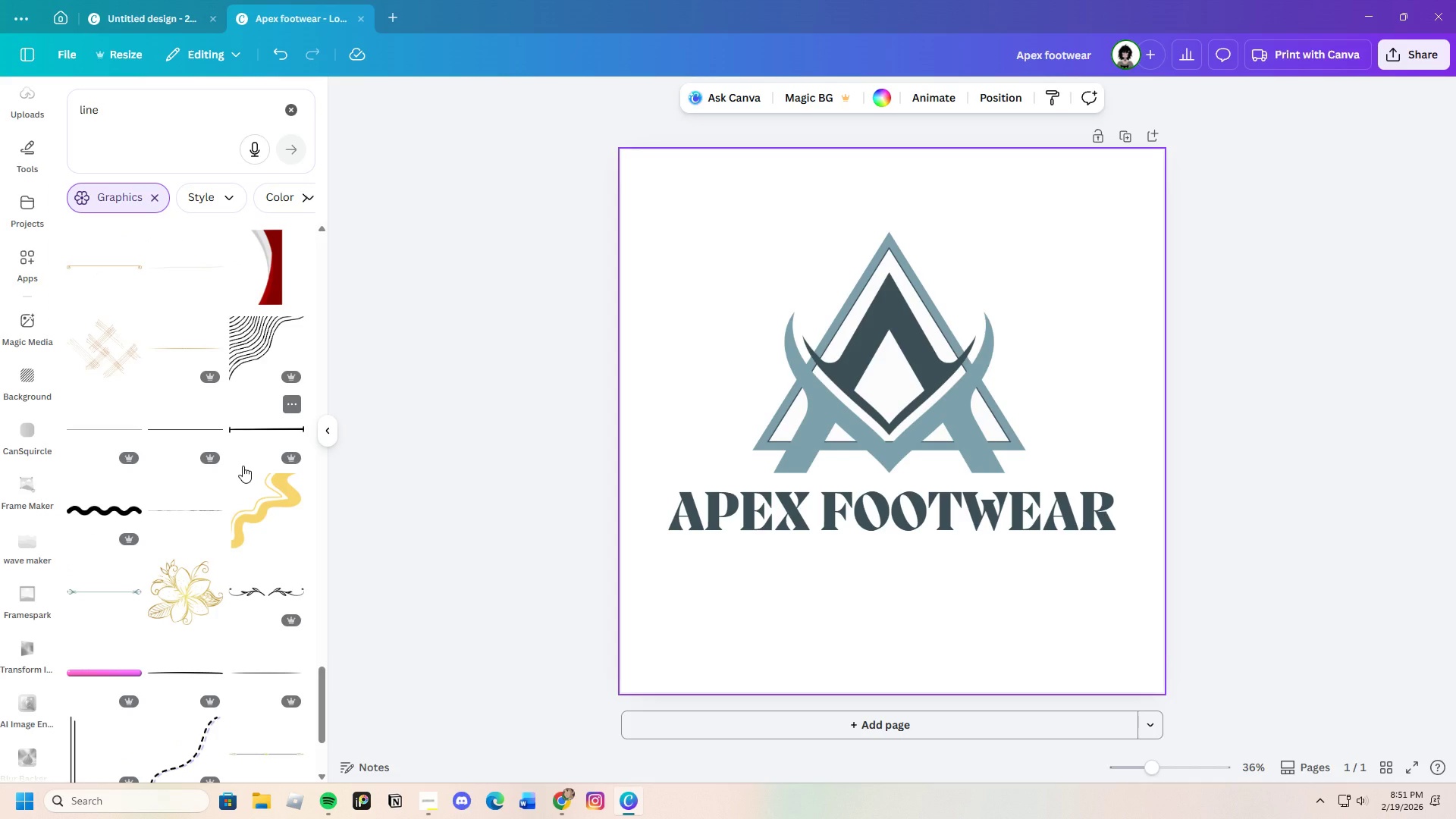 
left_click([247, 430])
 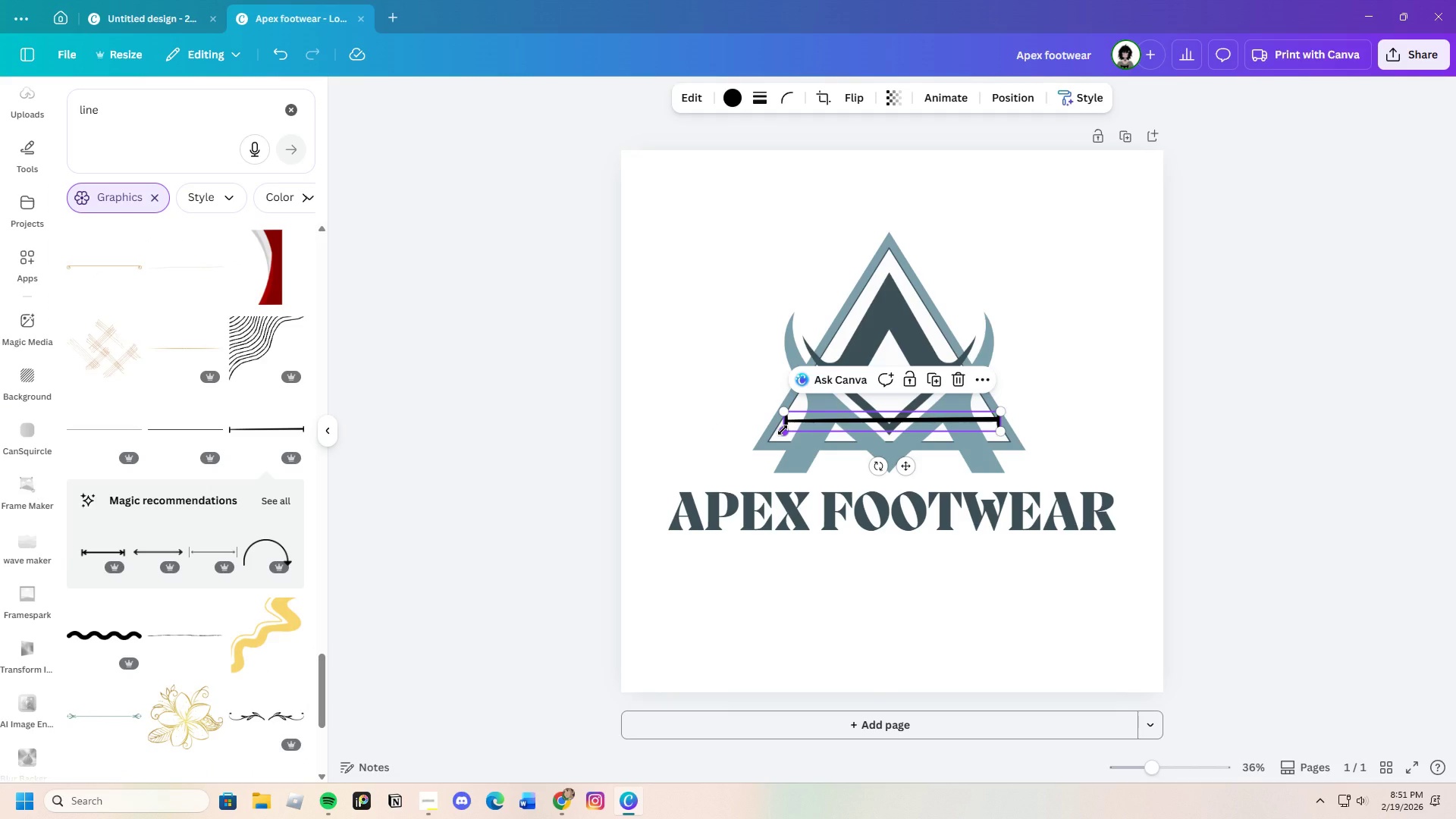 
left_click_drag(start_coordinate=[783, 430], to_coordinate=[660, 490])
 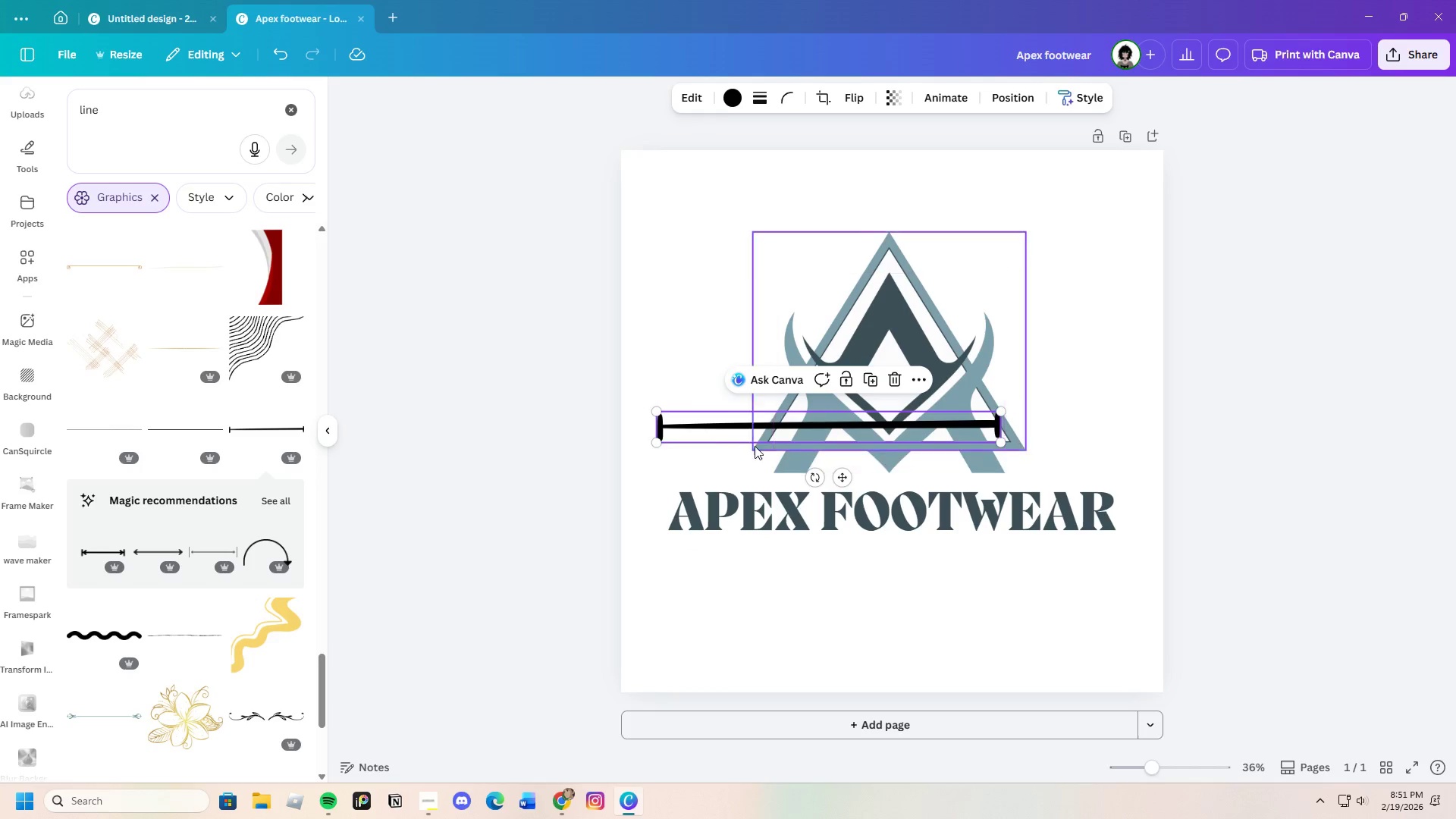 
left_click_drag(start_coordinate=[733, 425], to_coordinate=[789, 563])
 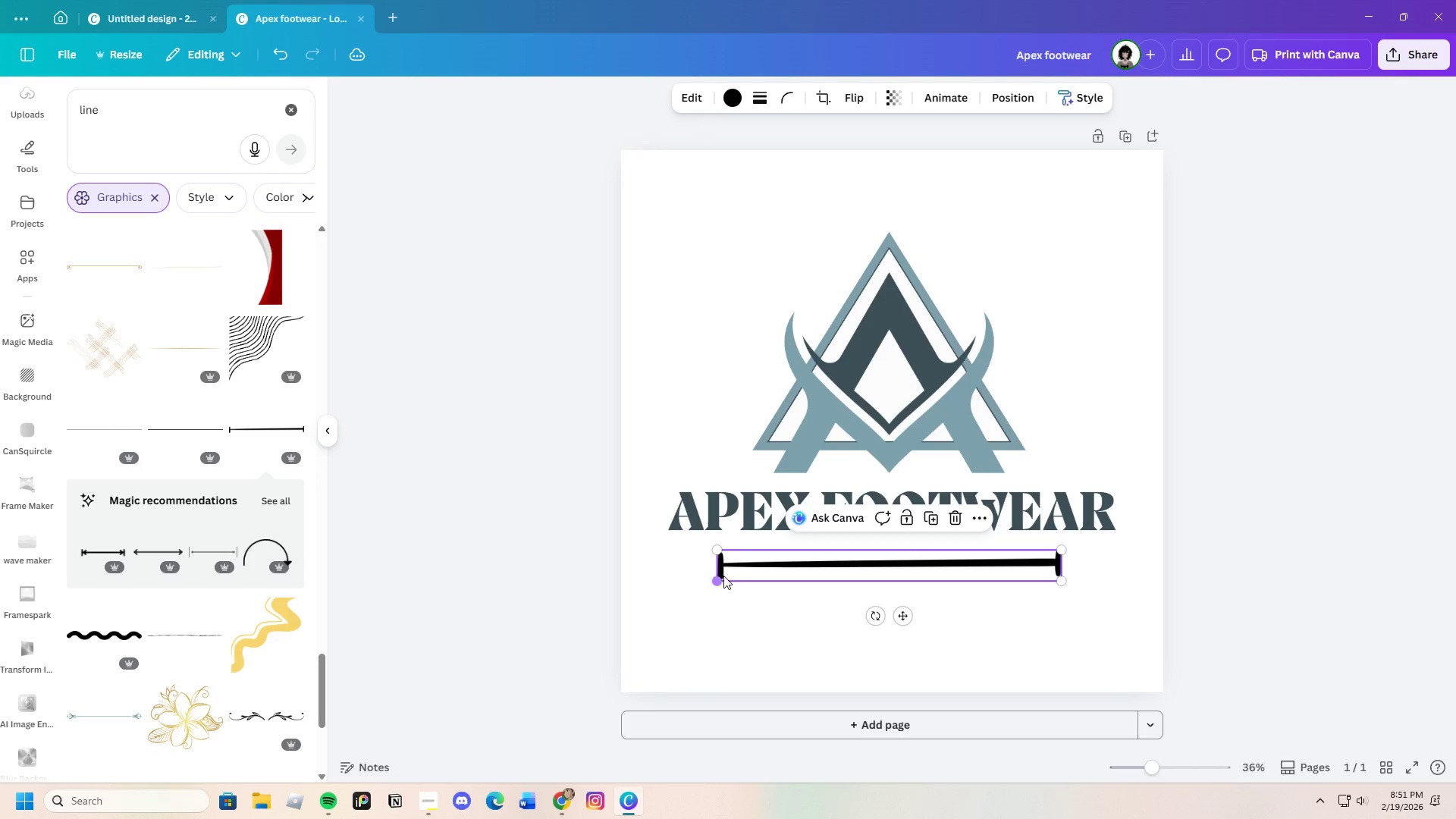 
left_click_drag(start_coordinate=[723, 576], to_coordinate=[714, 581])
 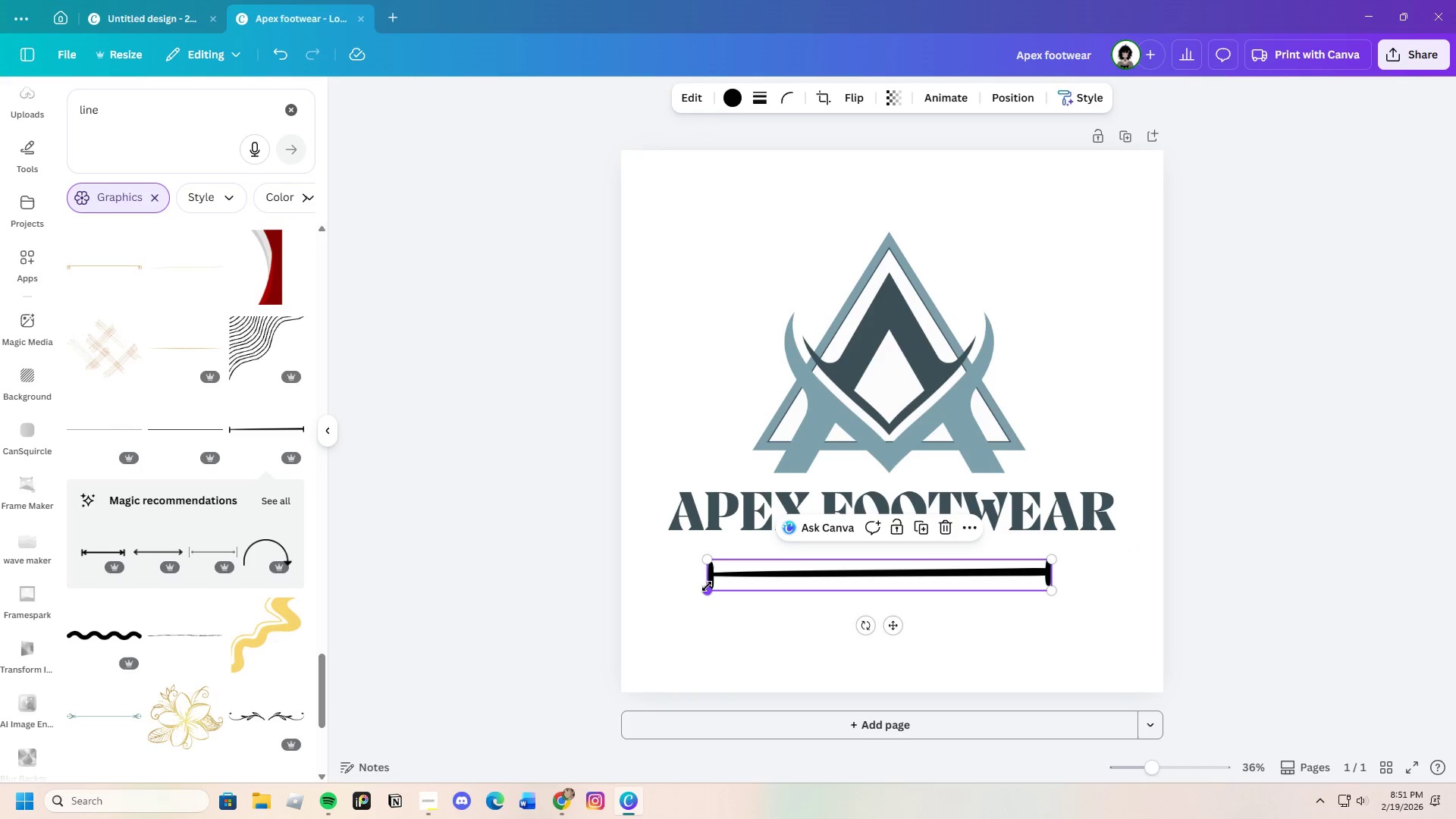 
left_click_drag(start_coordinate=[707, 586], to_coordinate=[588, 590])
 